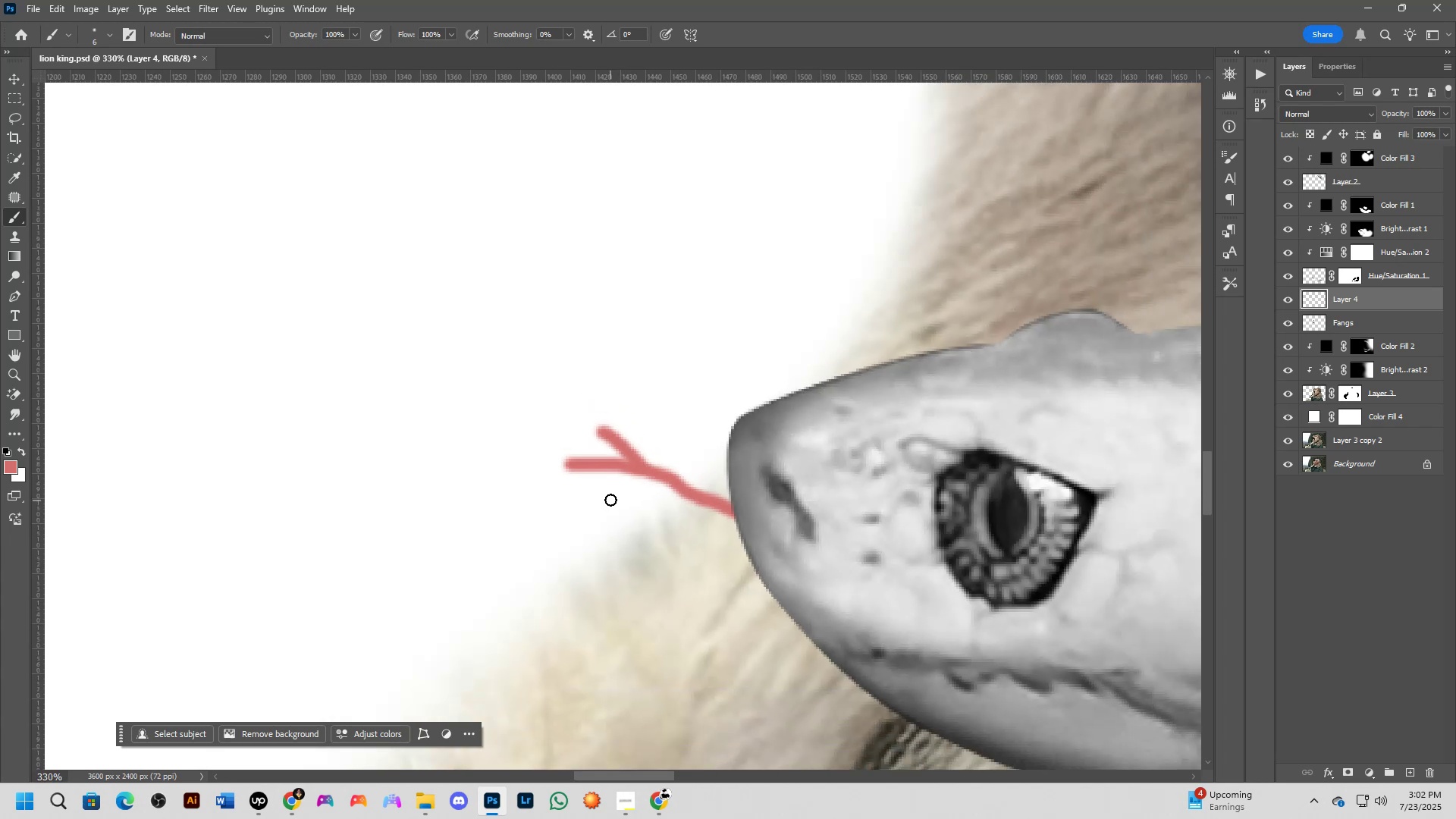 
hold_key(key=Space, duration=0.46)
 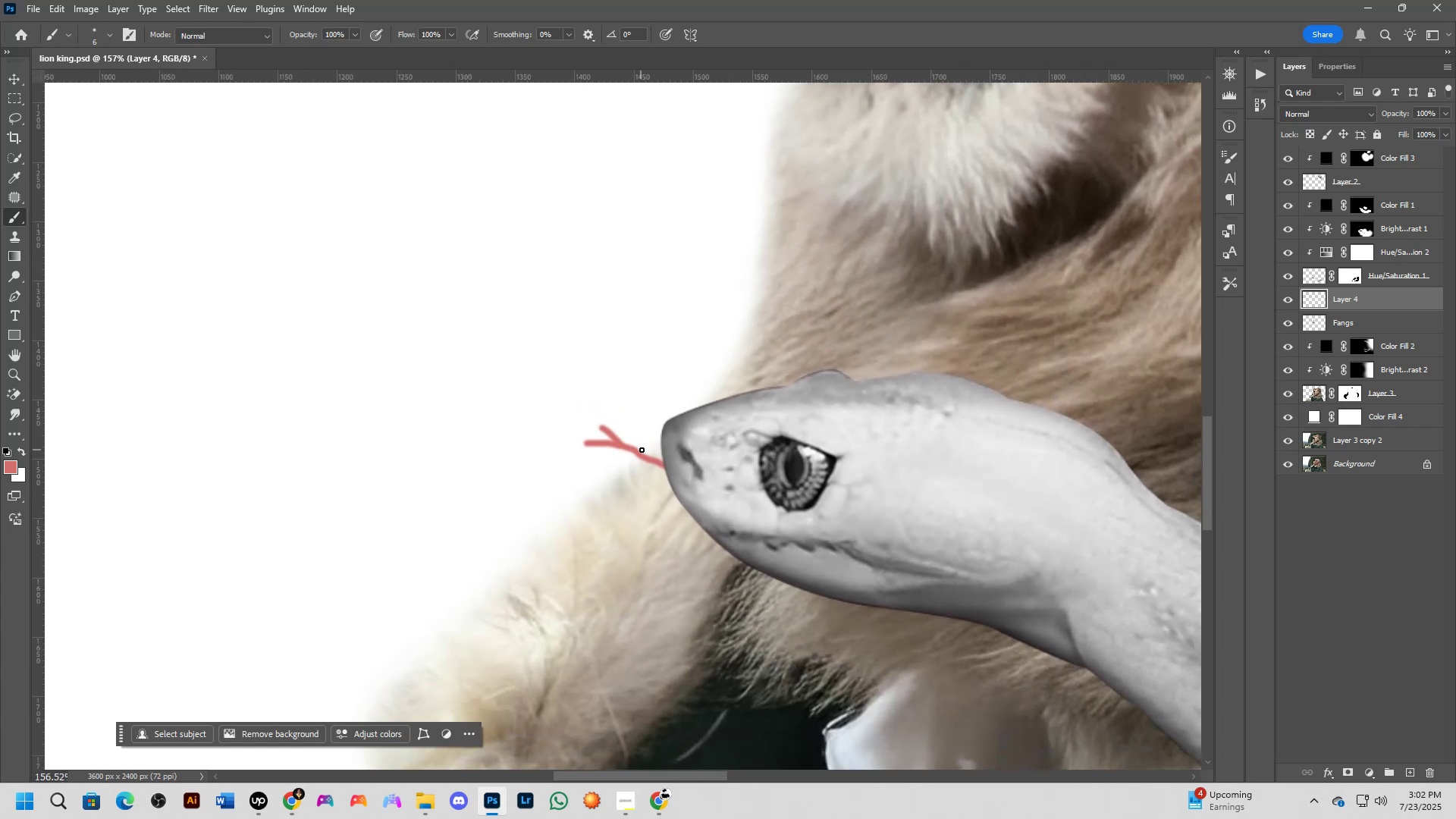 
left_click_drag(start_coordinate=[653, 481], to_coordinate=[640, 447])
 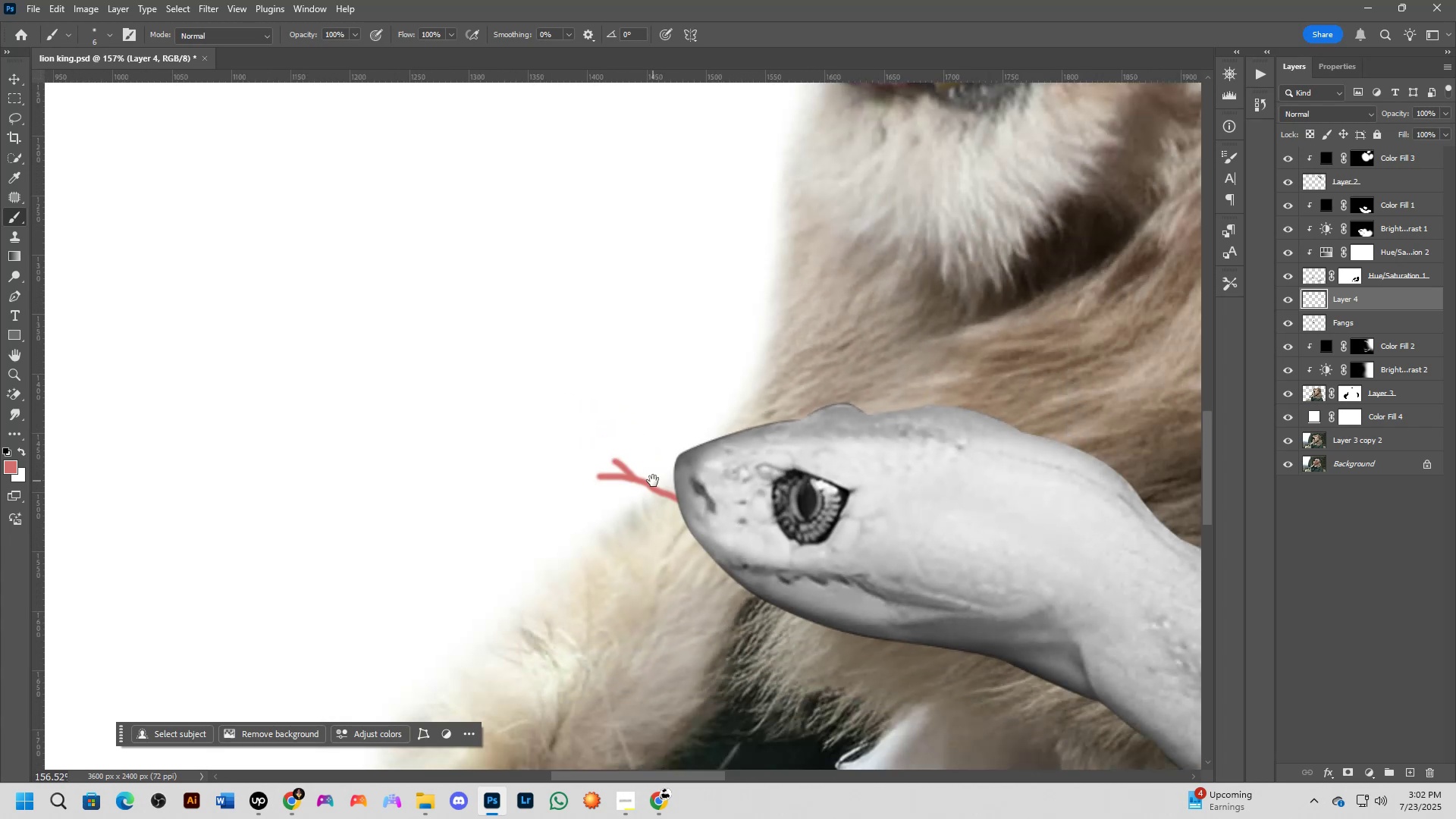 
scroll: coordinate [642, 450], scroll_direction: up, amount: 4.0
 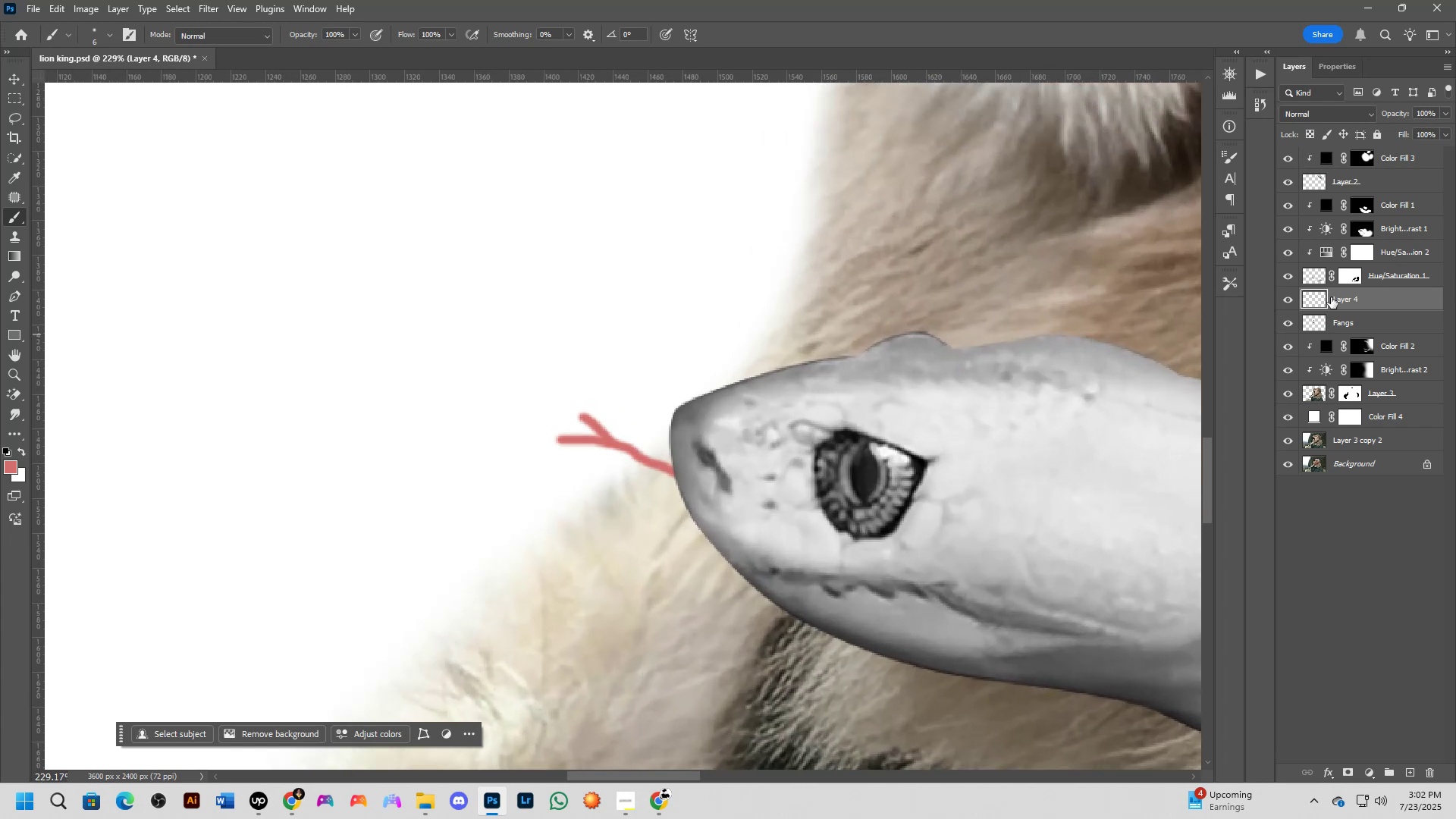 
double_click([1287, 301])
 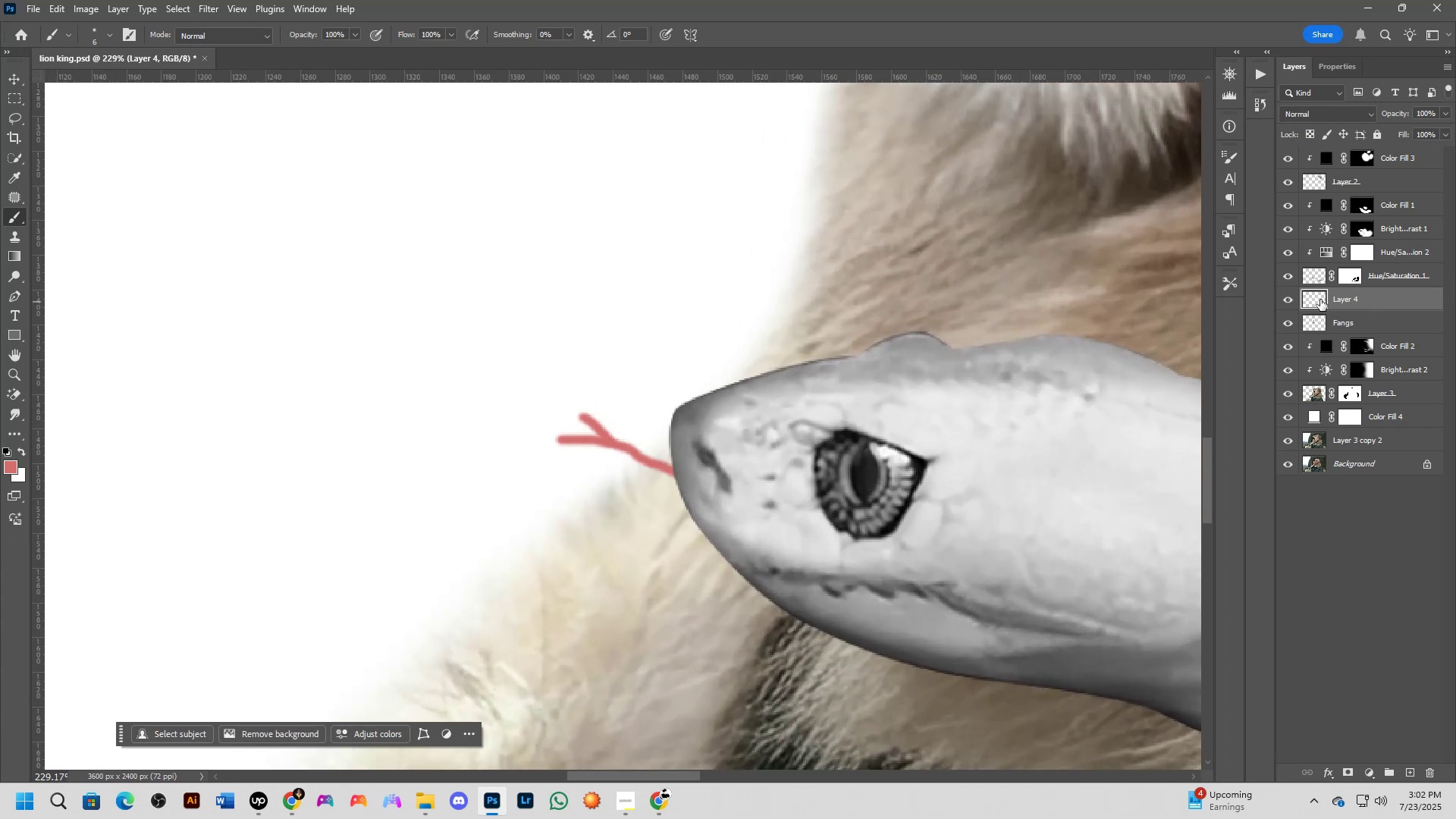 
double_click([1289, 275])
 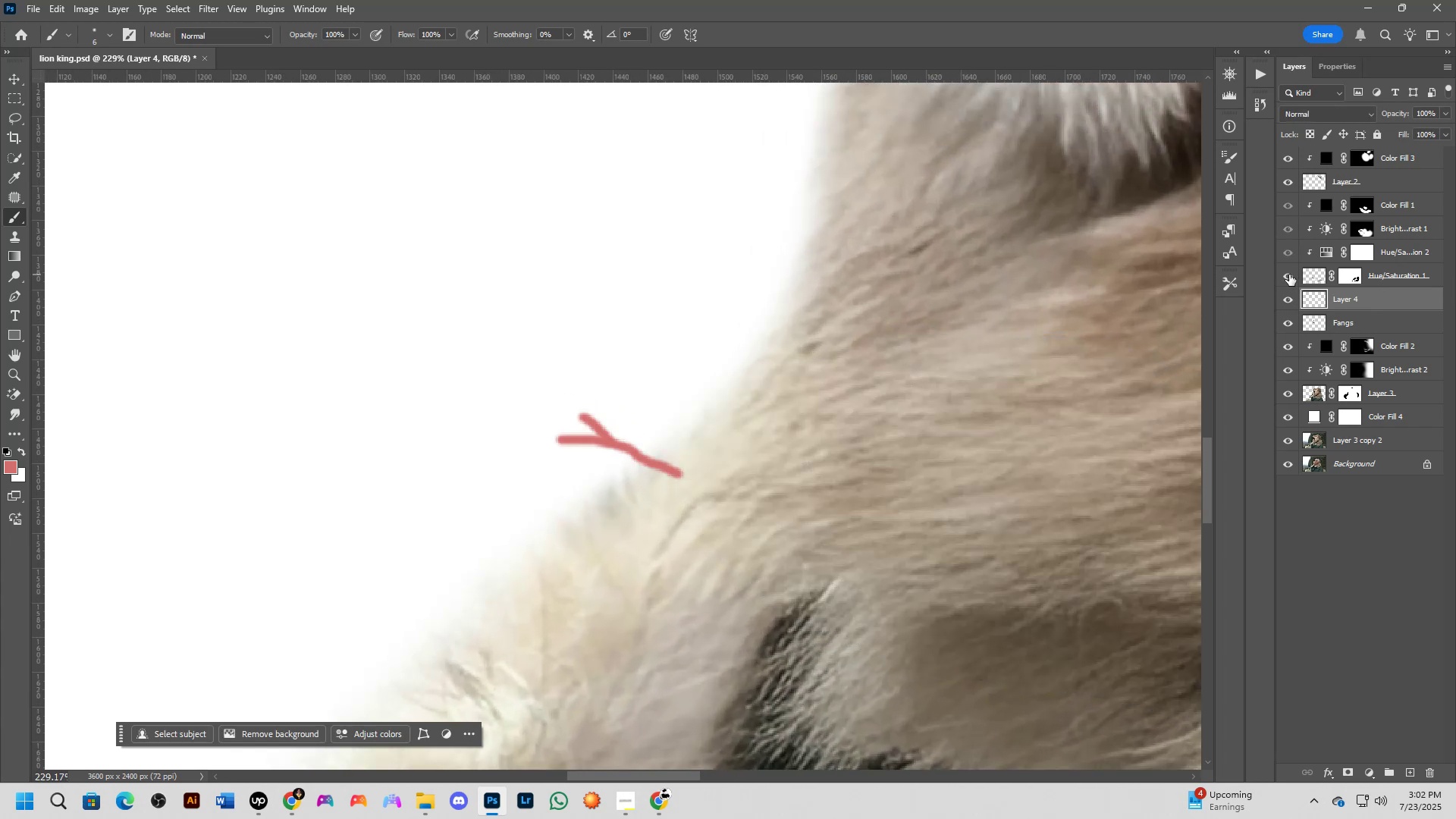 
hold_key(key=ControlLeft, duration=0.45)
 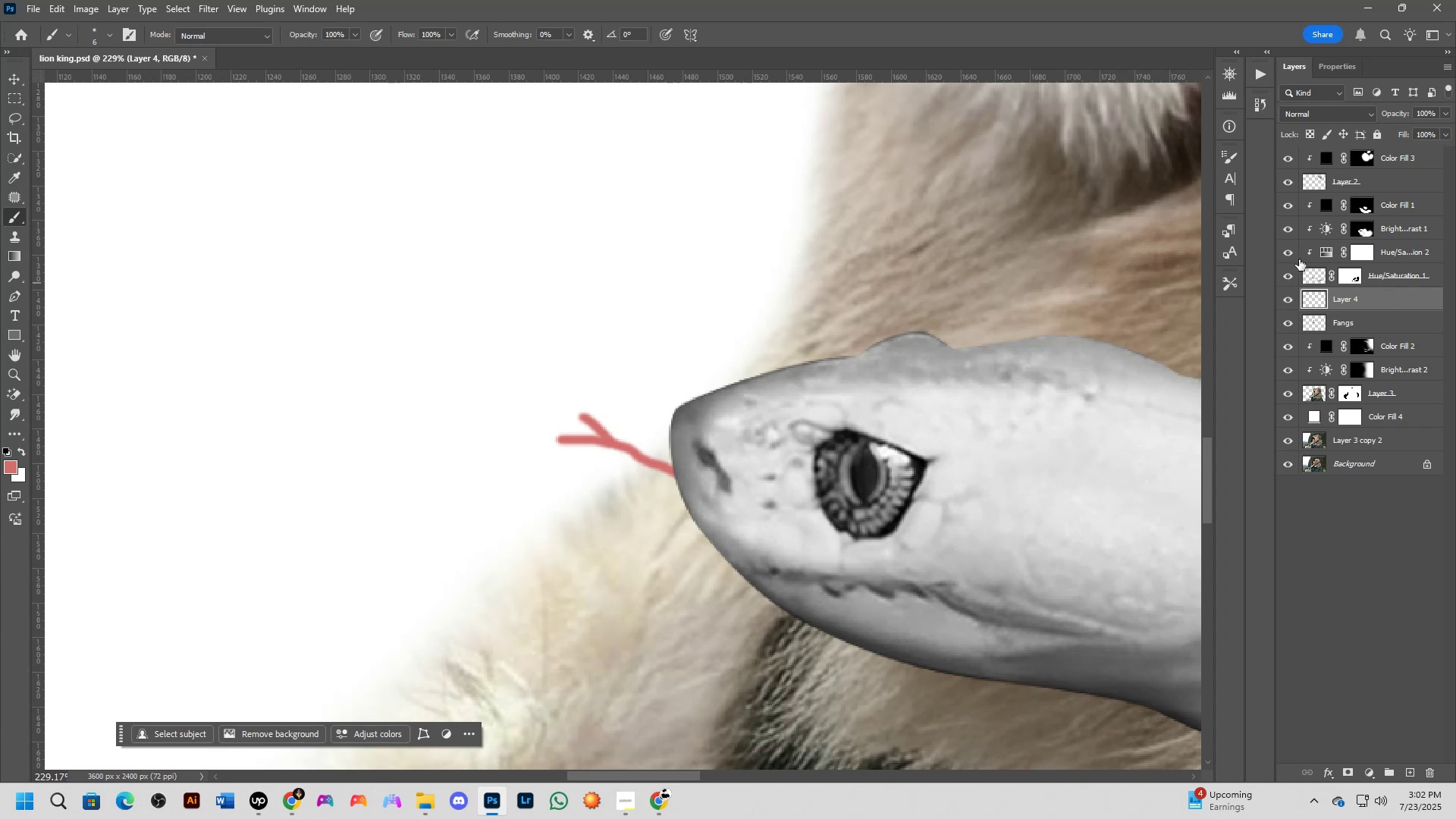 
wait(5.94)
 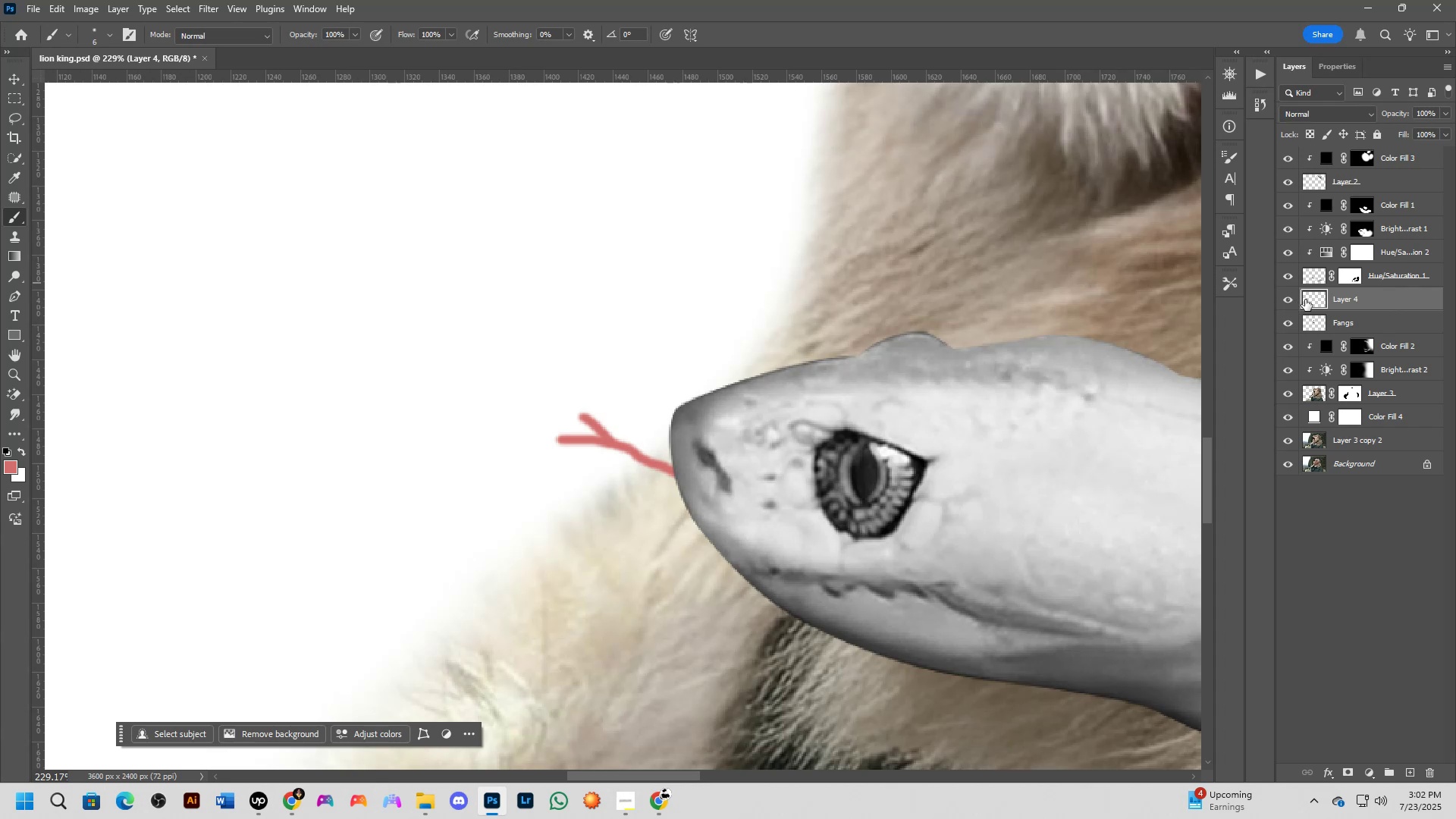 
left_click_drag(start_coordinate=[1347, 273], to_coordinate=[1350, 304])
 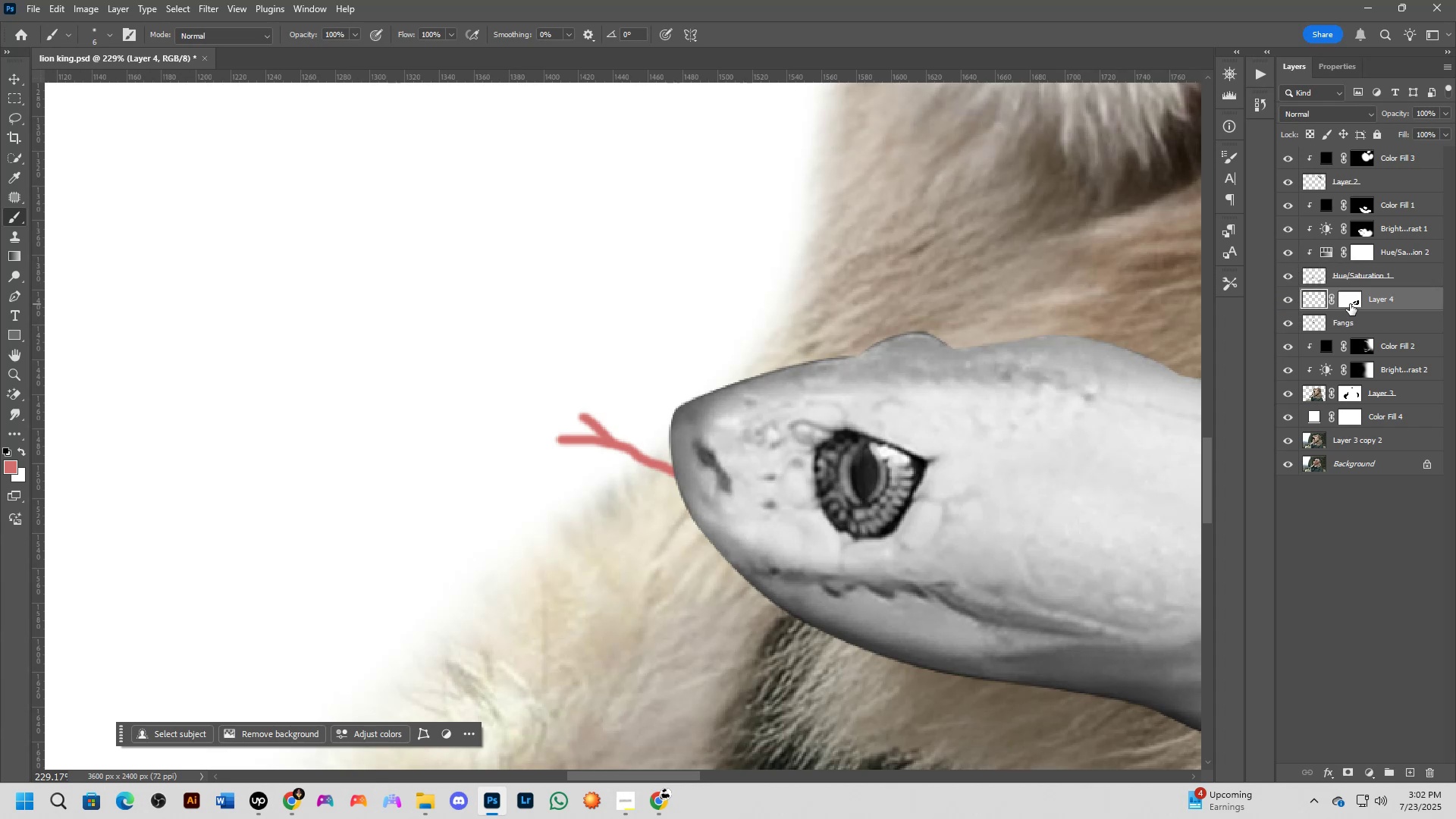 
key(Control+Z)
 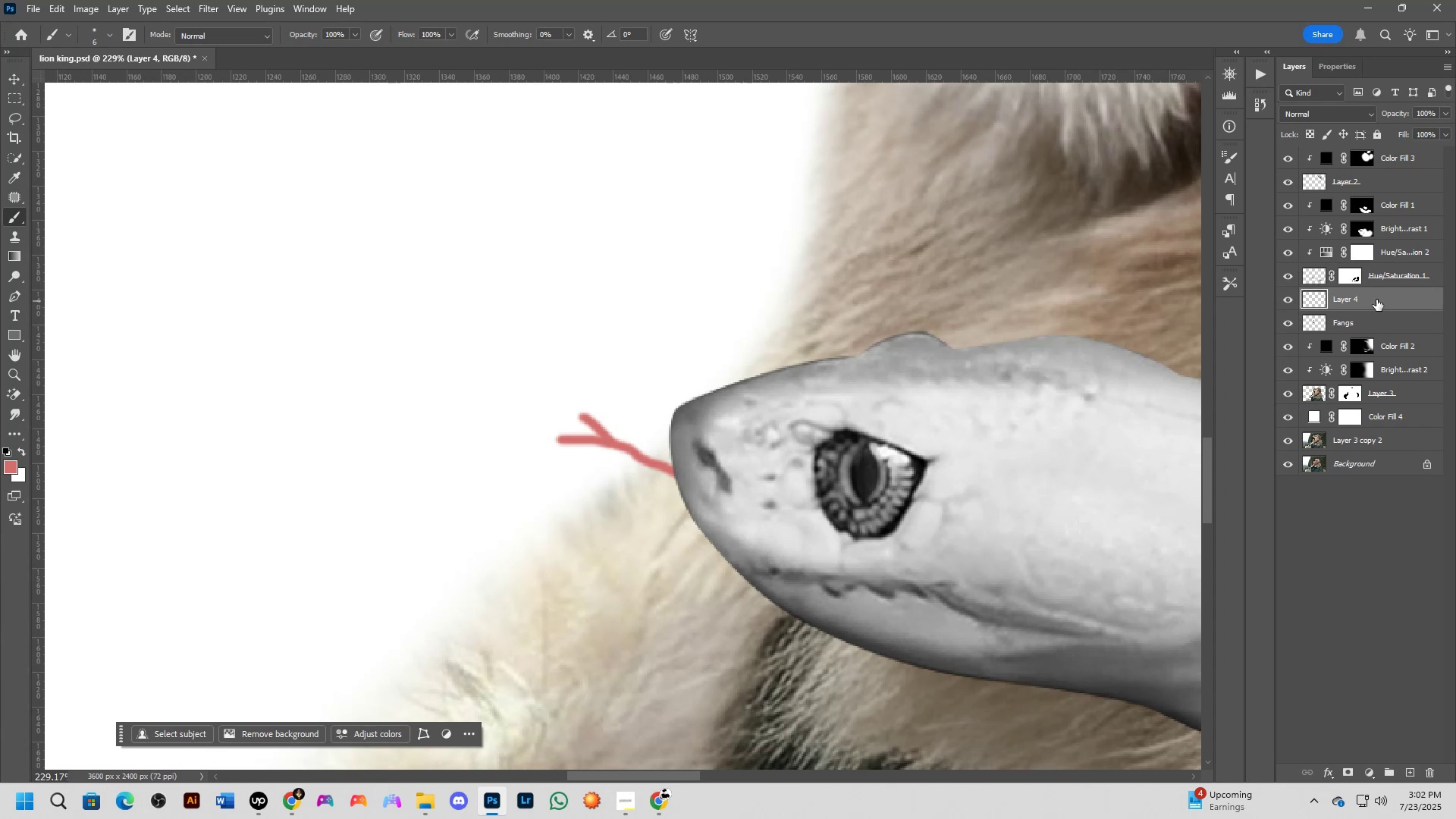 
left_click([1402, 269])
 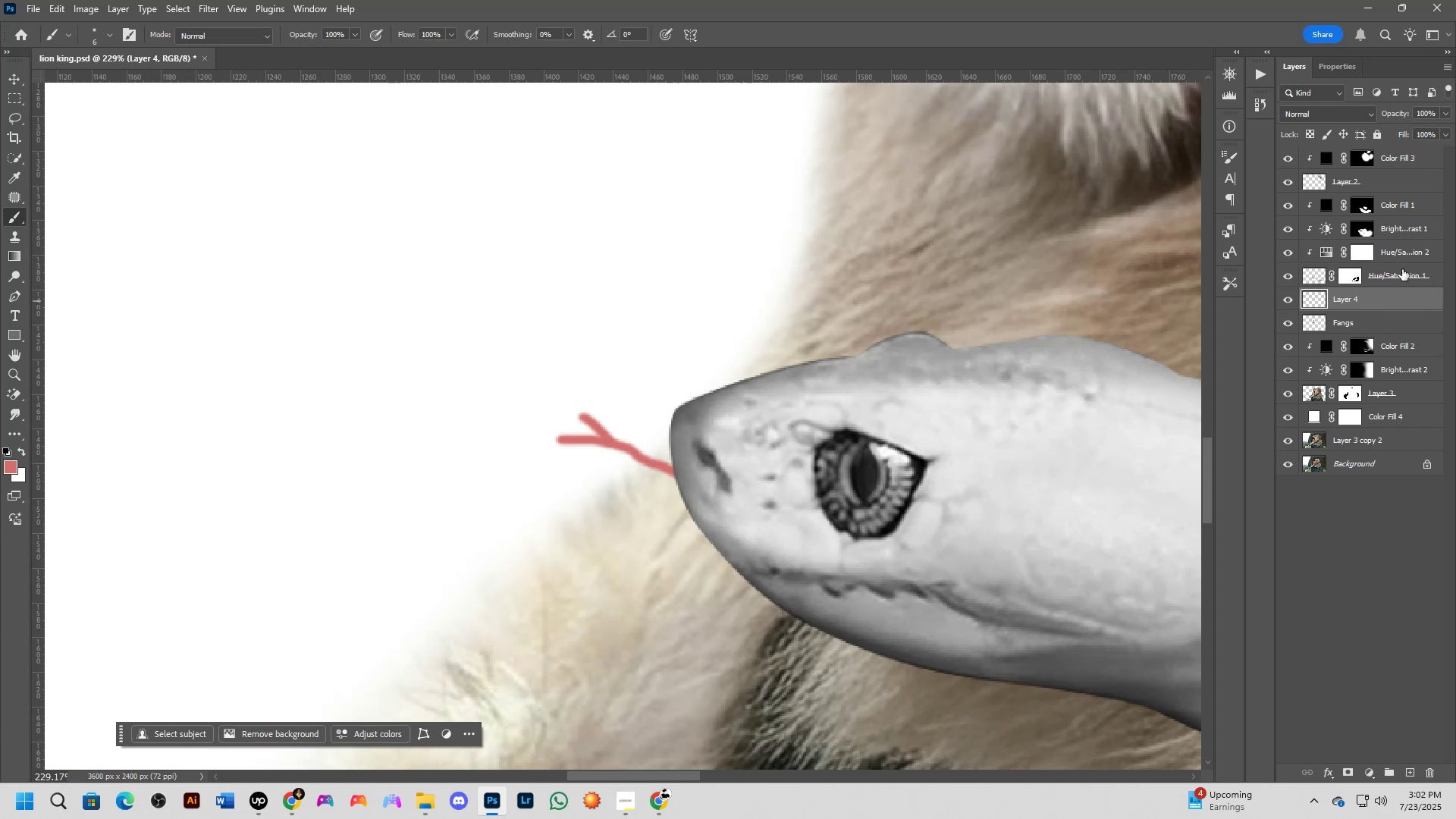 
key(Control+J)
 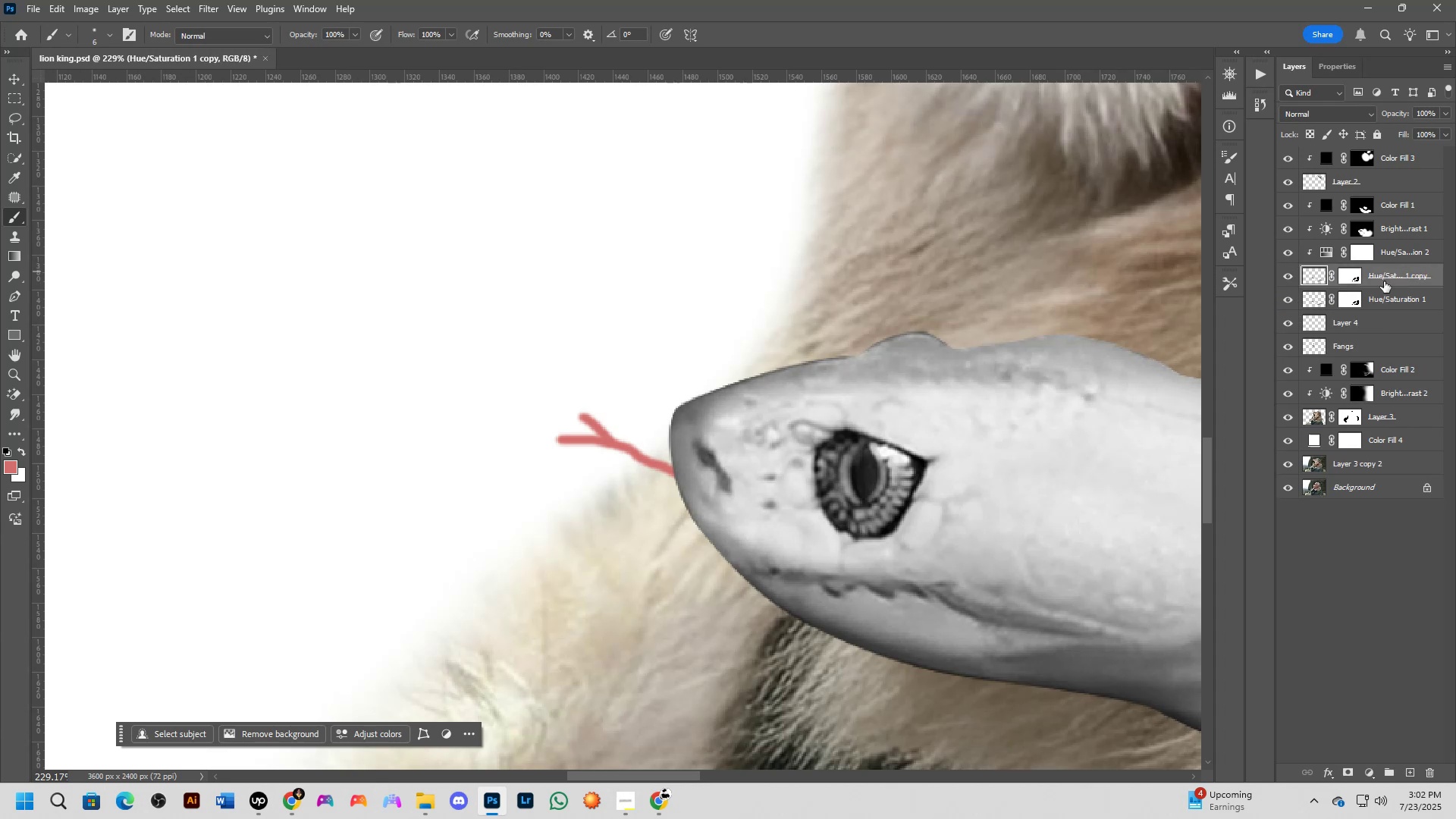 
left_click([1383, 300])
 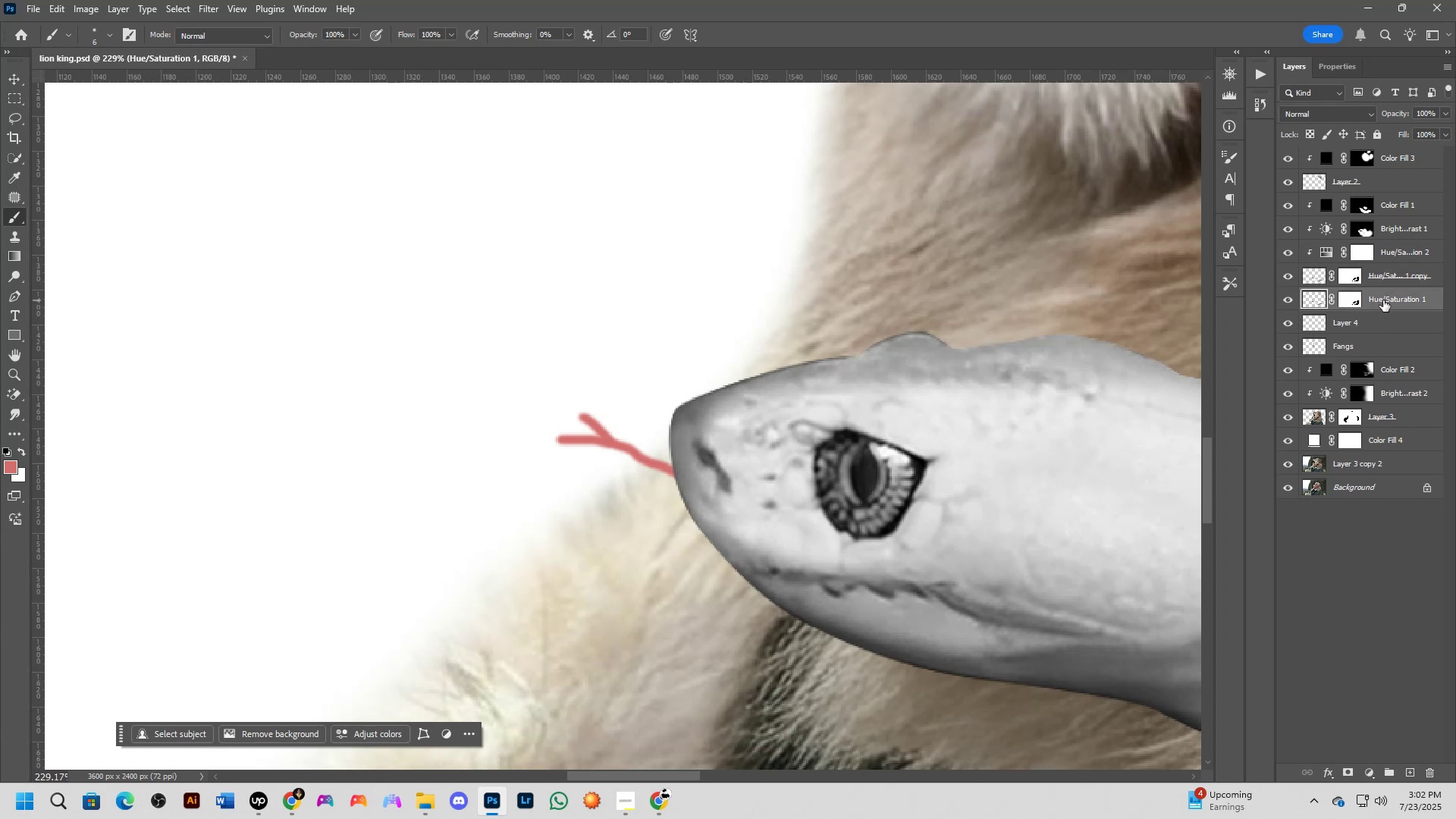 
left_click([1351, 300])
 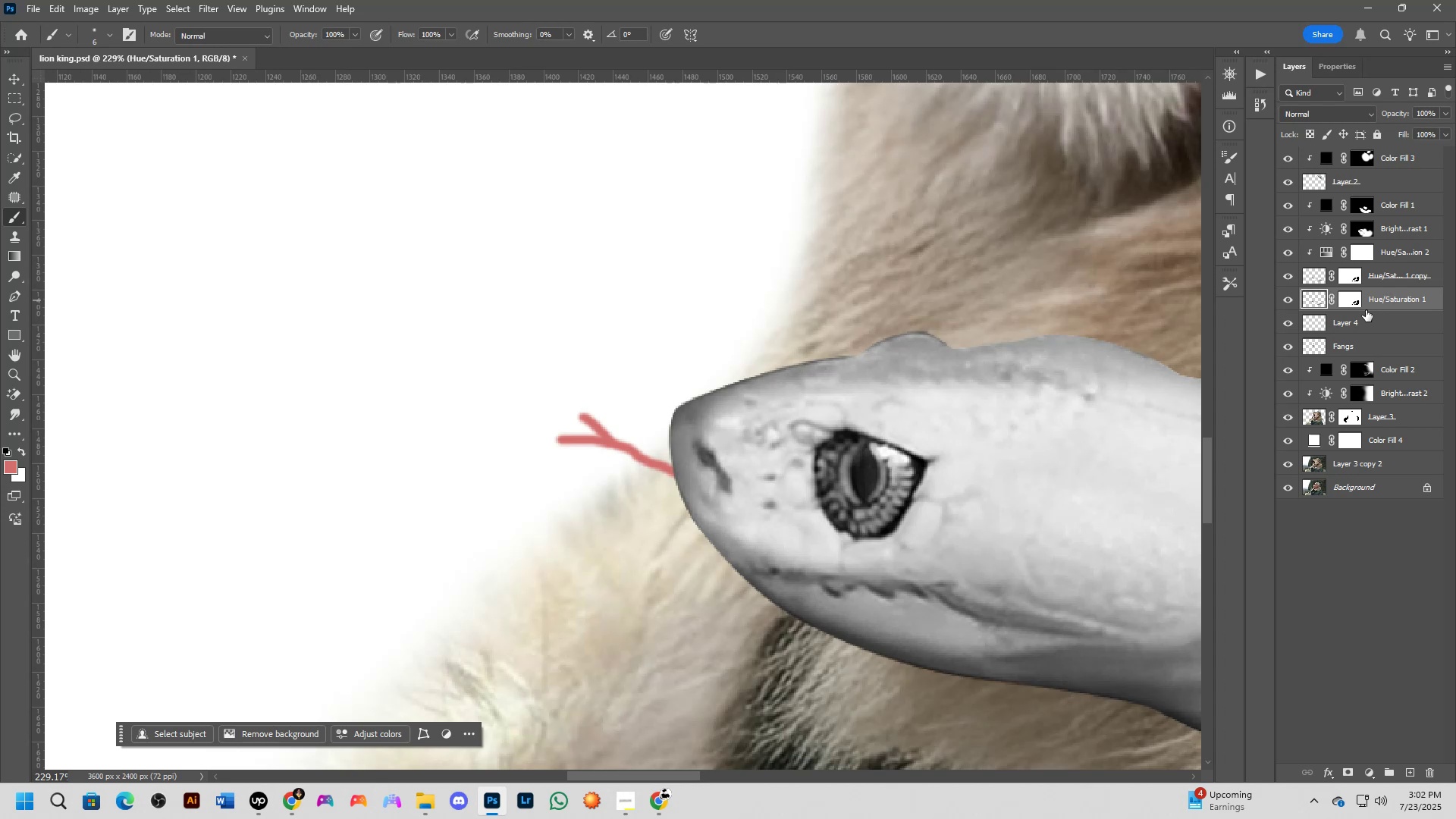 
right_click([1351, 300])
 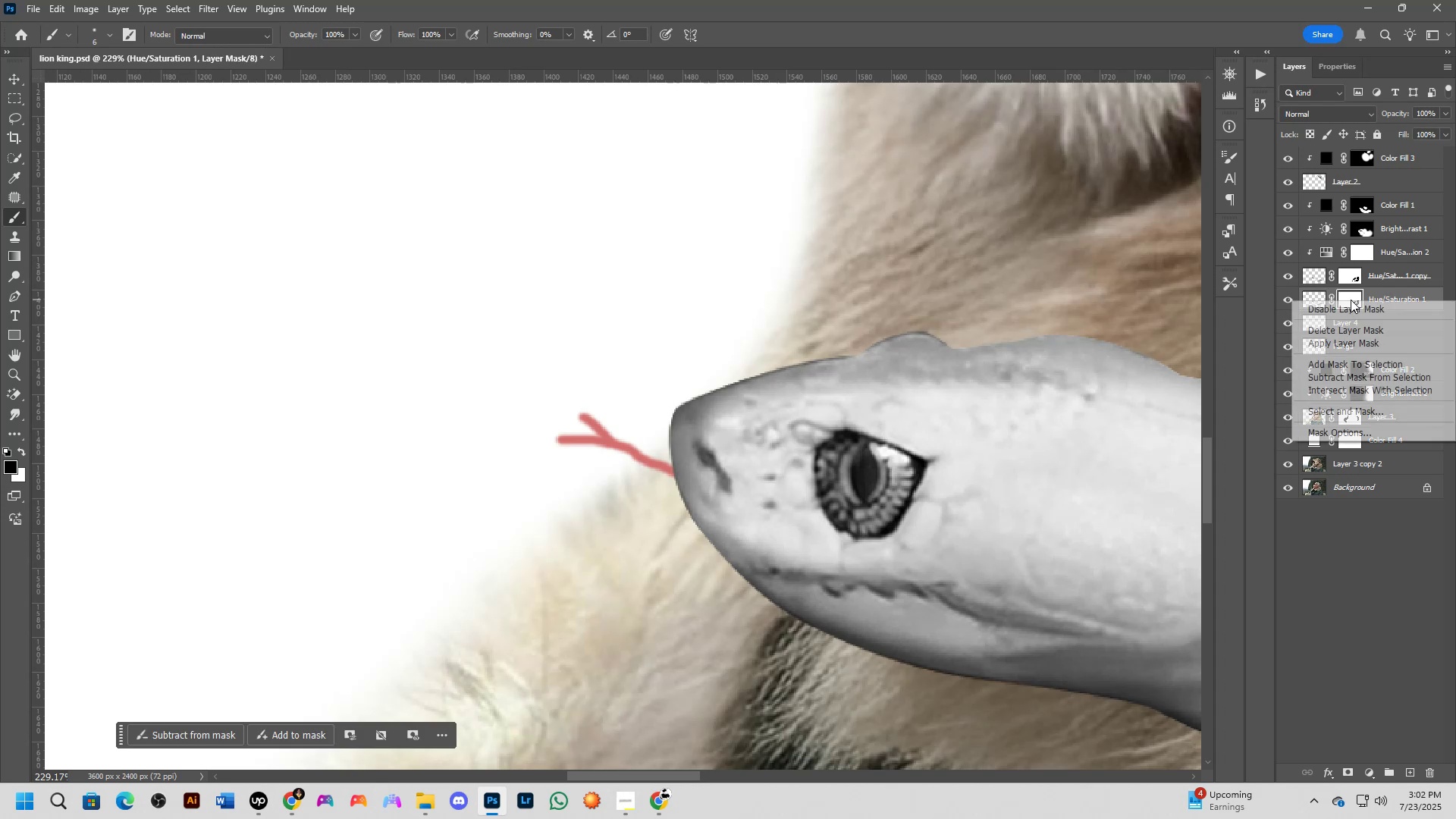 
left_click([1351, 325])
 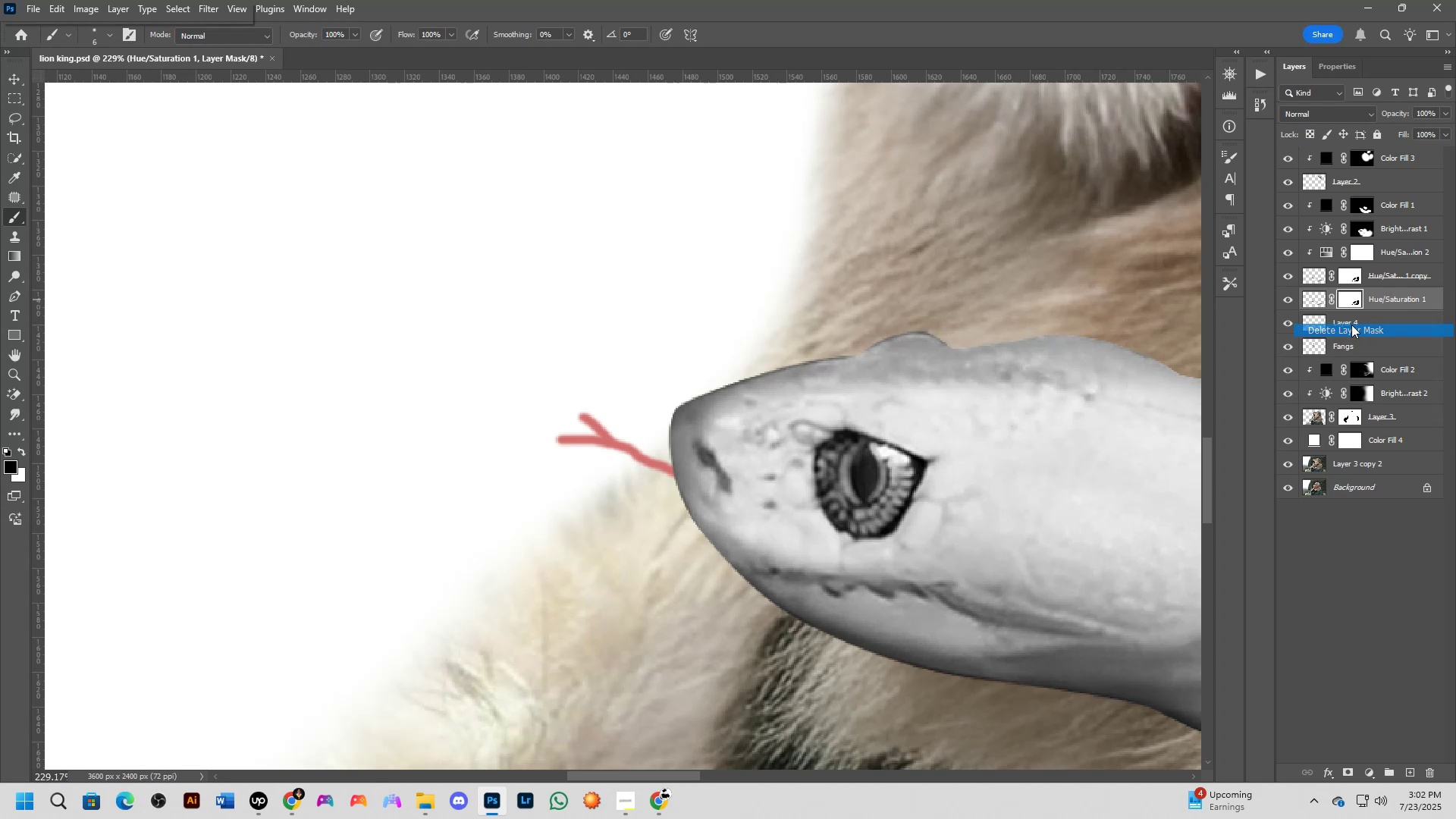 
hold_key(key=ControlLeft, duration=1.53)
left_click([1360, 318])
 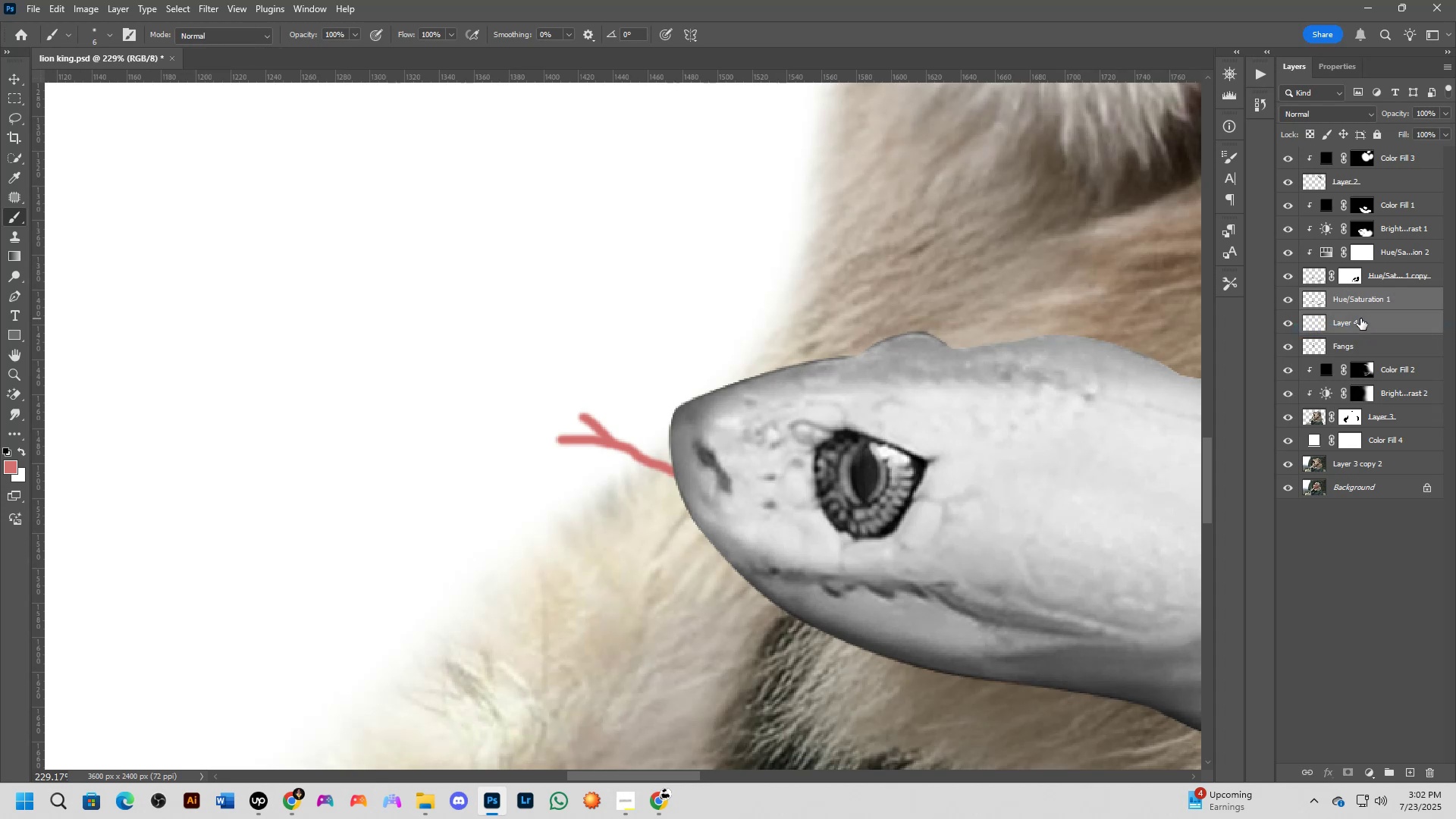 
key(Control+E)
 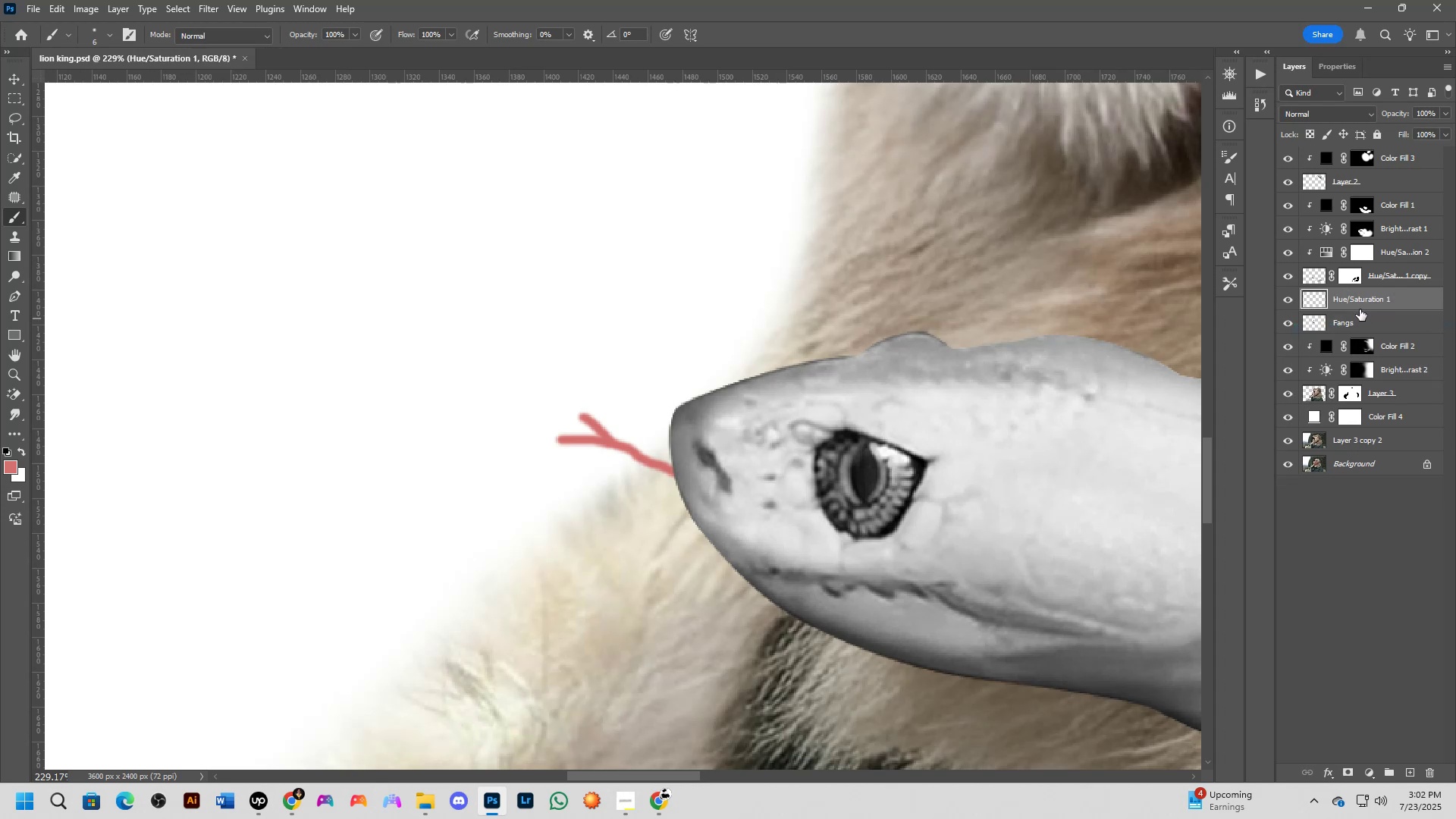 
left_click_drag(start_coordinate=[1348, 273], to_coordinate=[1351, 300])
 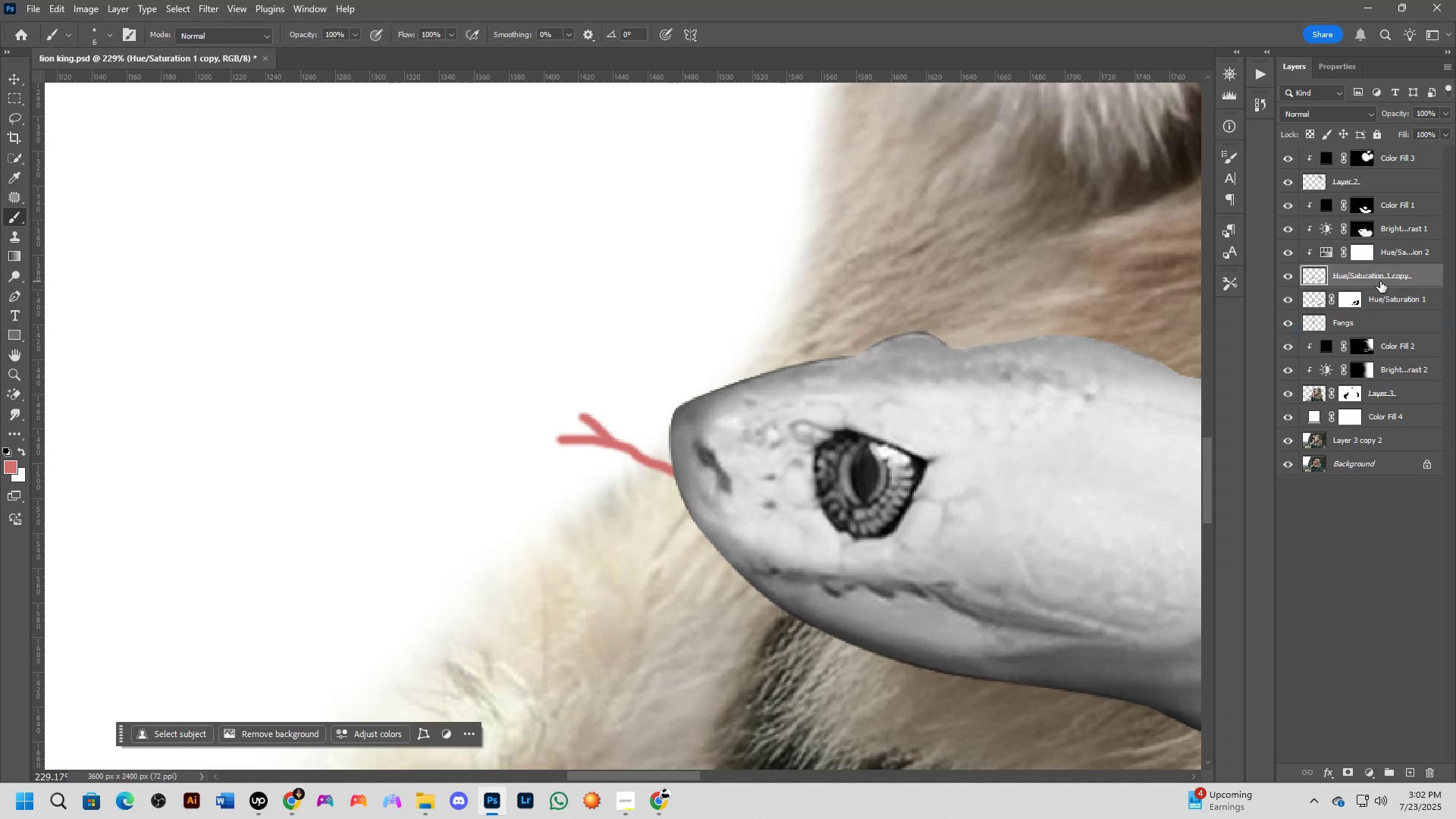 
key(Backspace)
 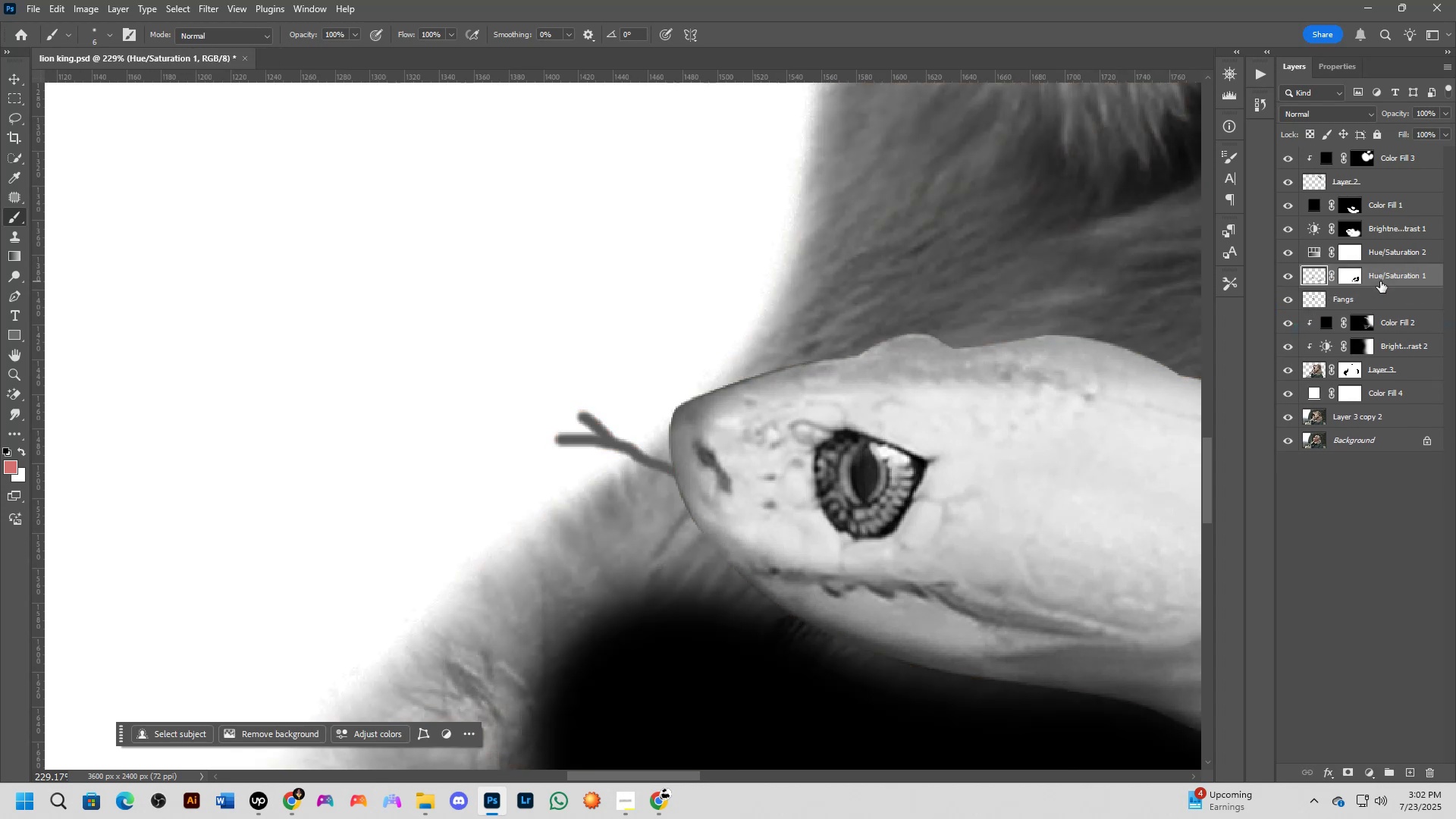 
key(Control+ControlLeft)
 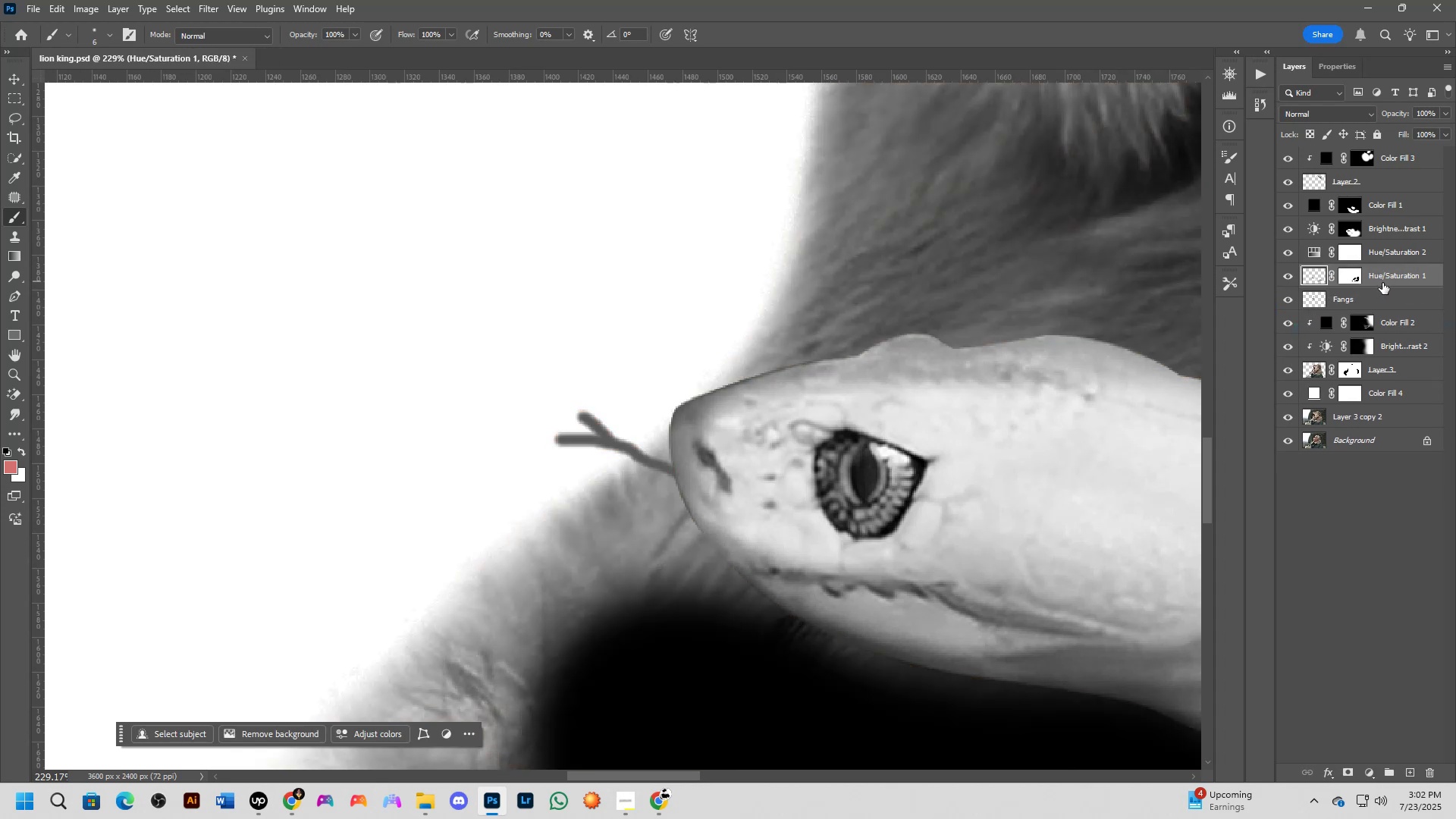 
key(Control+Z)
 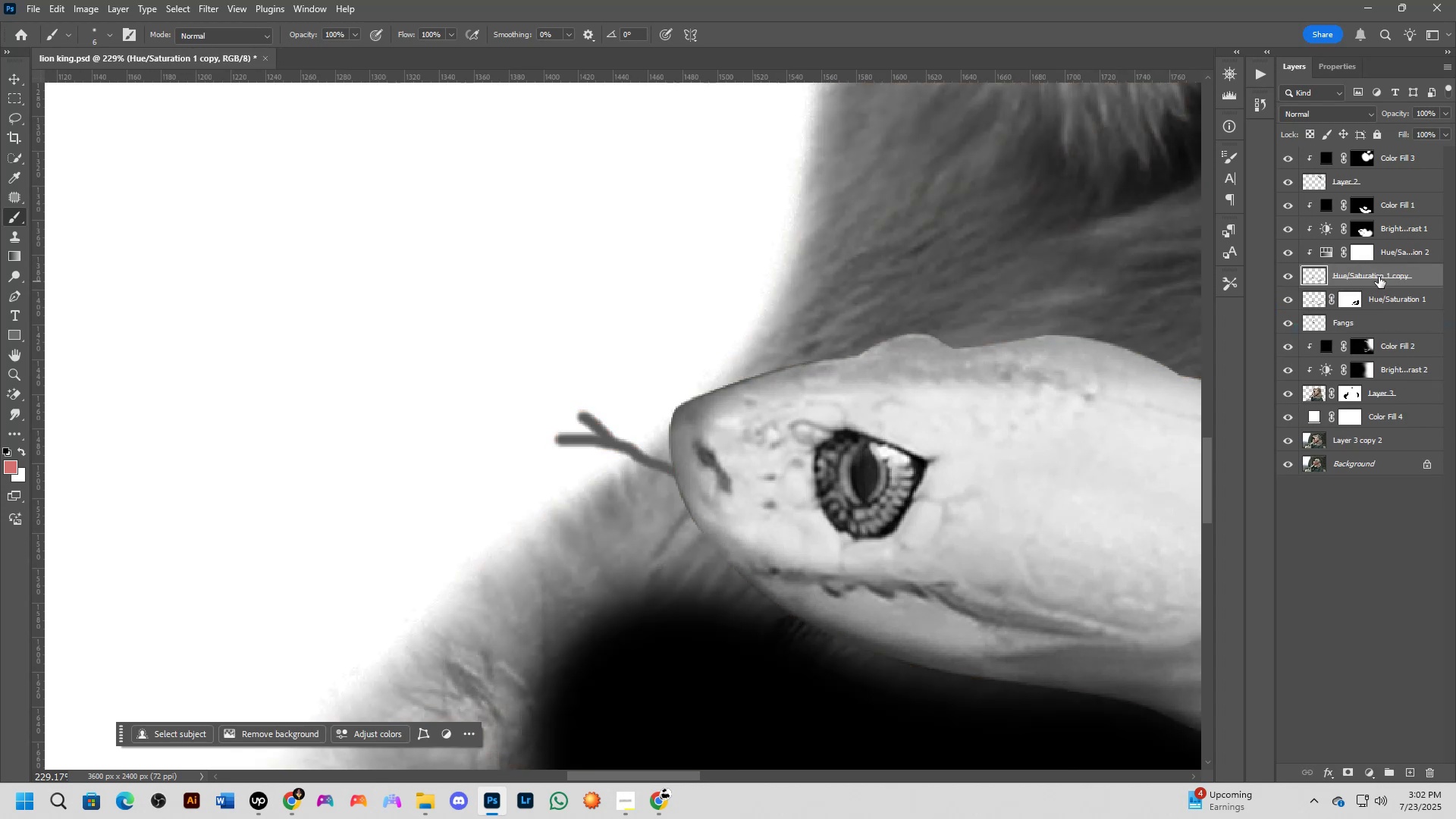 
left_click_drag(start_coordinate=[1383, 298], to_coordinate=[1383, 268])
 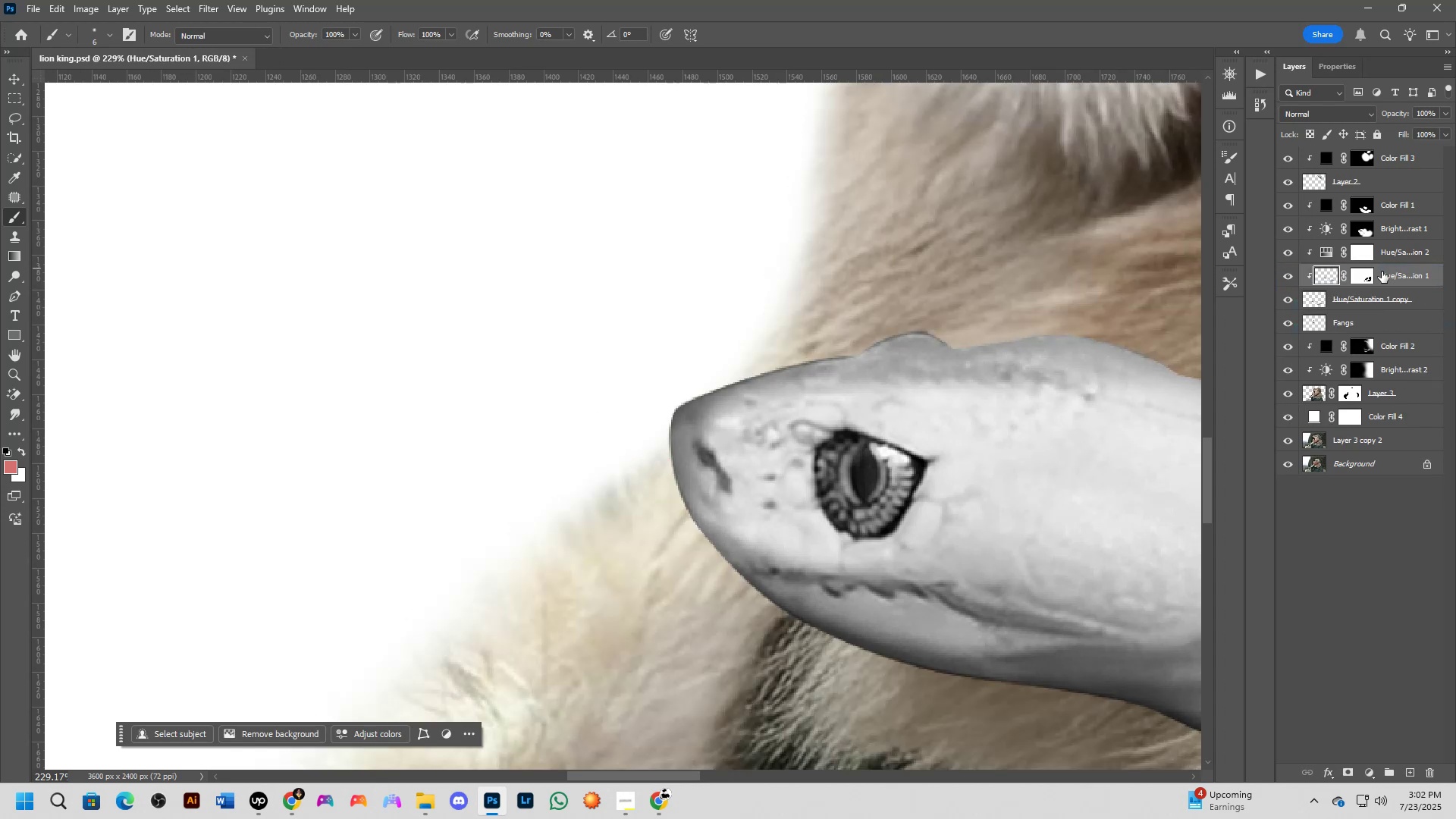 
left_click([1363, 298])
 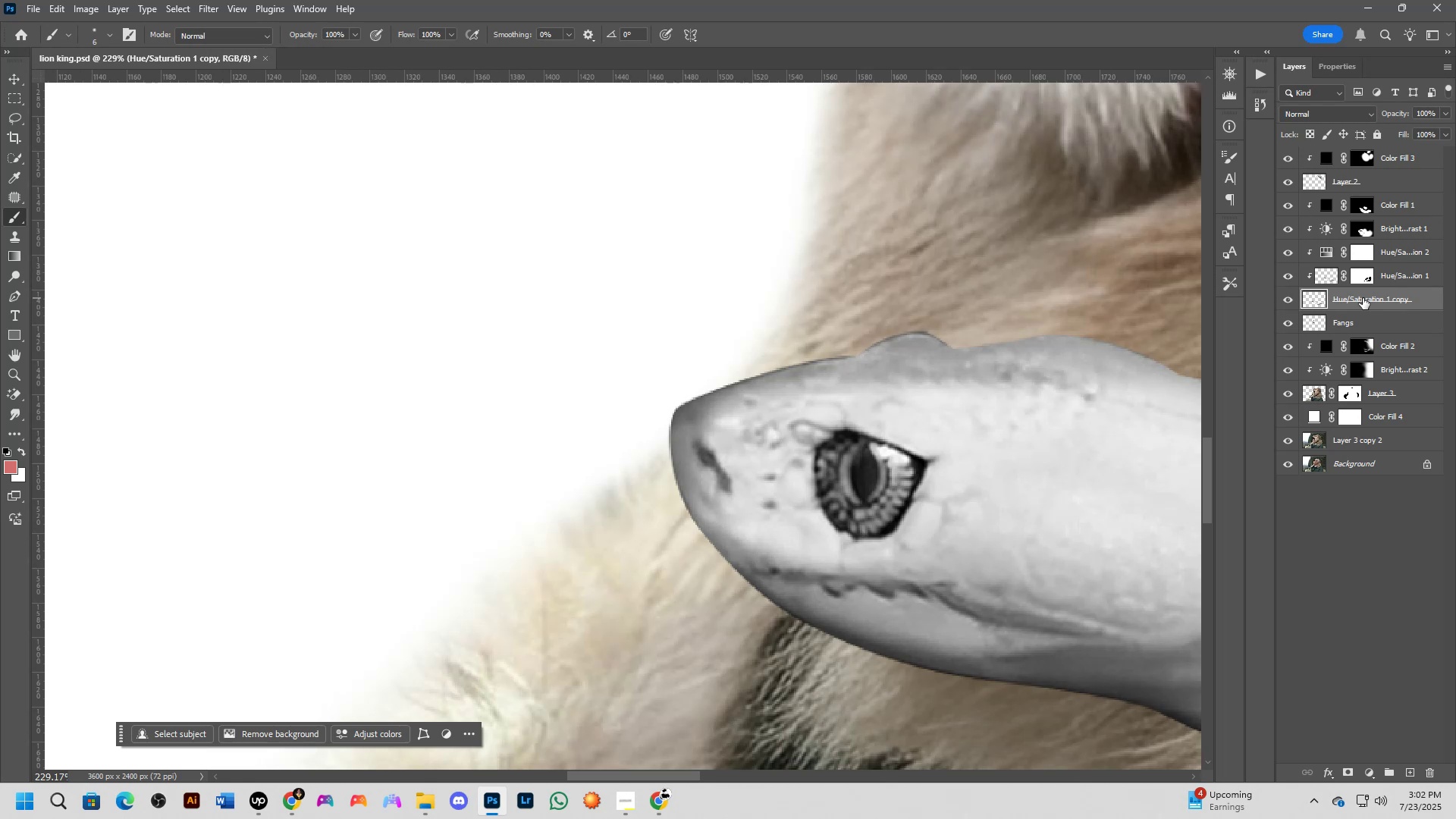 
hold_key(key=AltLeft, duration=0.35)
 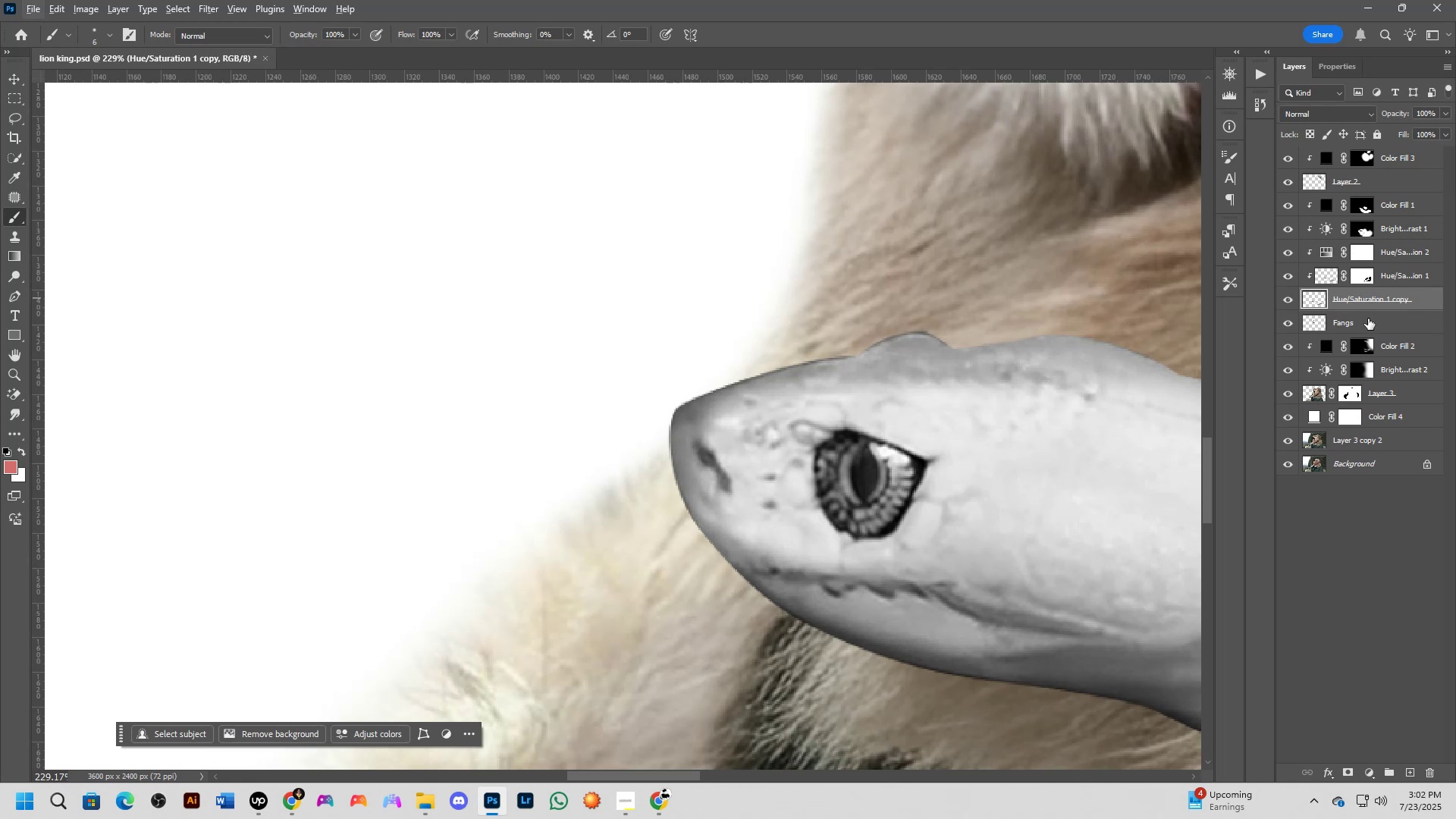 
hold_key(key=AltLeft, duration=1.3)
left_click([1379, 288])
 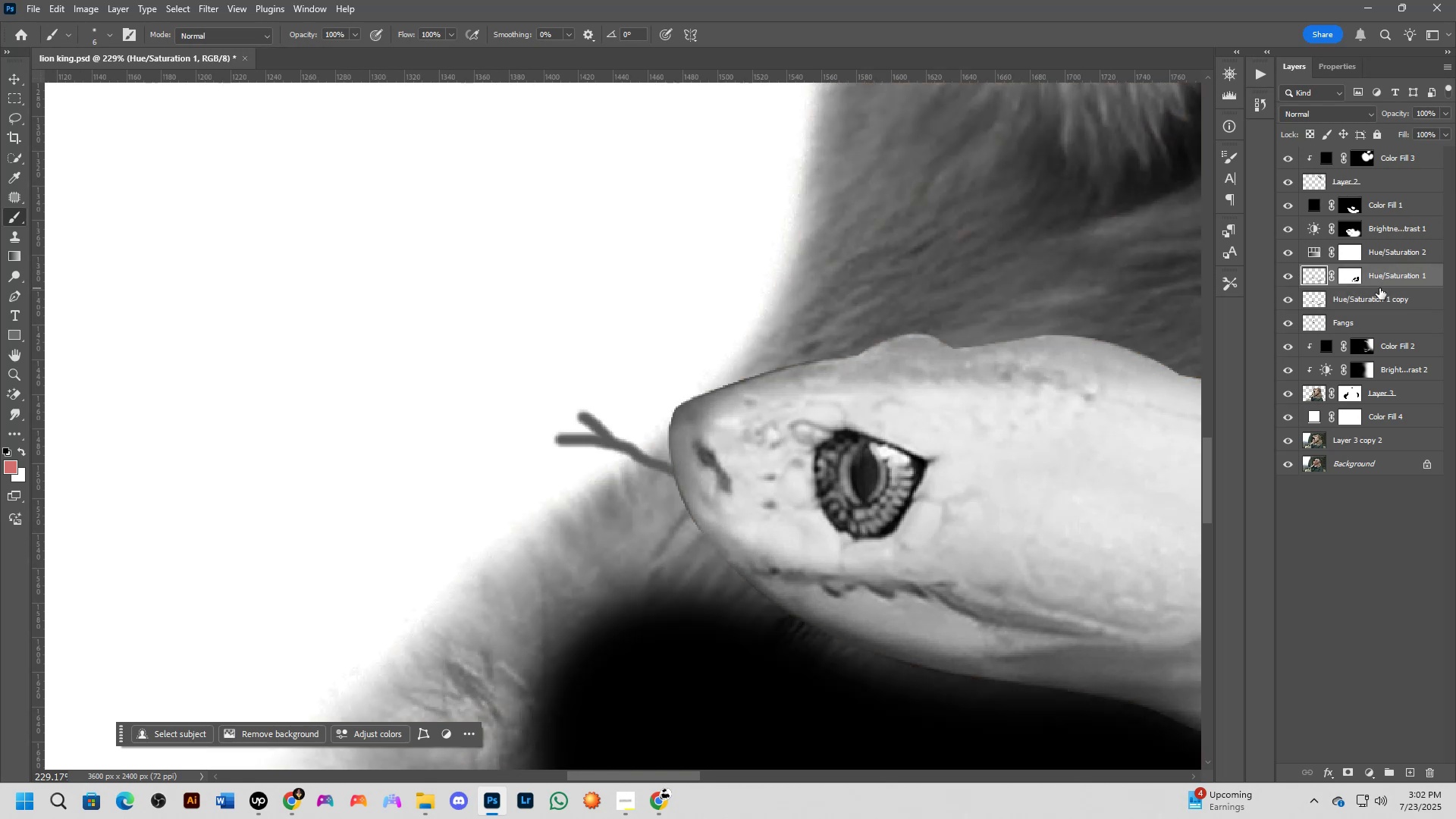 
hold_key(key=AltLeft, duration=0.88)
left_click([1385, 264])
 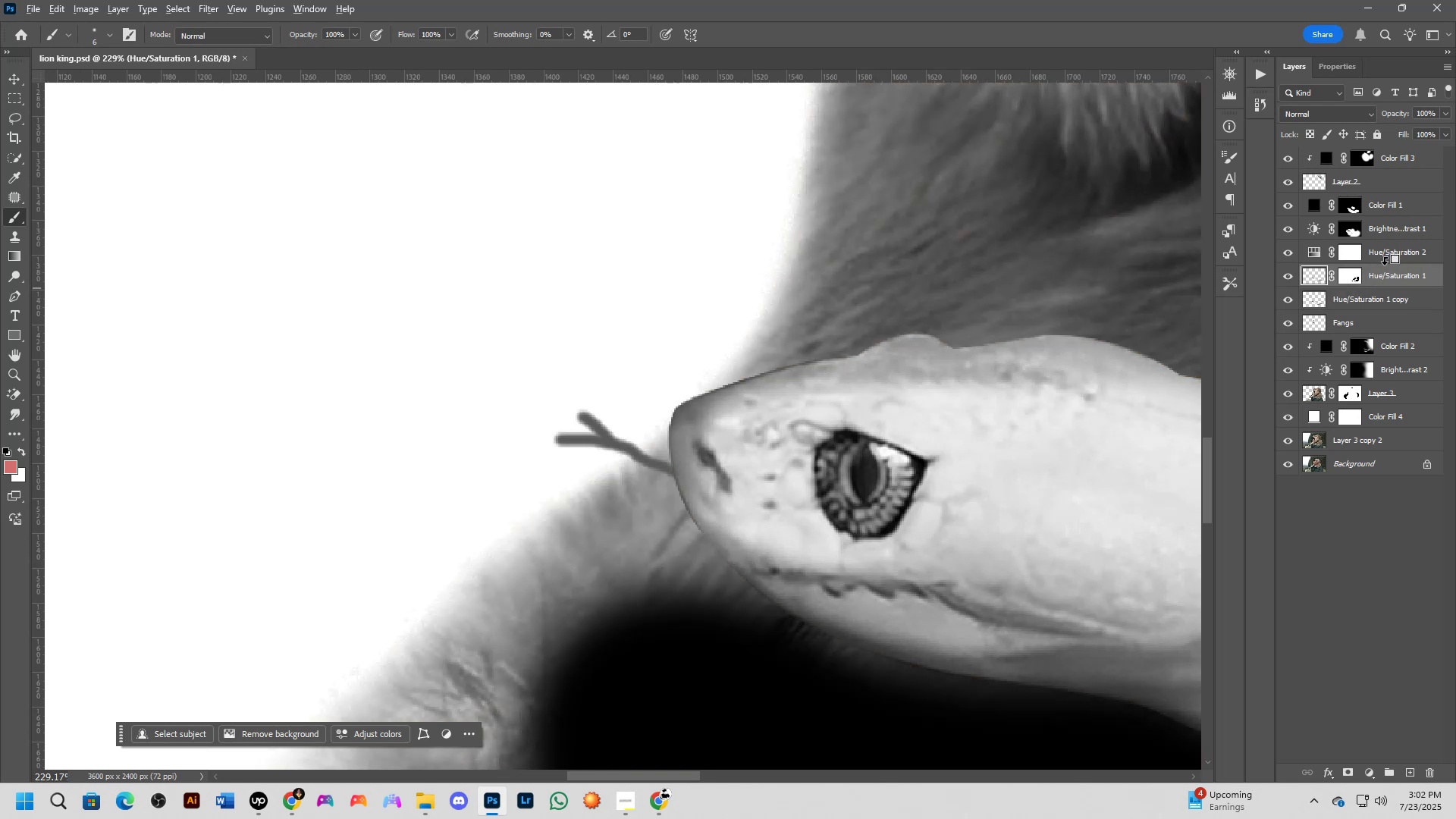 
hold_key(key=AltLeft, duration=0.68)
left_click([1389, 242])
 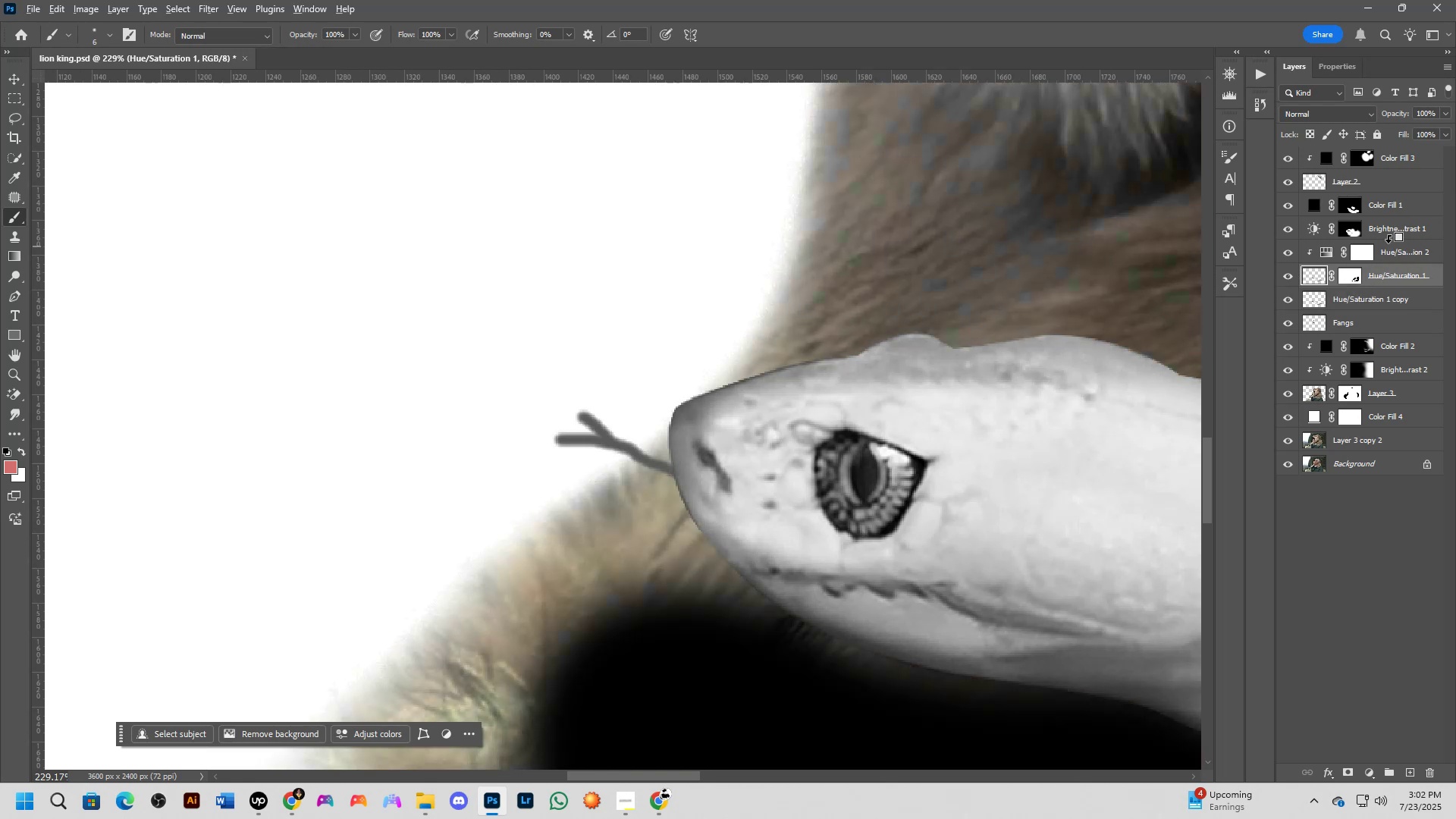 
hold_key(key=AltLeft, duration=0.56)
left_click([1391, 217])
 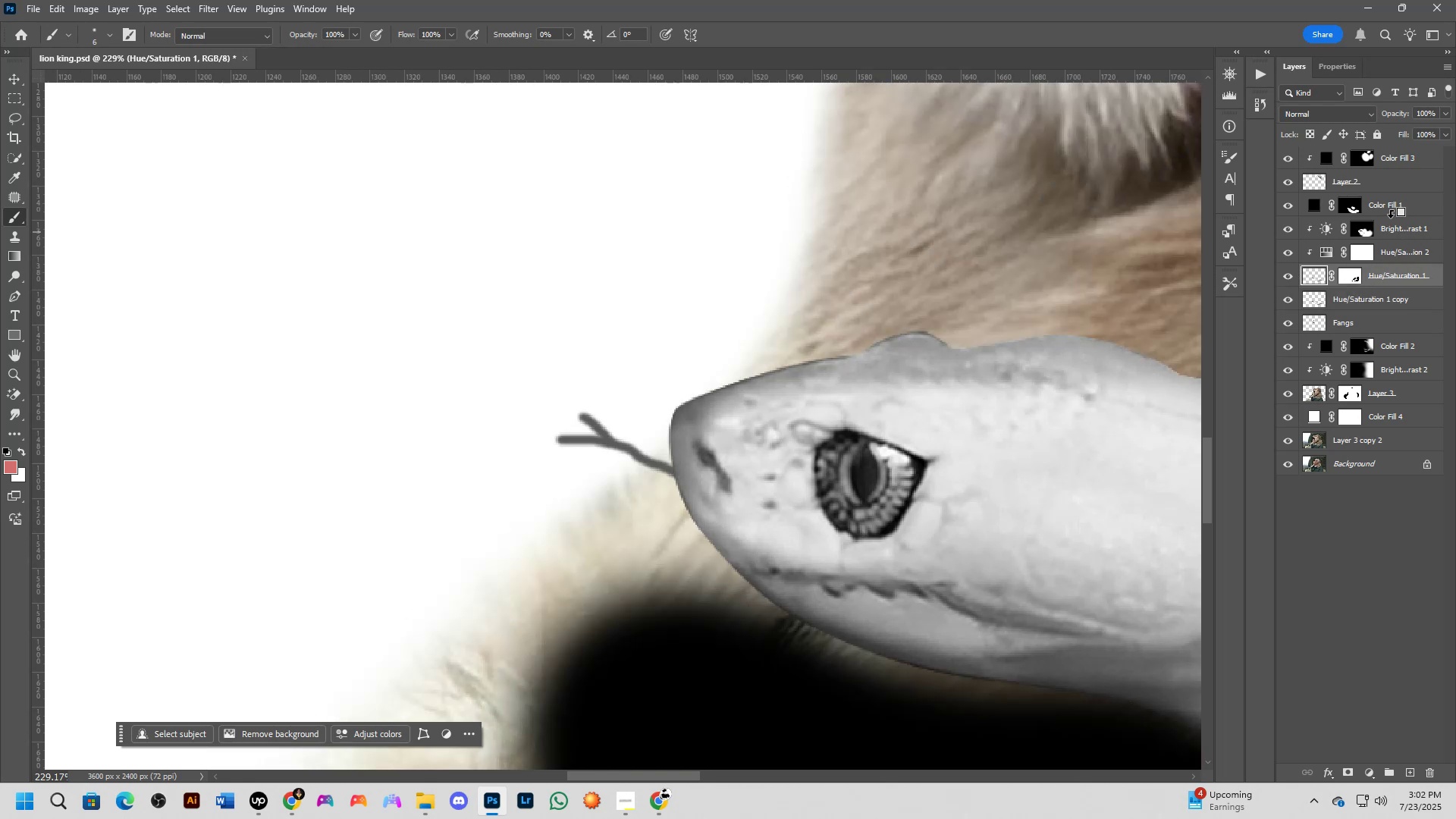 
key(Shift+ShiftLeft)
 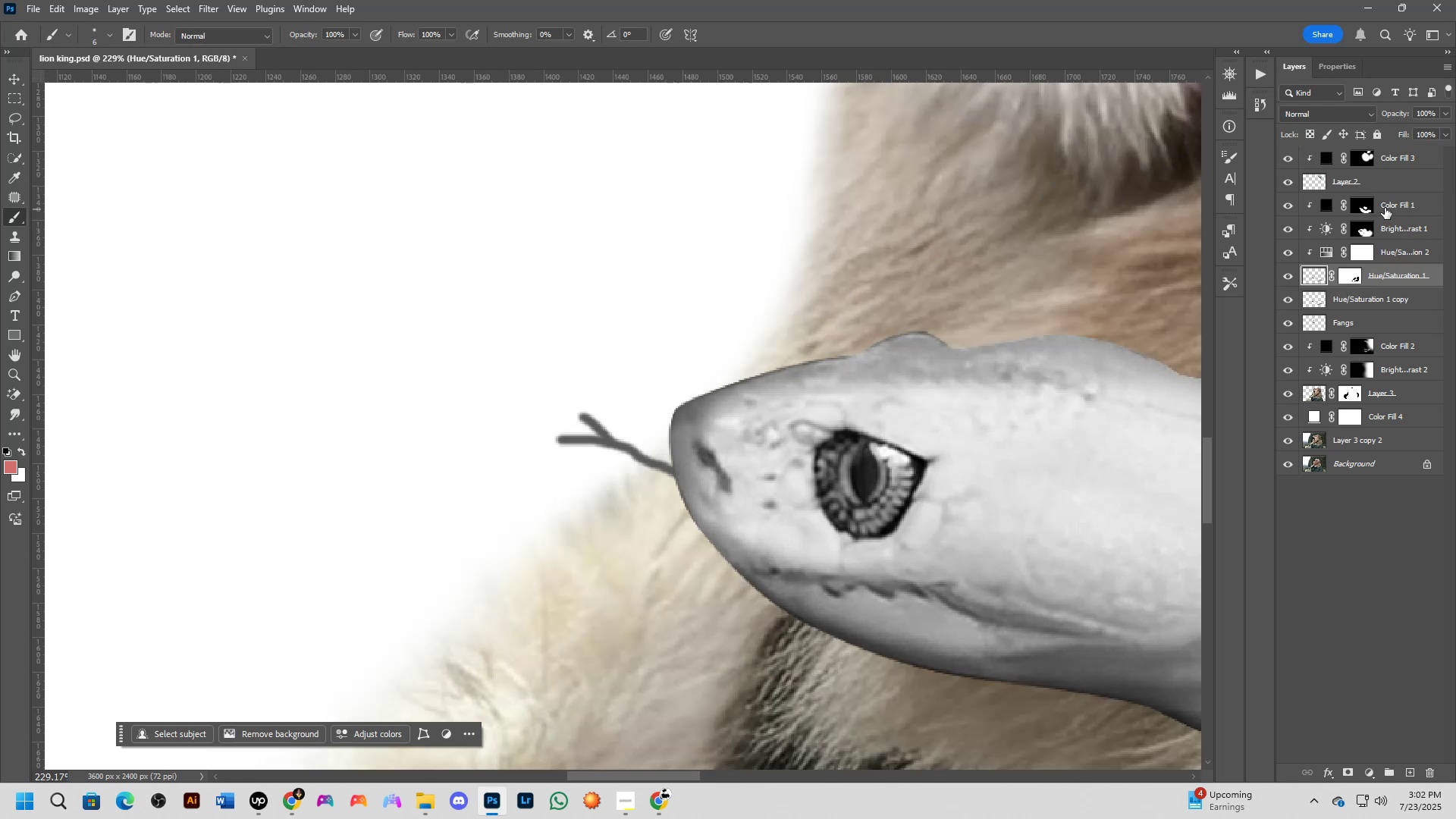 
scroll: coordinate [885, 419], scroll_direction: down, amount: 8.0
 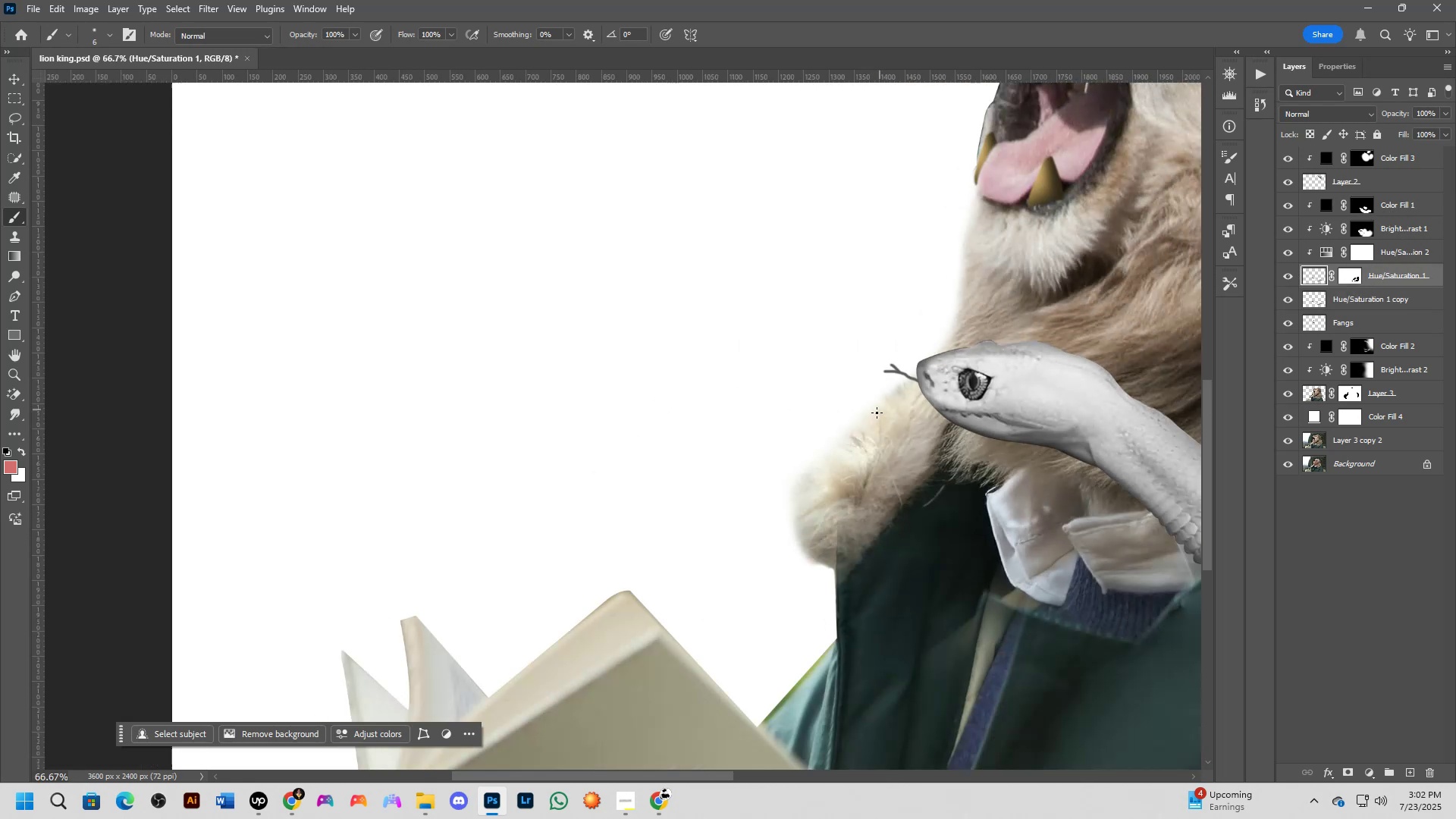 
hold_key(key=Space, duration=0.61)
 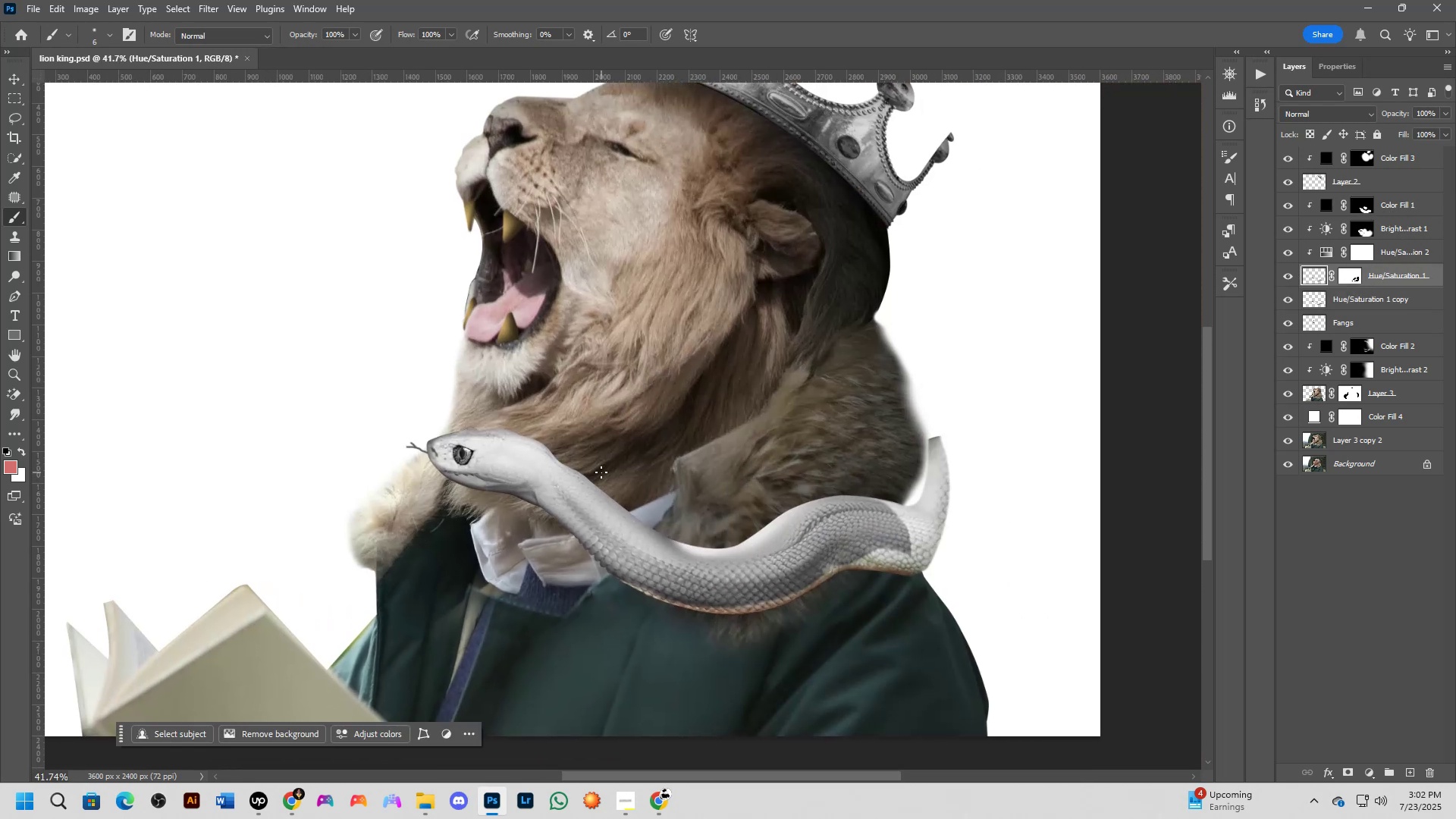 
left_click_drag(start_coordinate=[1077, 413], to_coordinate=[601, 472])
 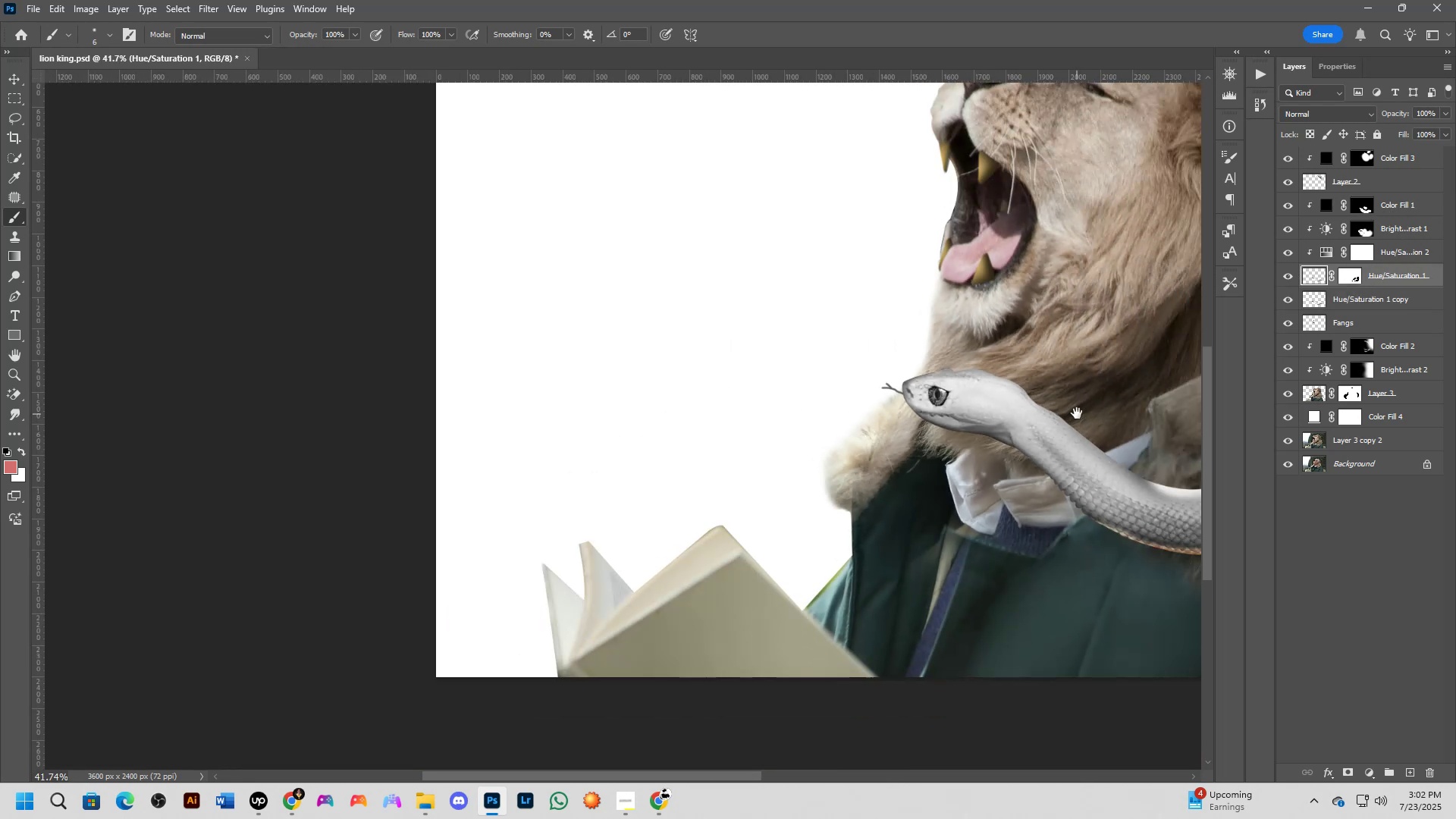 
key(Shift+ShiftLeft)
 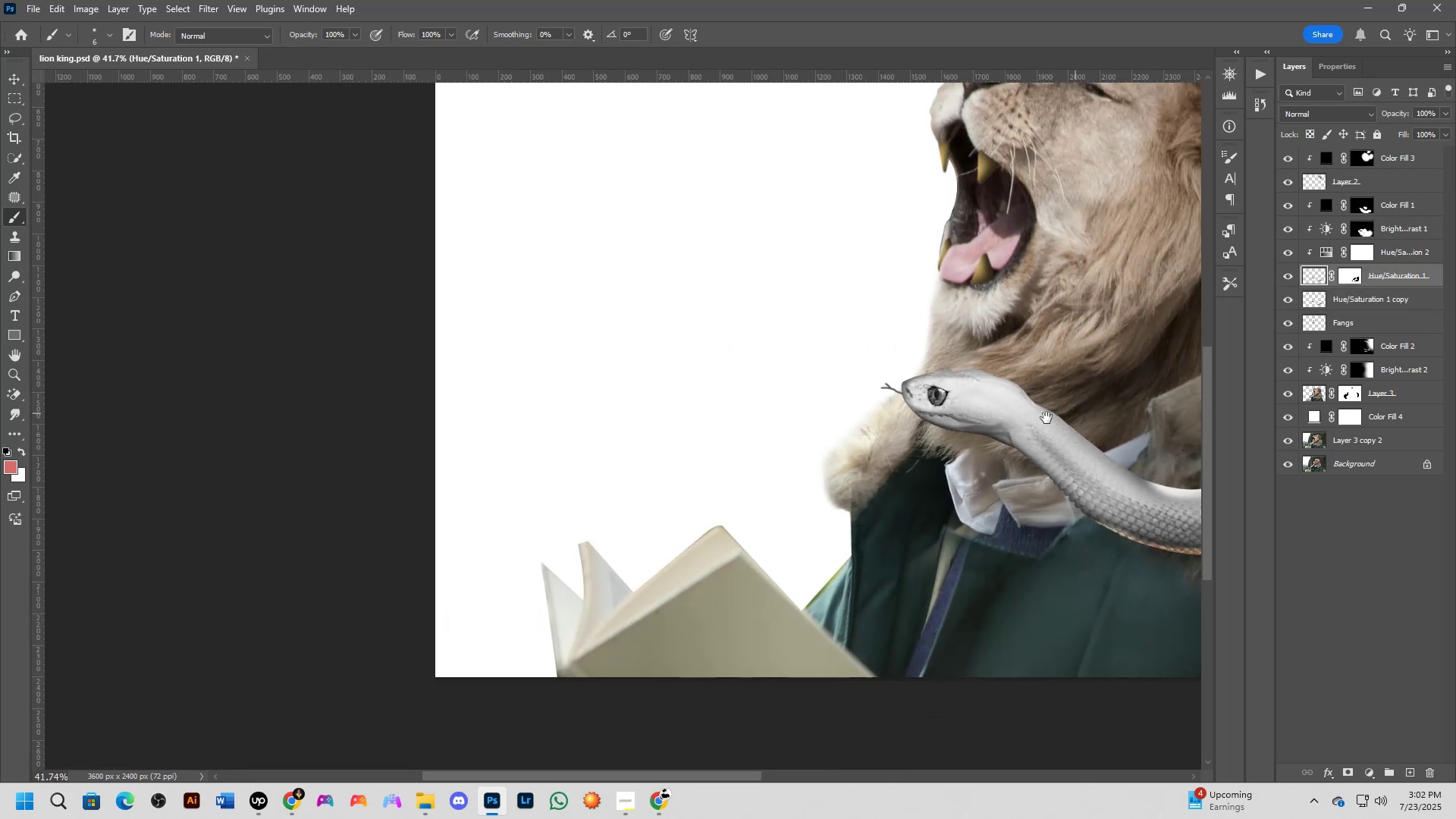 
scroll: coordinate [601, 472], scroll_direction: down, amount: 1.0
 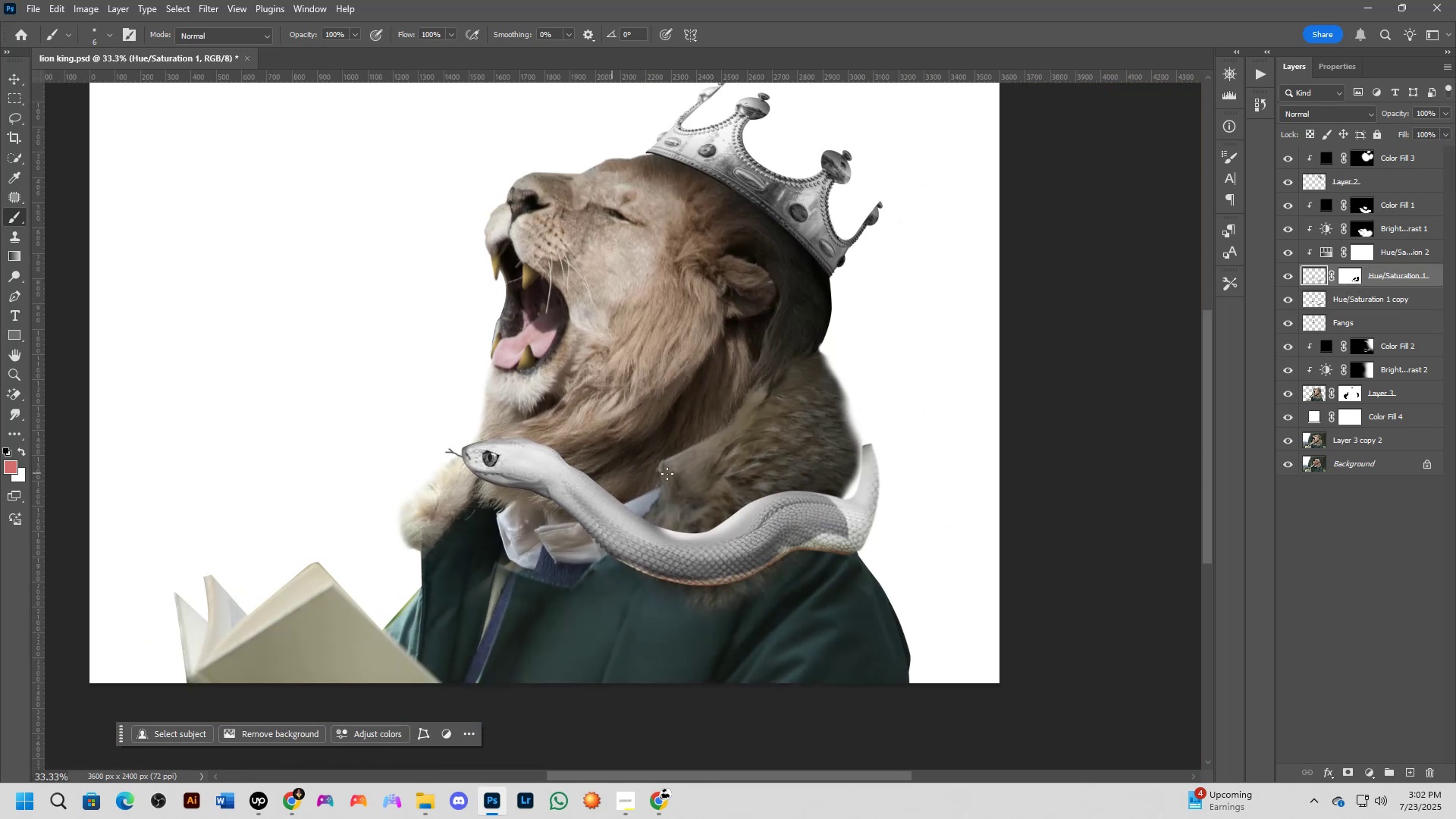 
hold_key(key=AltLeft, duration=1.11)
left_click([1393, 193])
 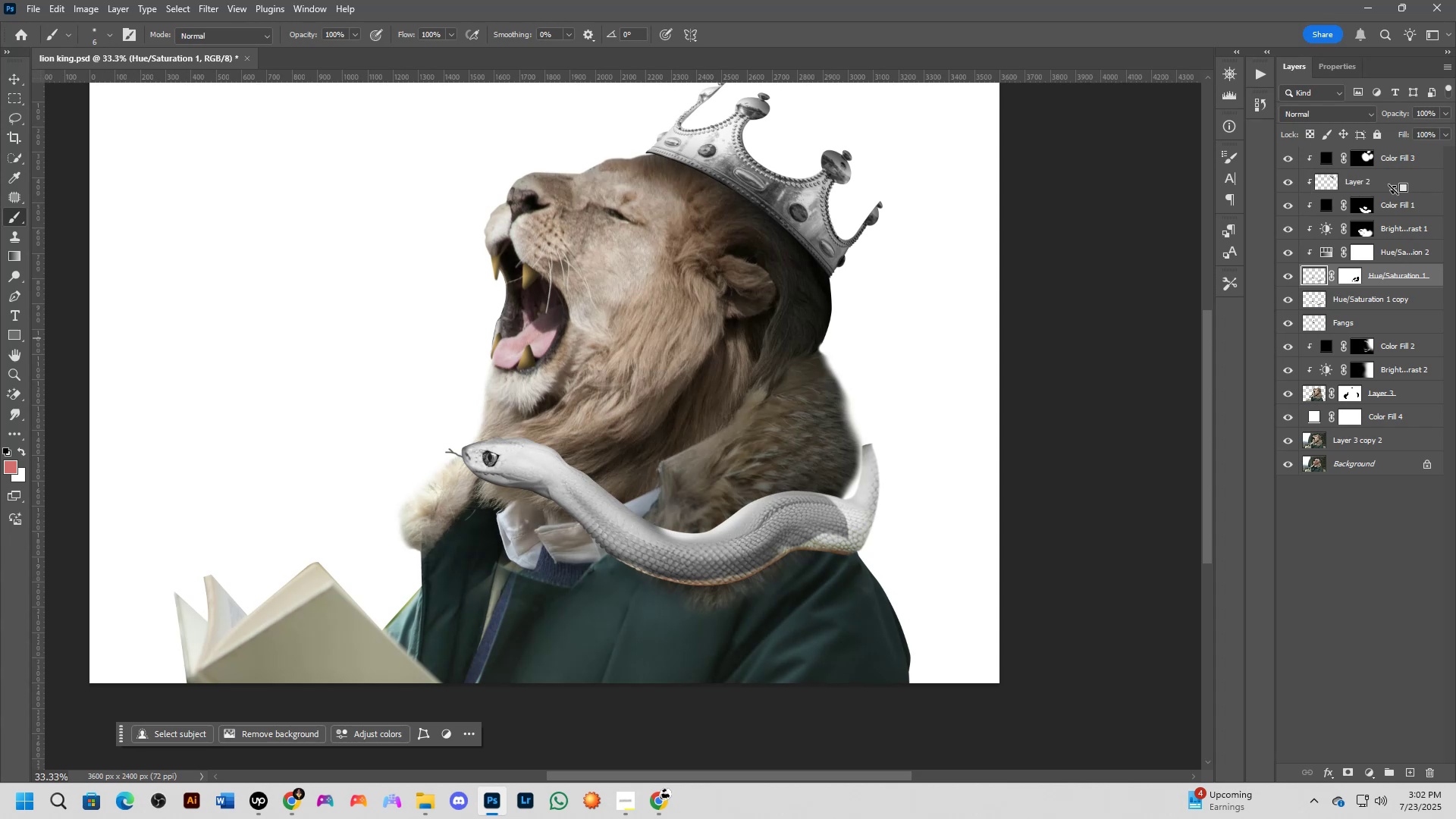 
key(Control+ControlLeft)
 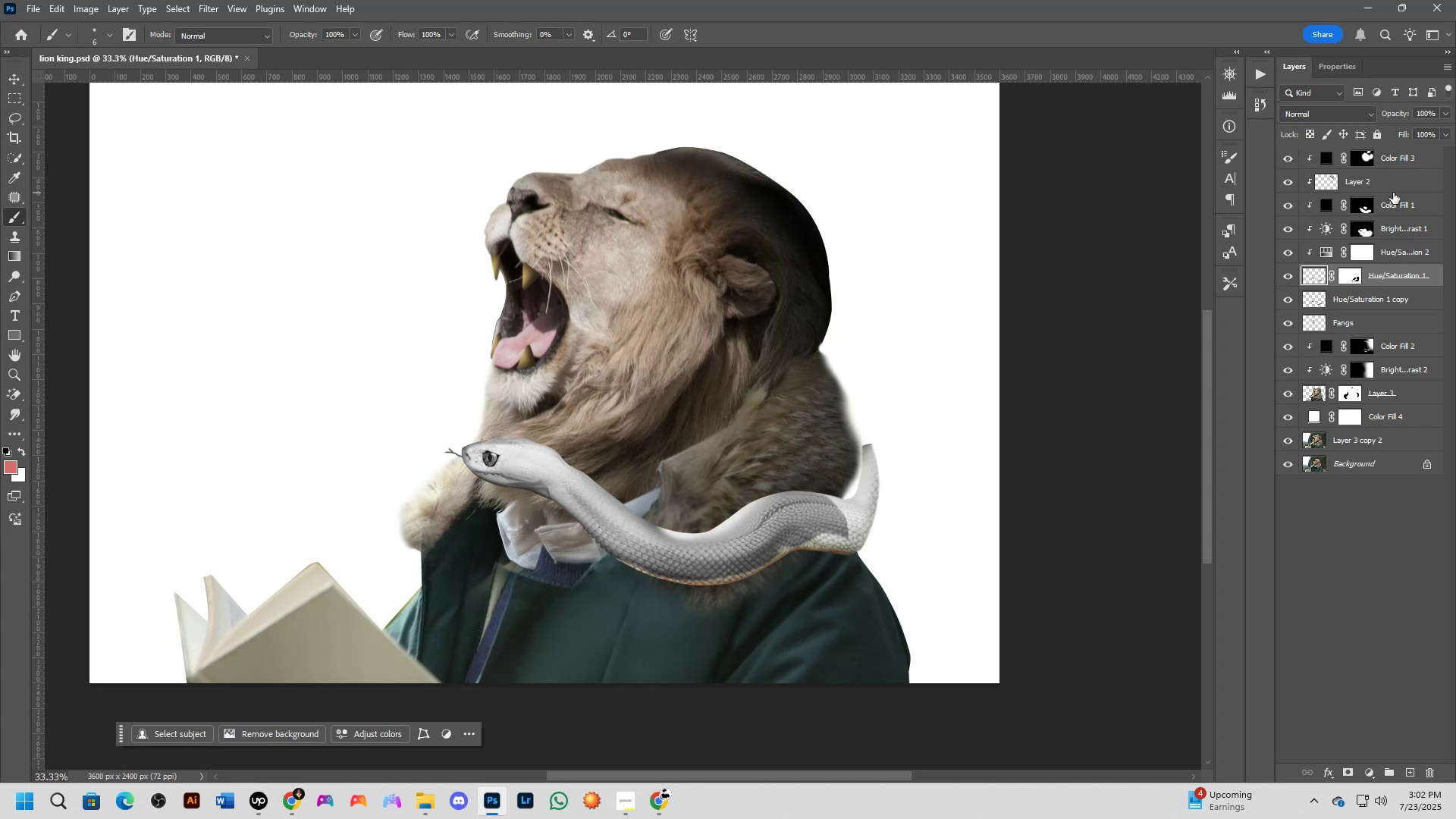 
key(Control+Z)
 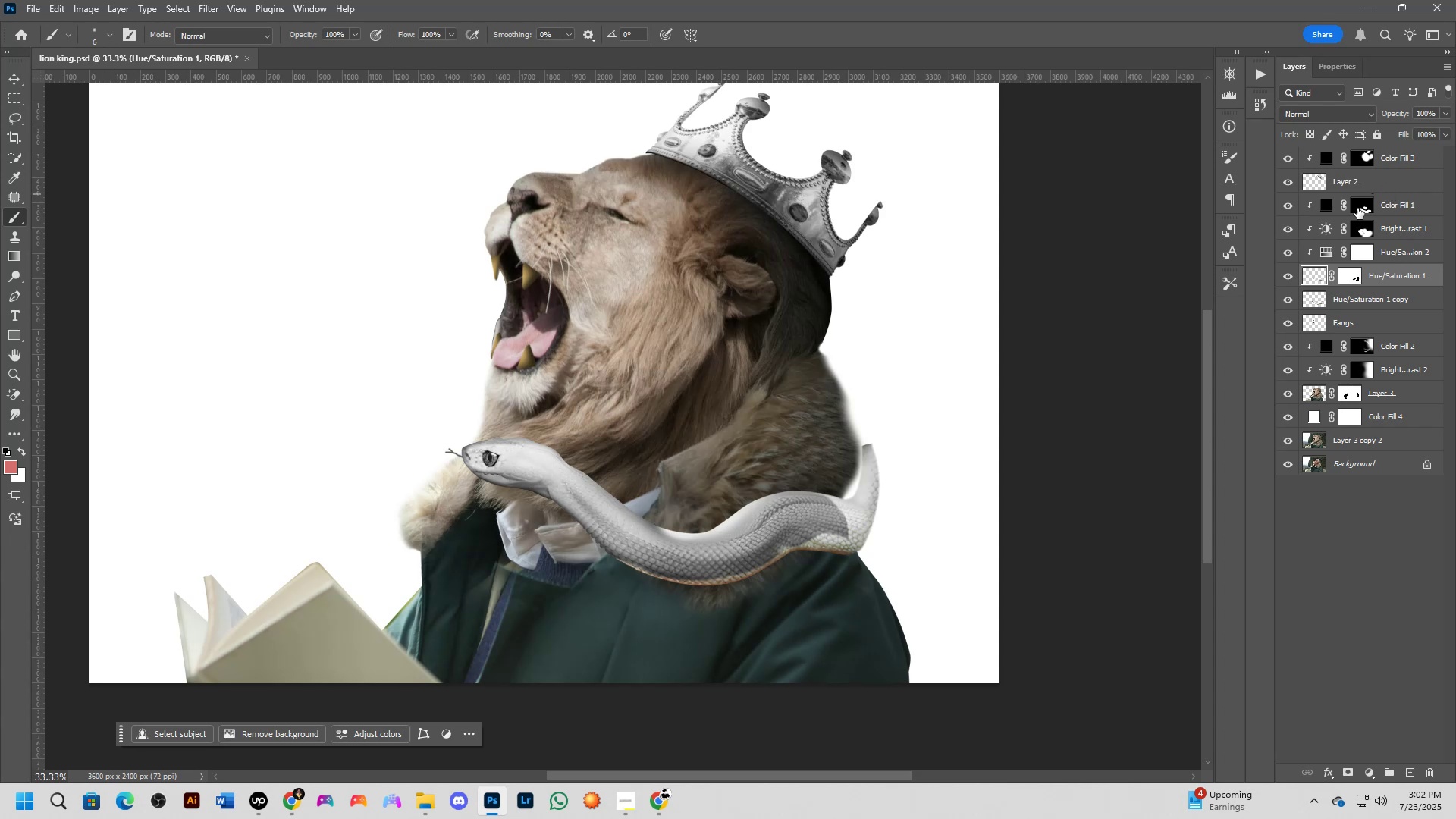 
hold_key(key=AltLeft, duration=0.51)
 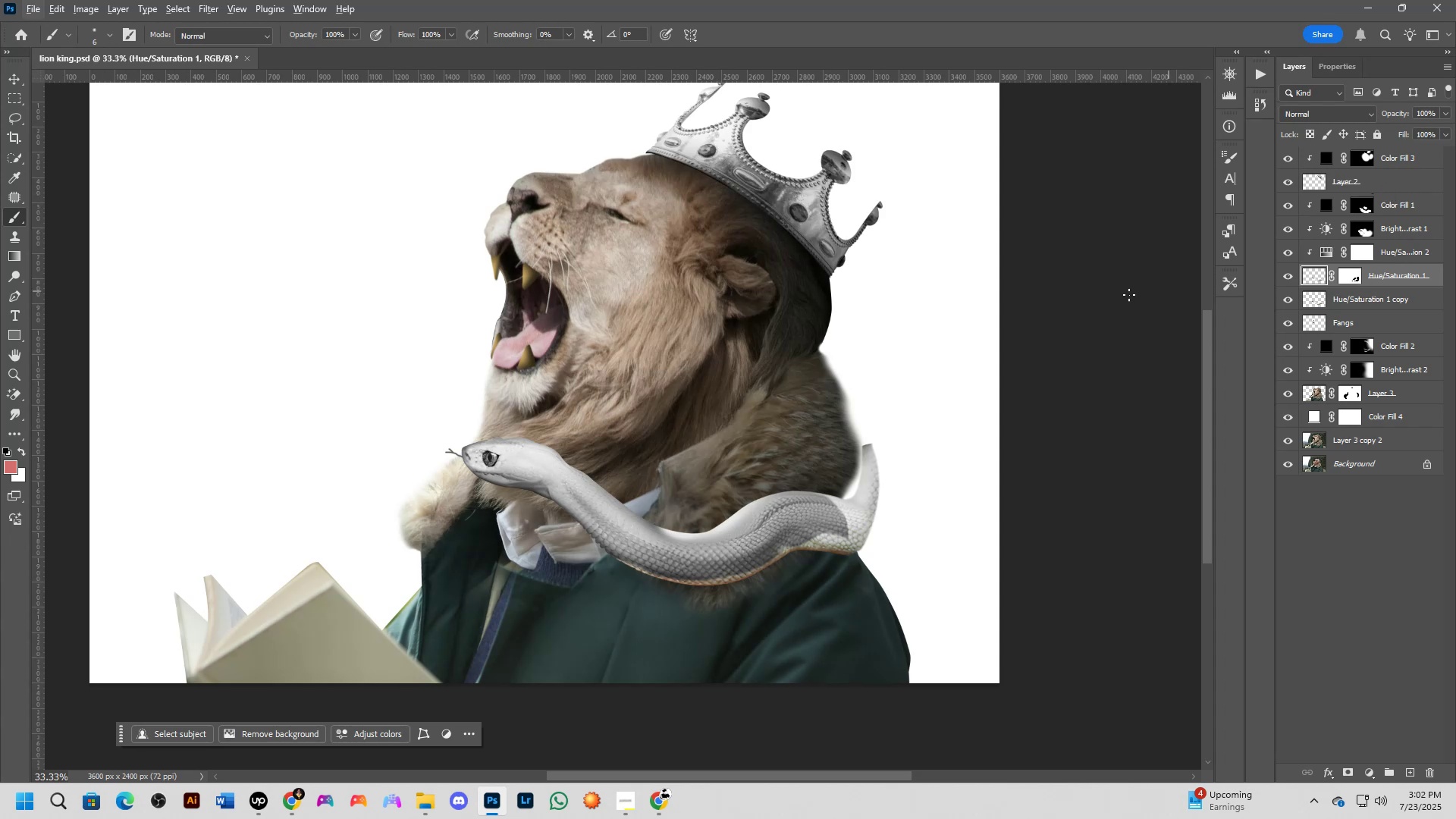 
key(Control+Z)
 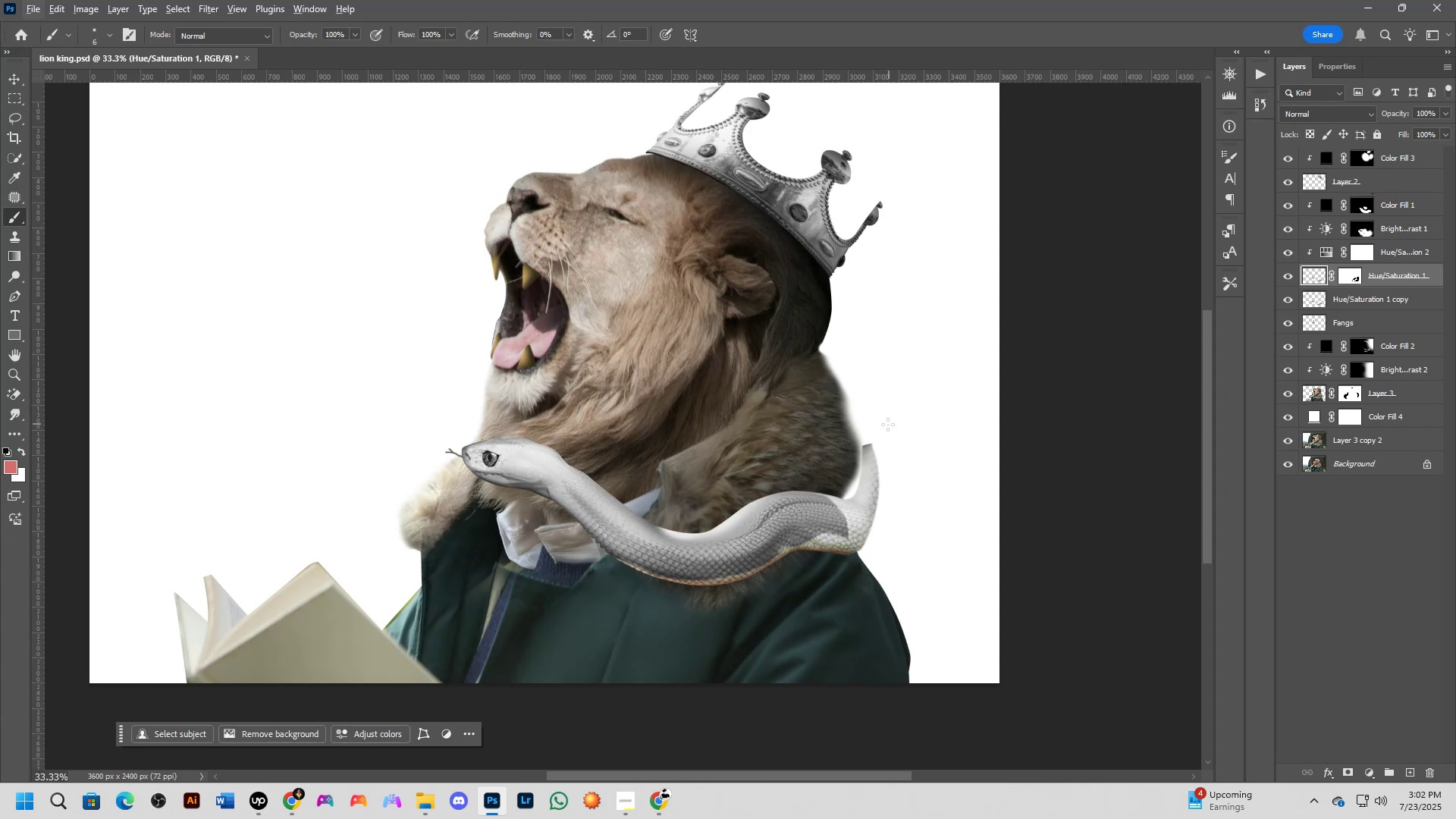 
key(Control+Z)
 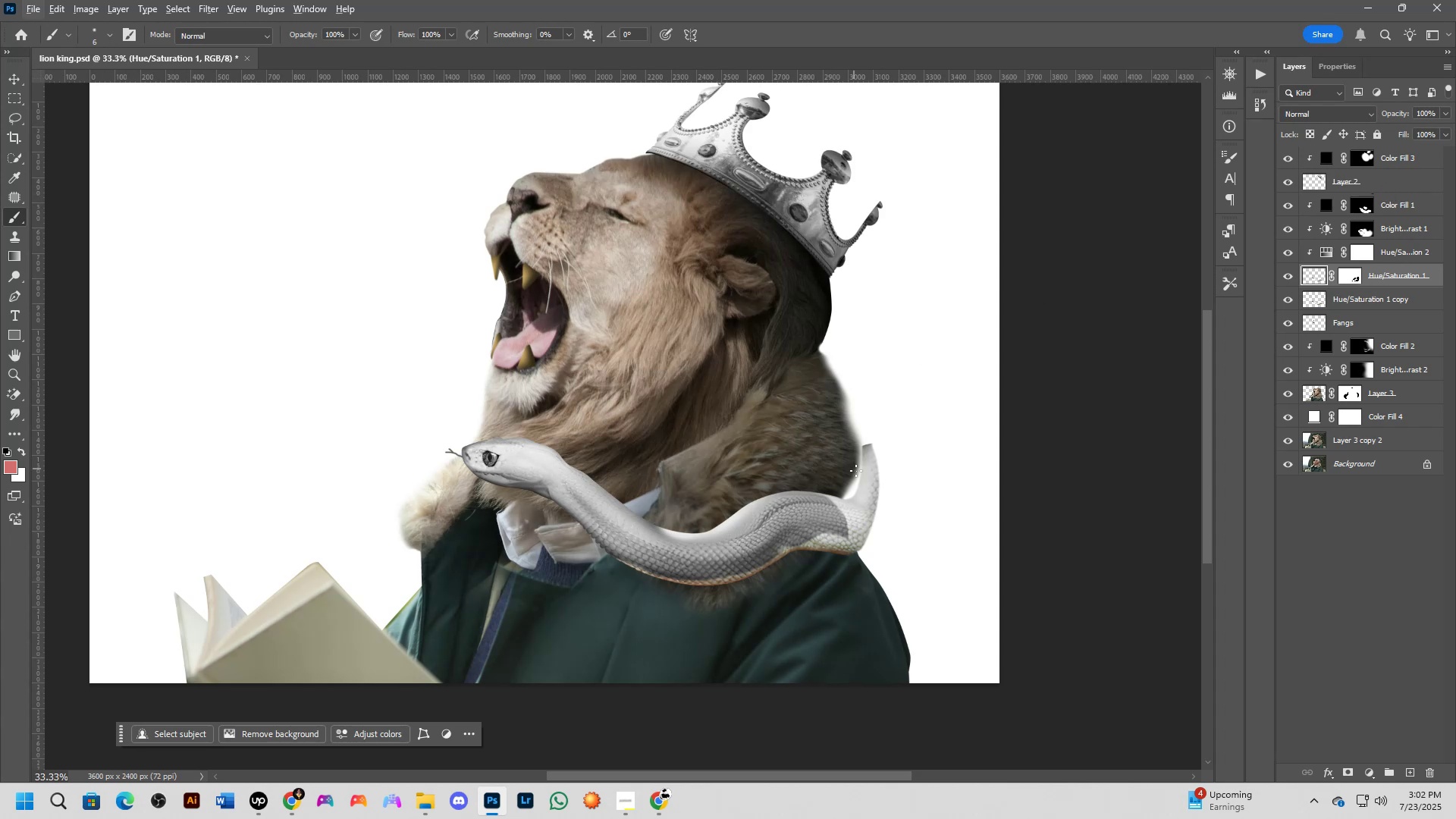 
key(Control+Z)
 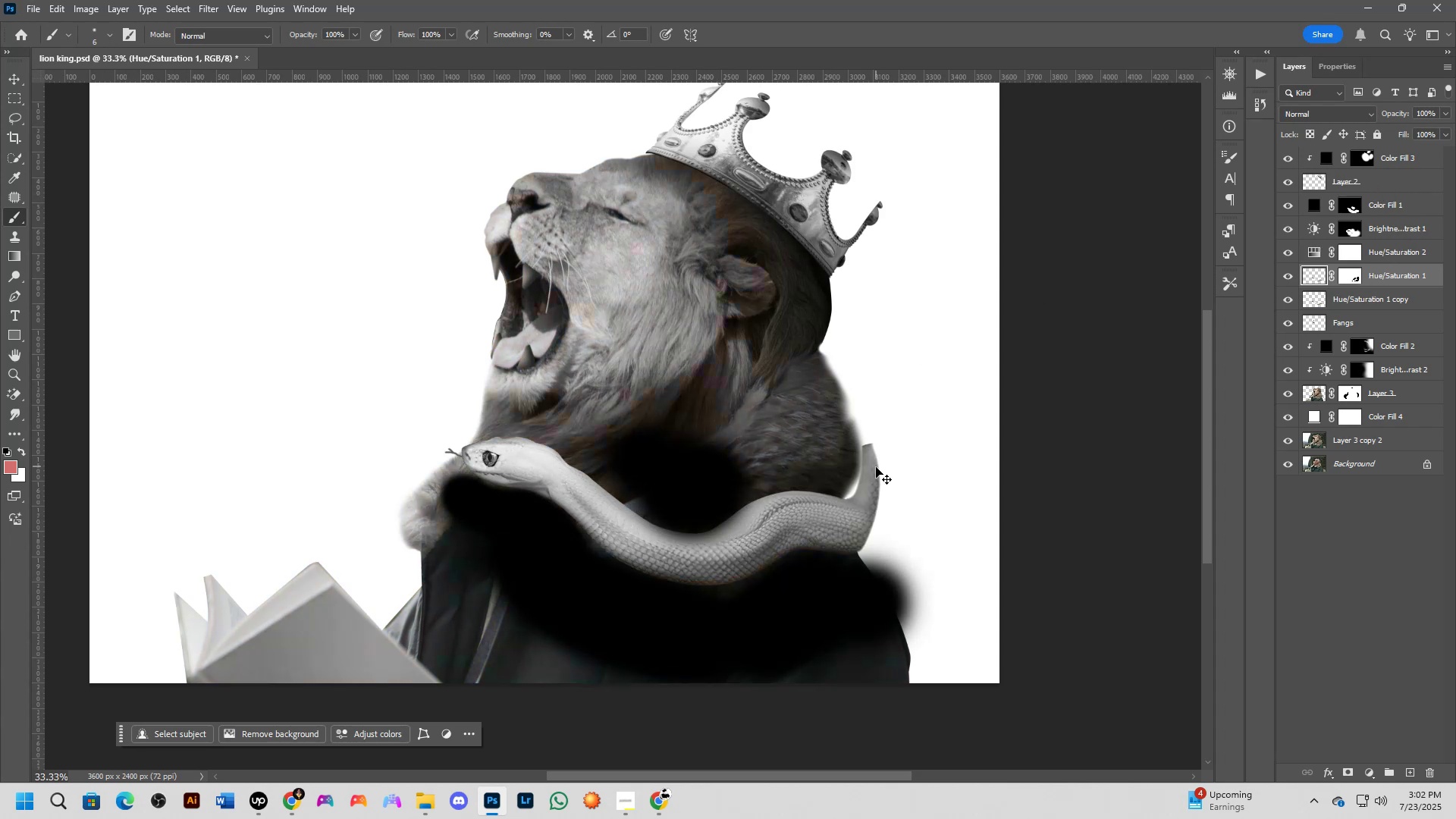 
key(Control+Z)
 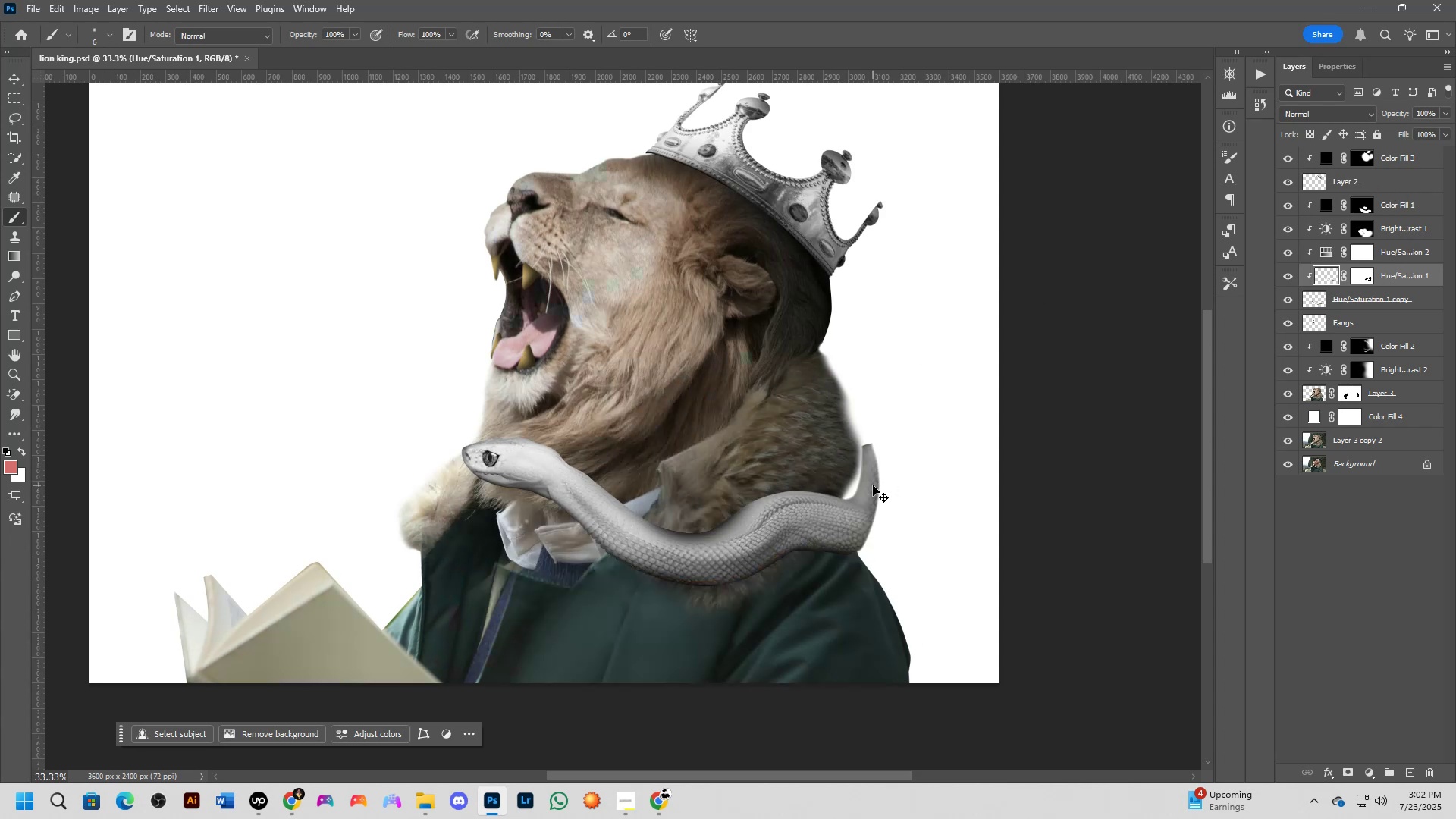 
key(Control+Z)
 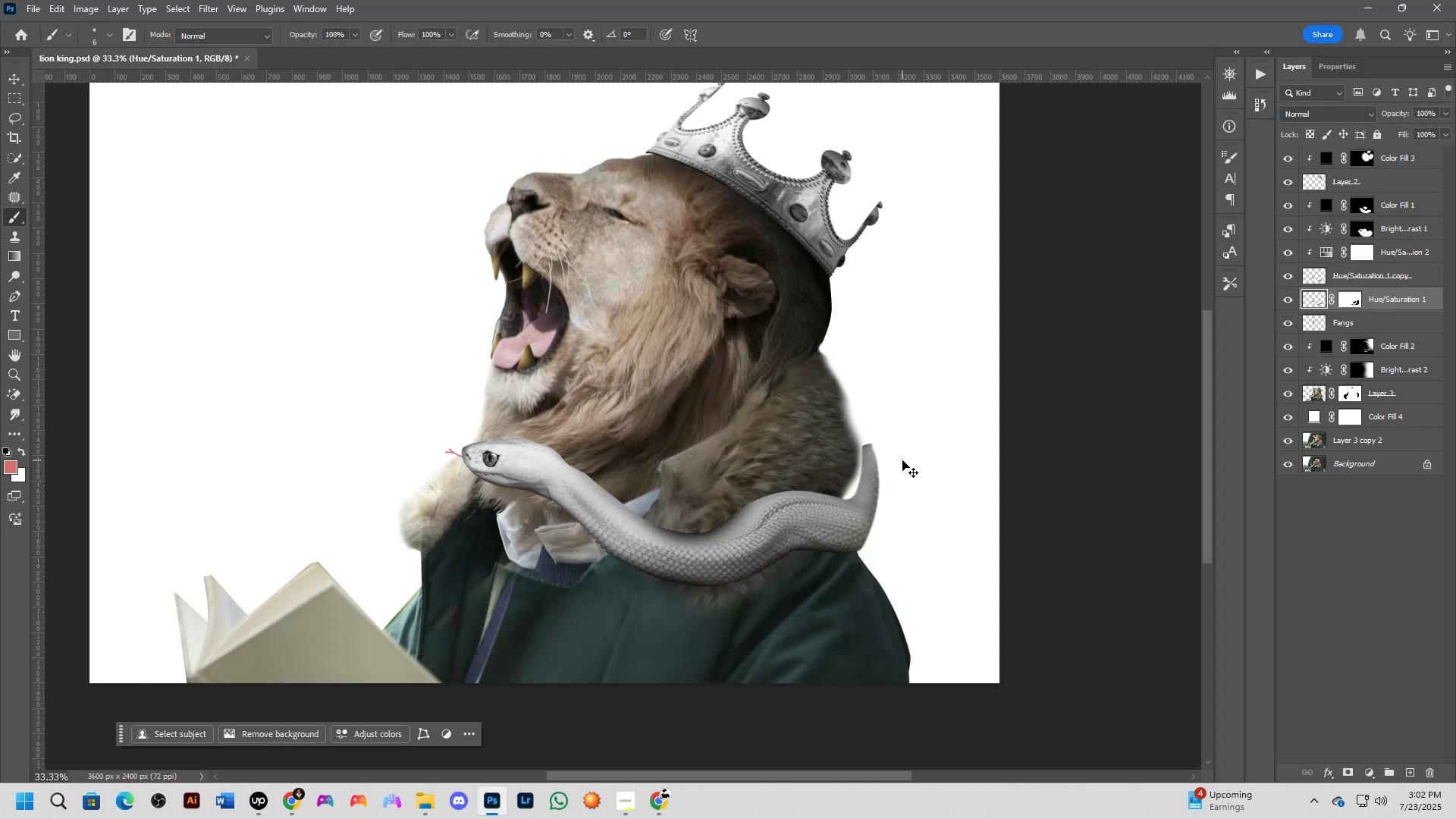 
key(Control+Z)
 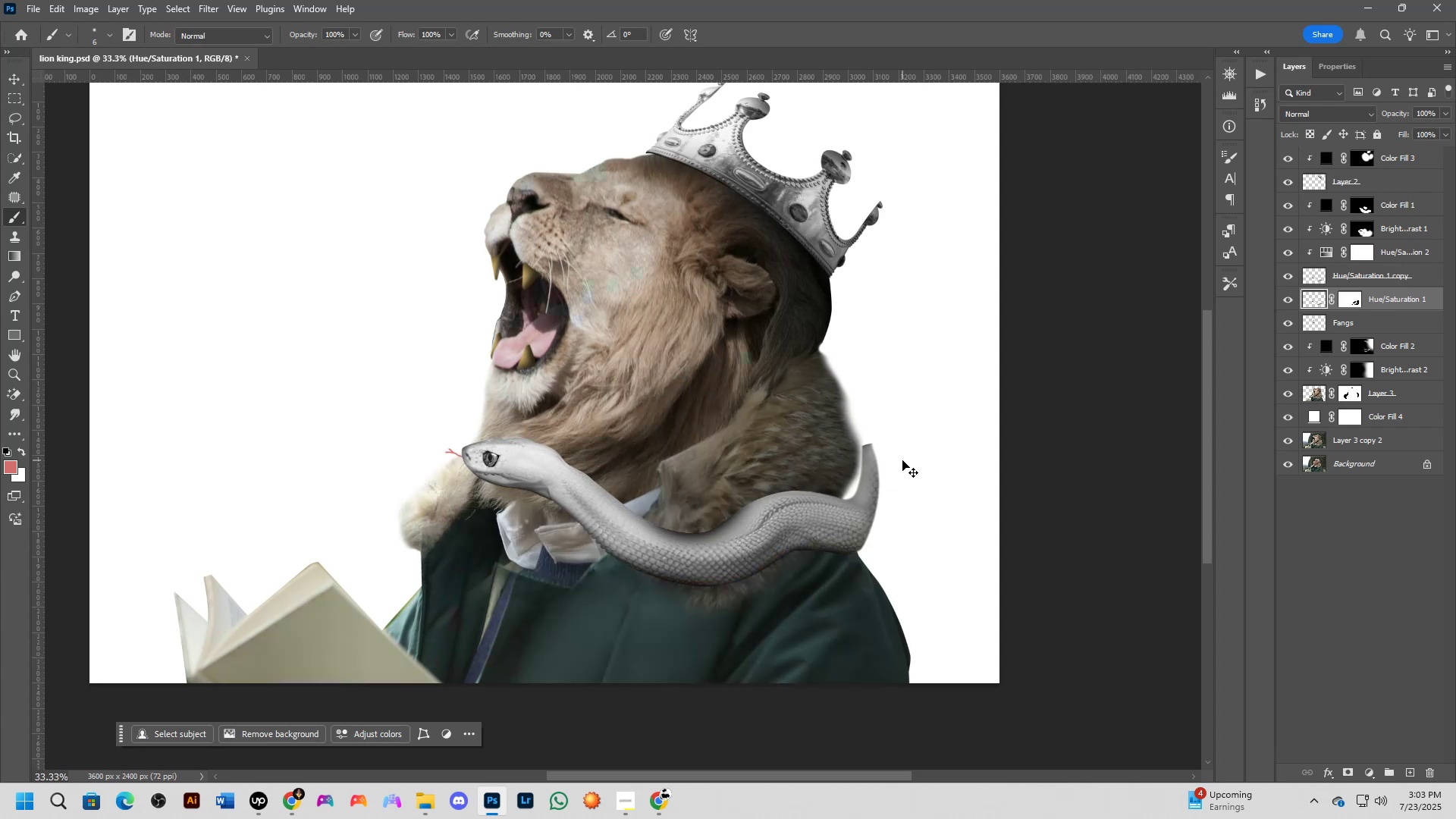 
key(Control+Z)
 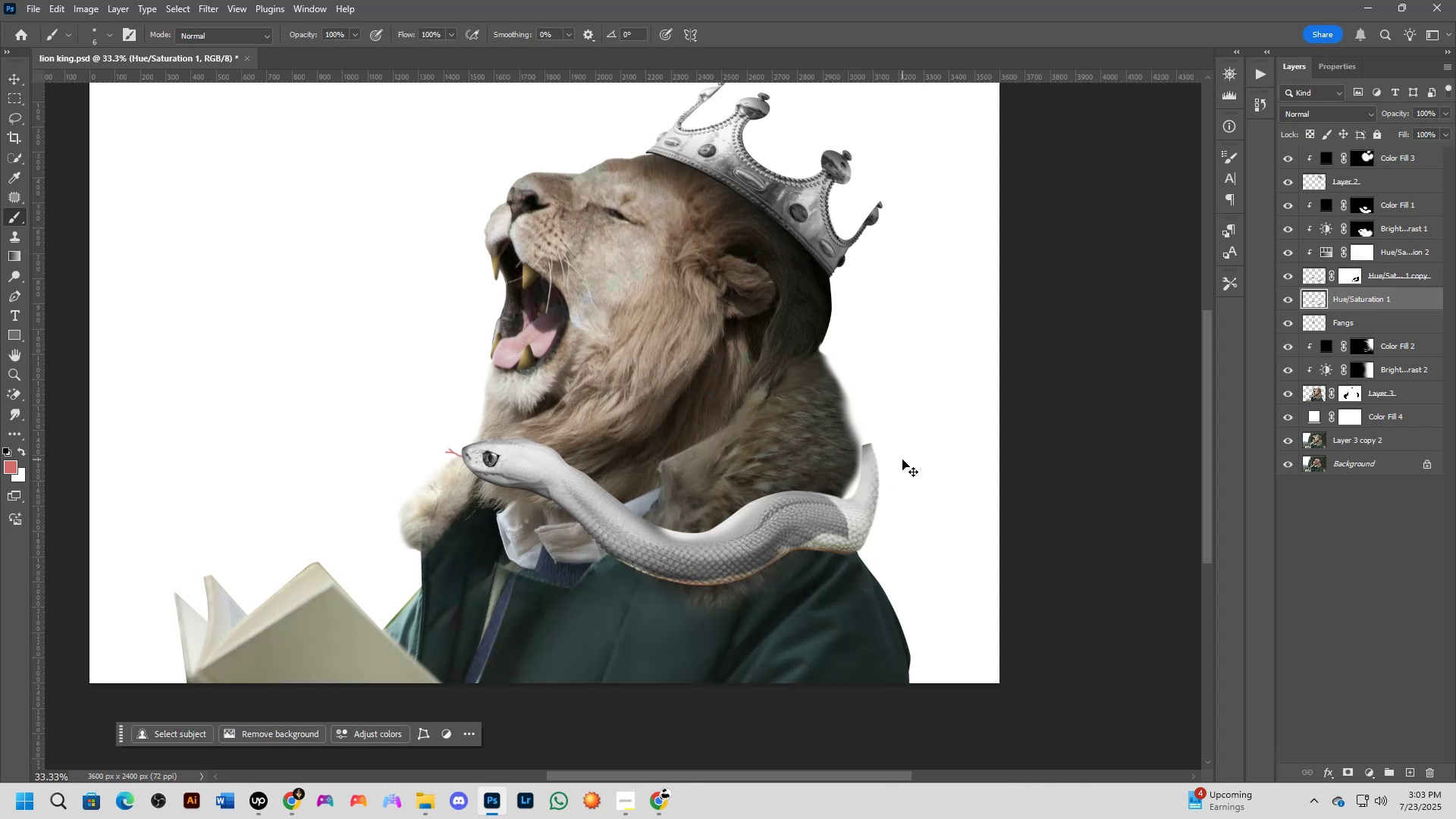 
key(Control+Z)
 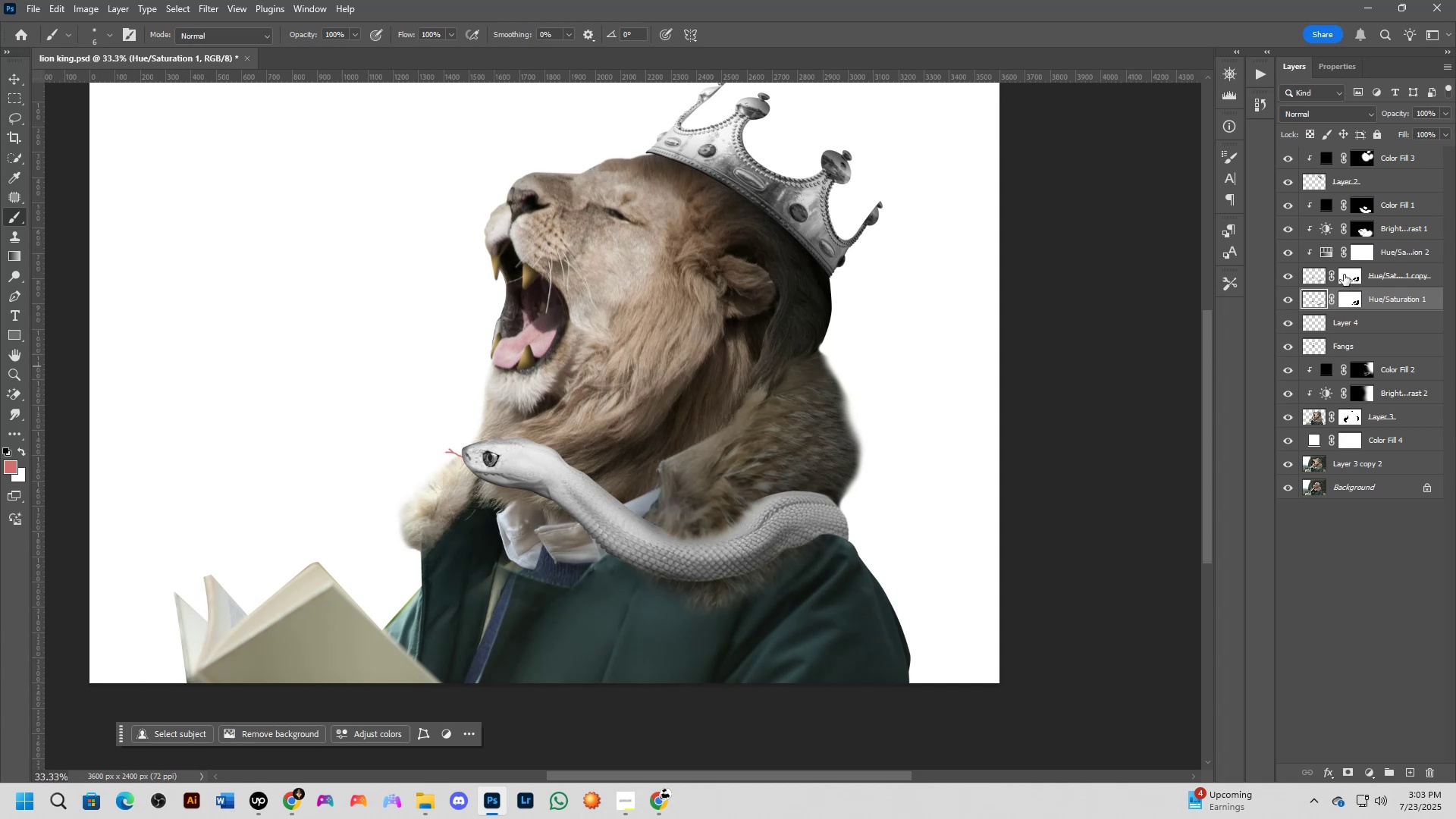 
left_click([1288, 293])
 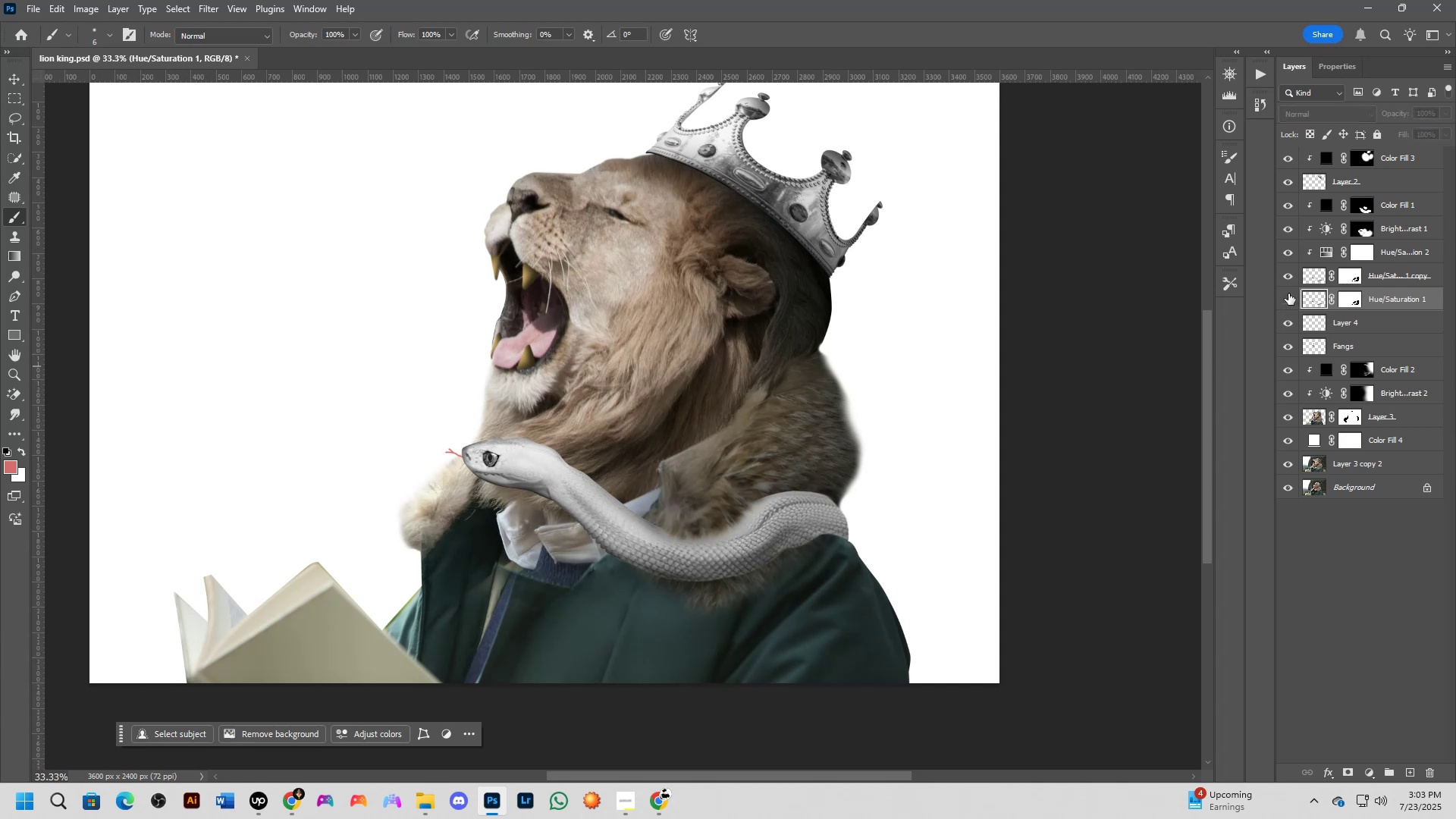 
left_click([1288, 293])
 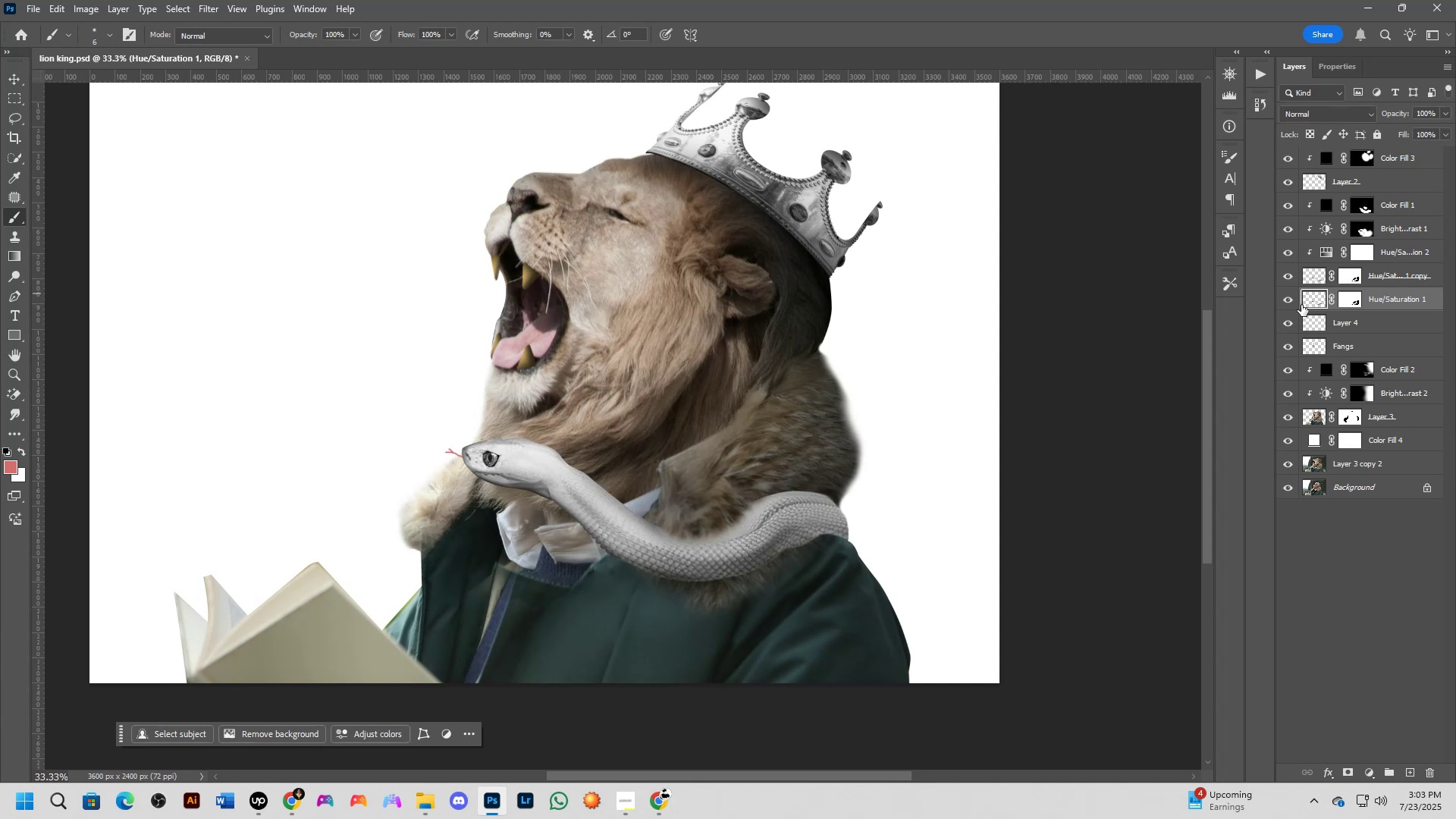 
left_click([1288, 325])
 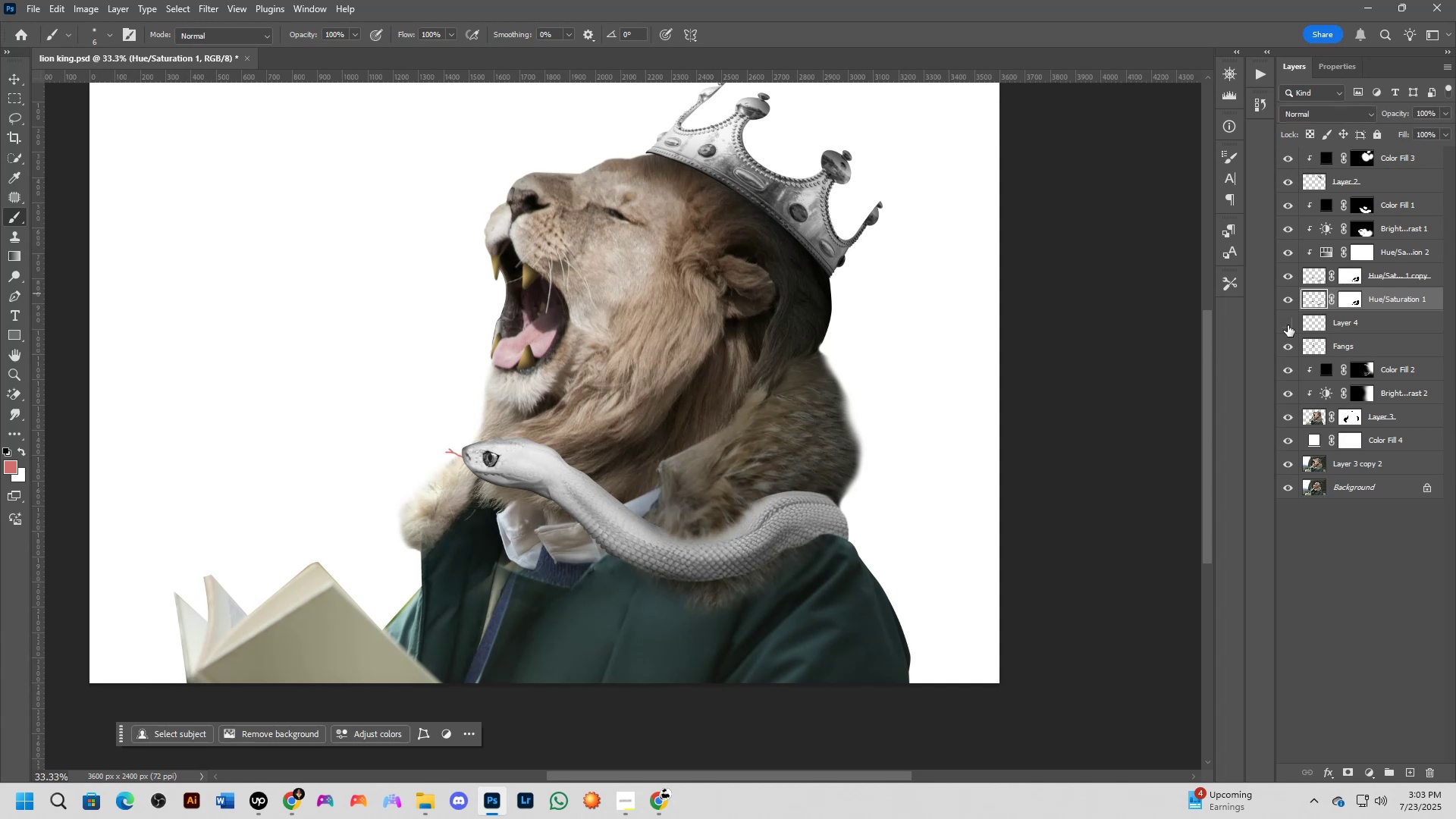 
left_click([1288, 325])
 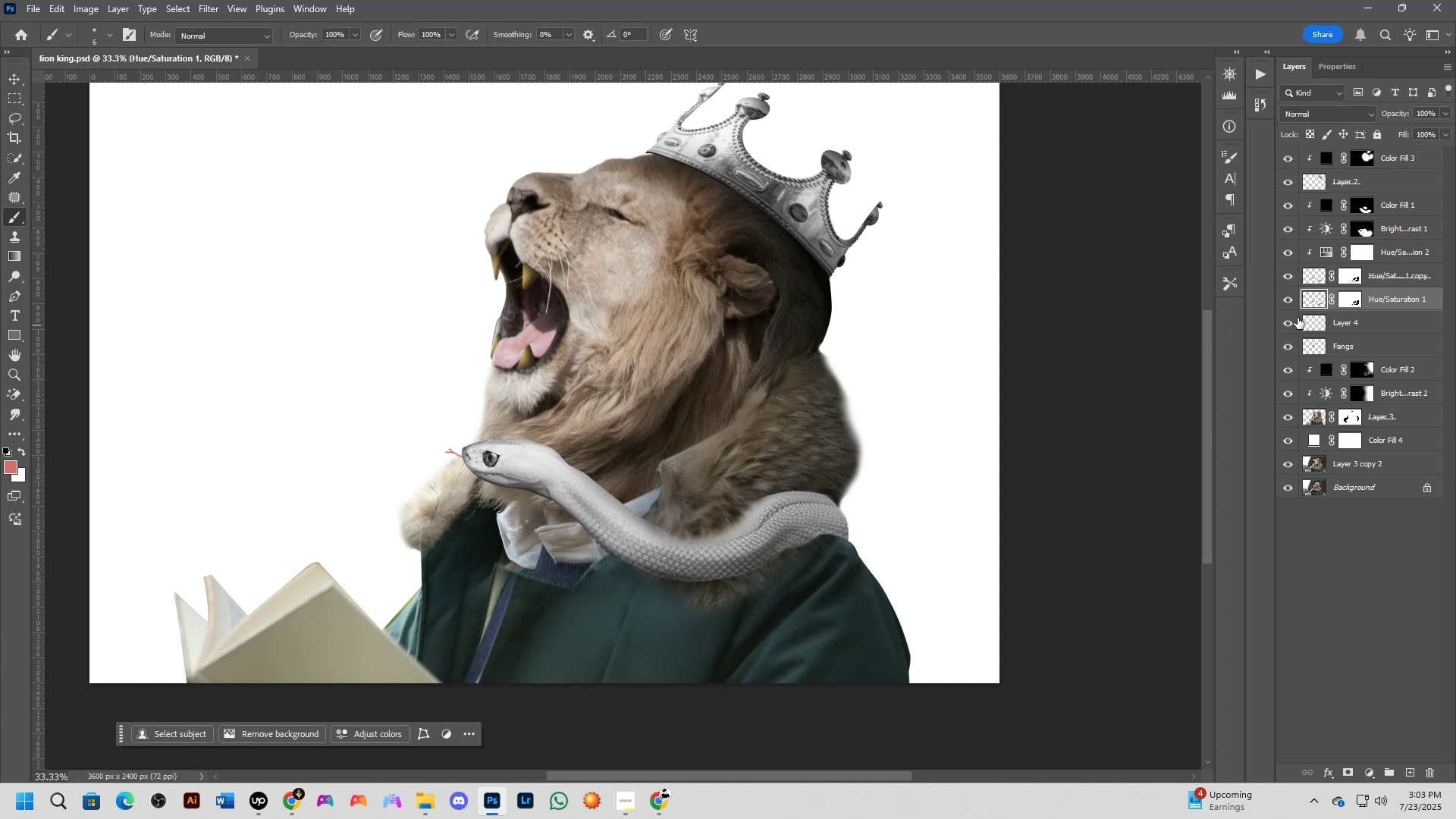 
left_click([1346, 319])
 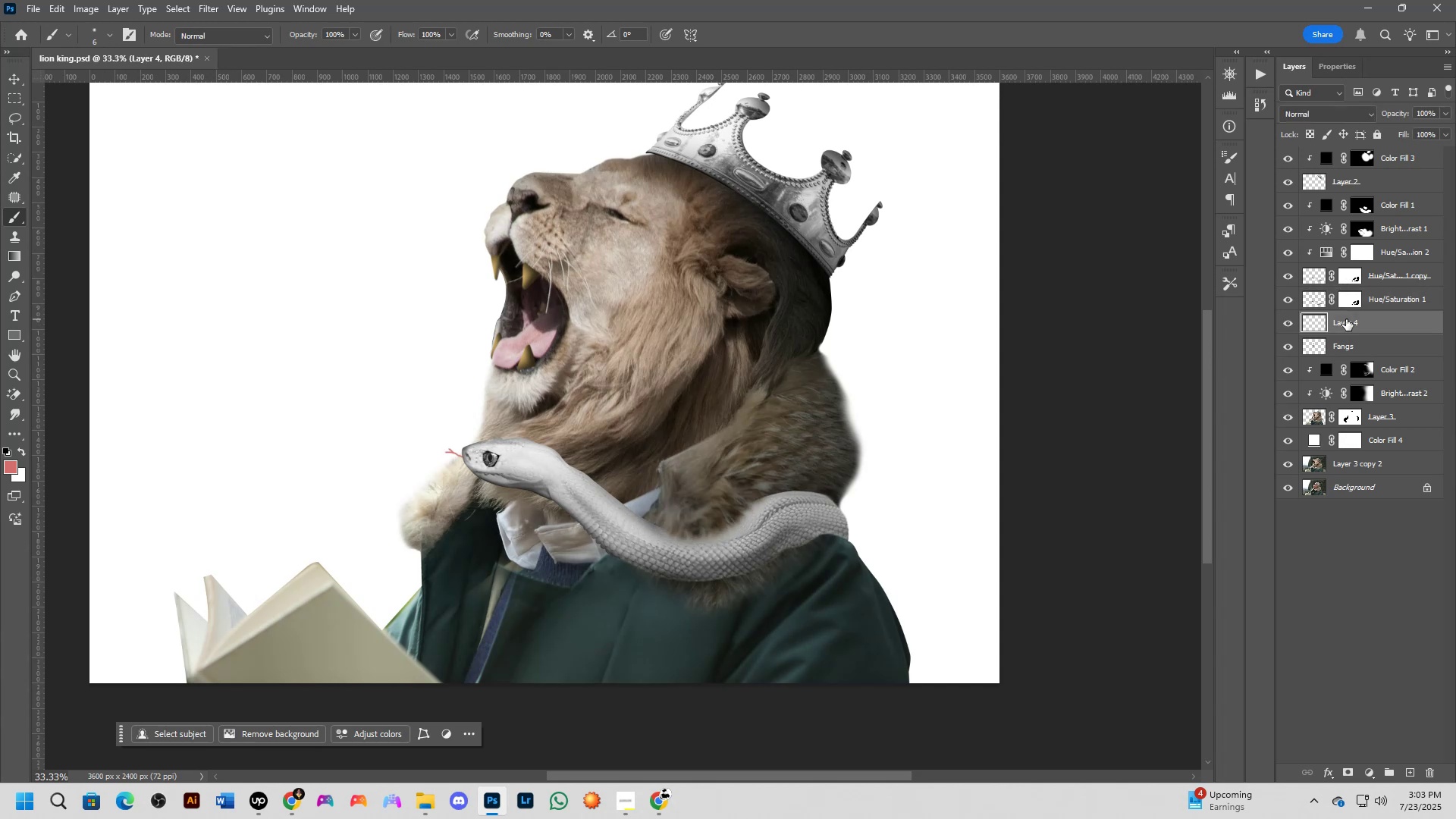 
key(Backspace)
 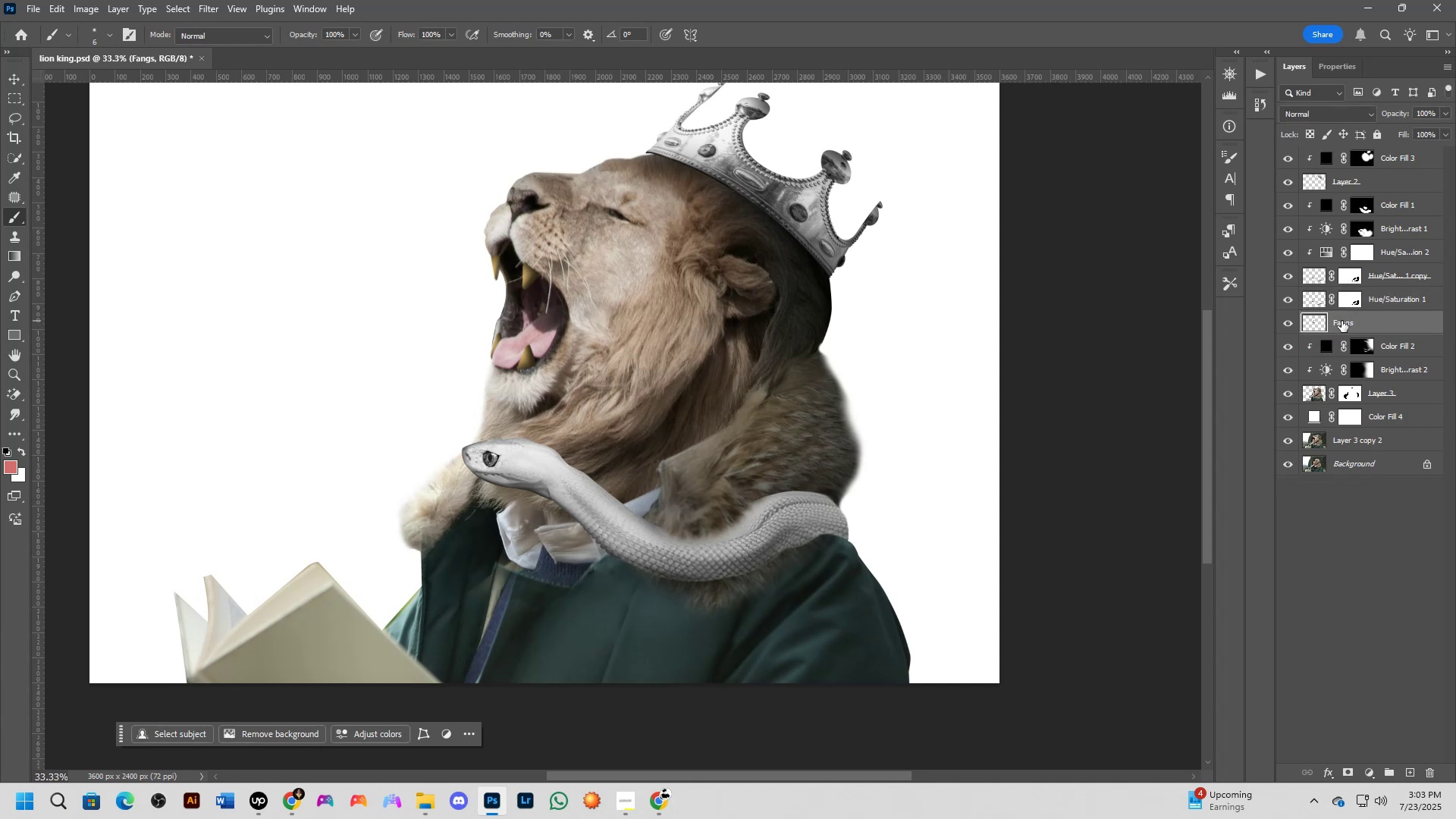 
left_click([1311, 294])
 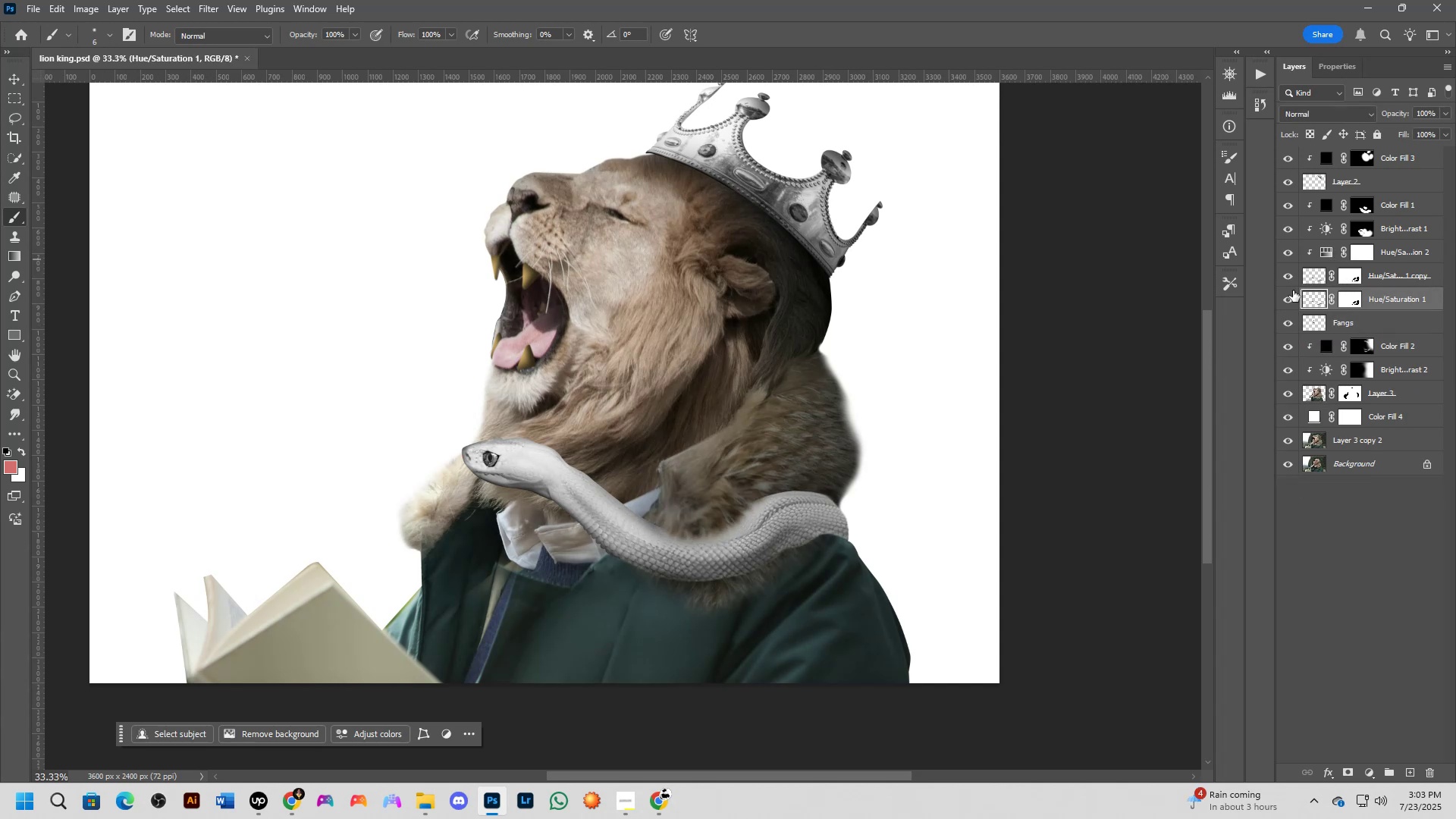 
left_click([1288, 297])
 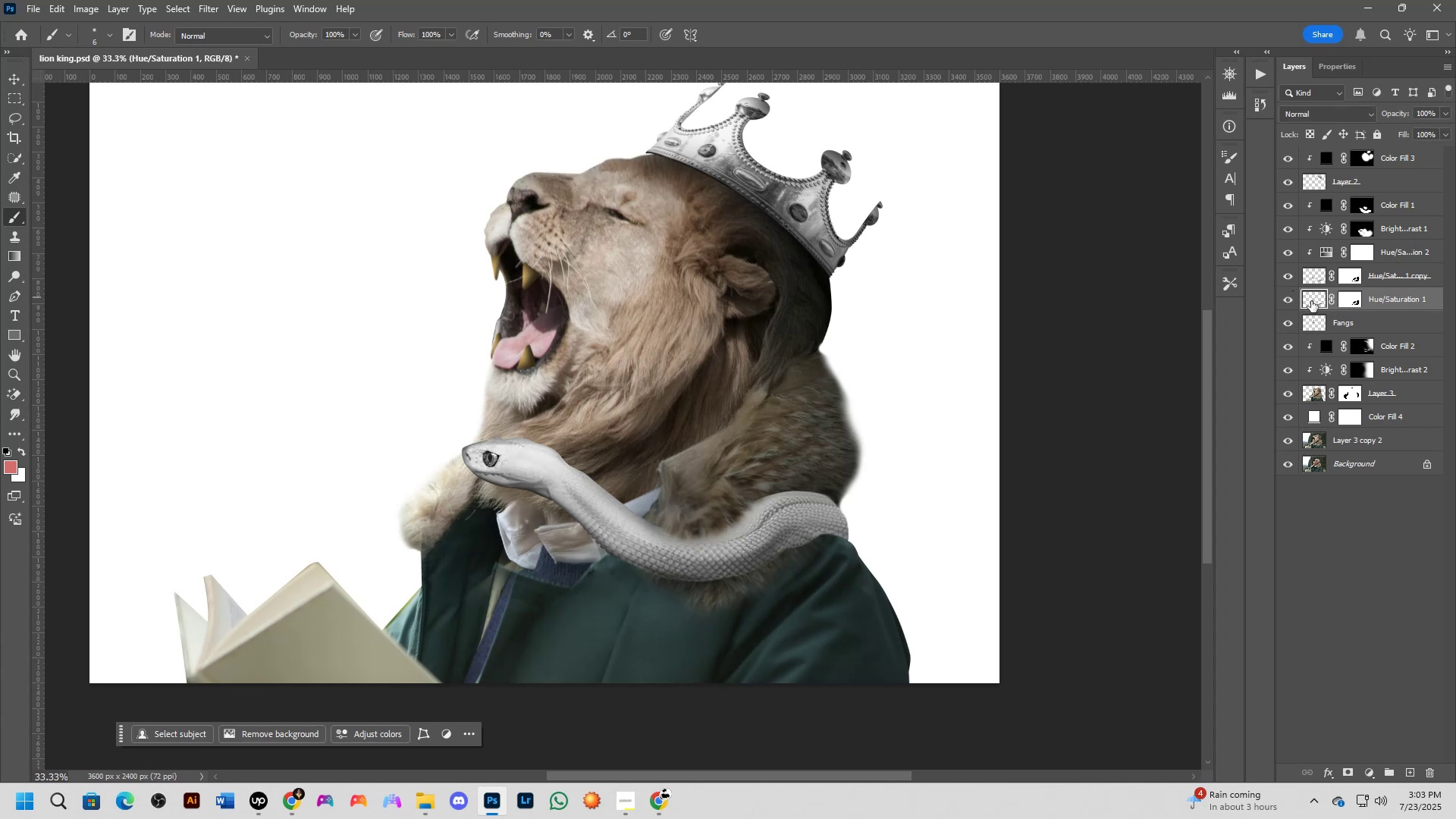 
key(Backspace)
 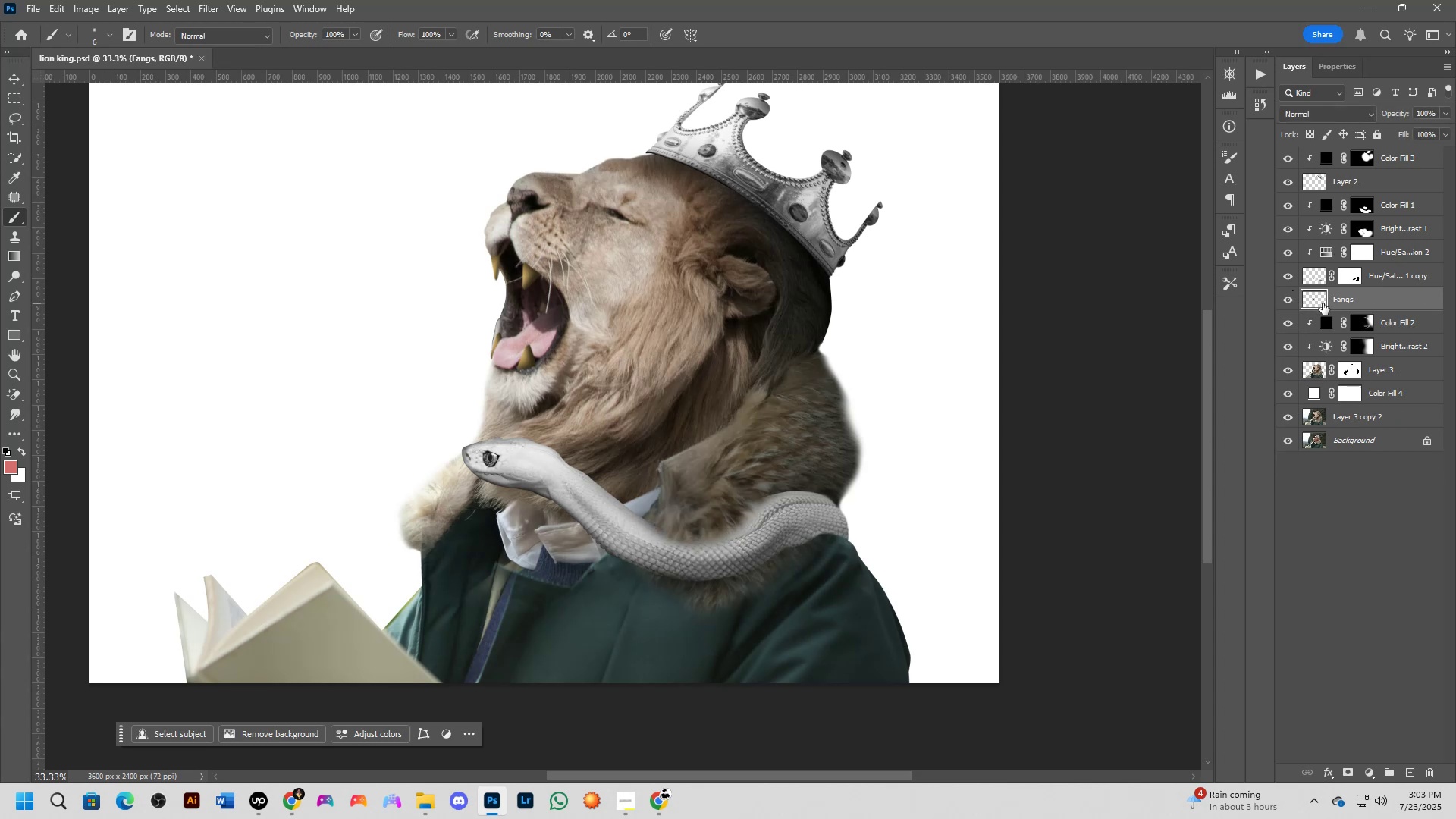 
scroll: coordinate [1072, 304], scroll_direction: up, amount: 15.0
 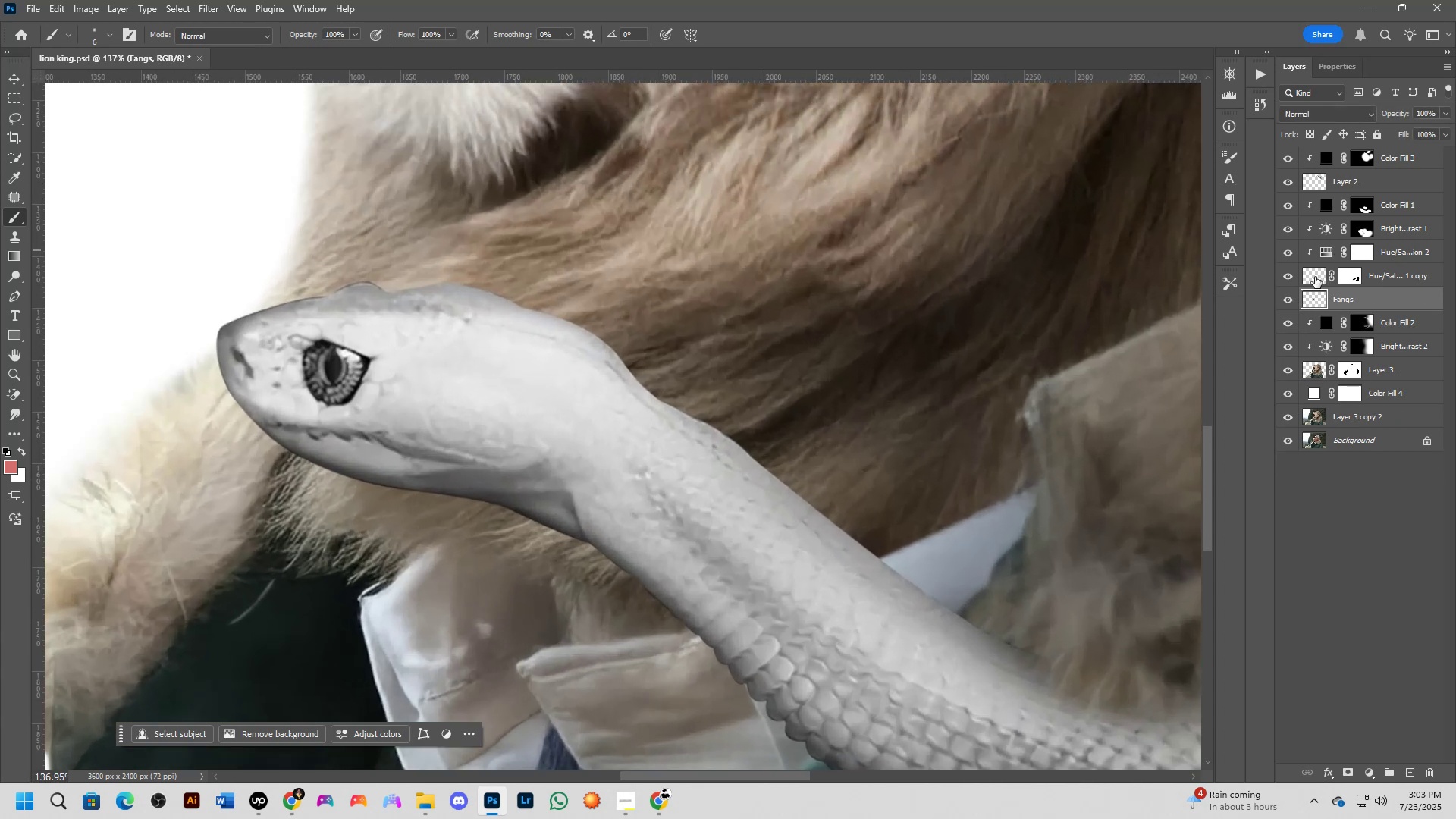 
left_click([1314, 278])
 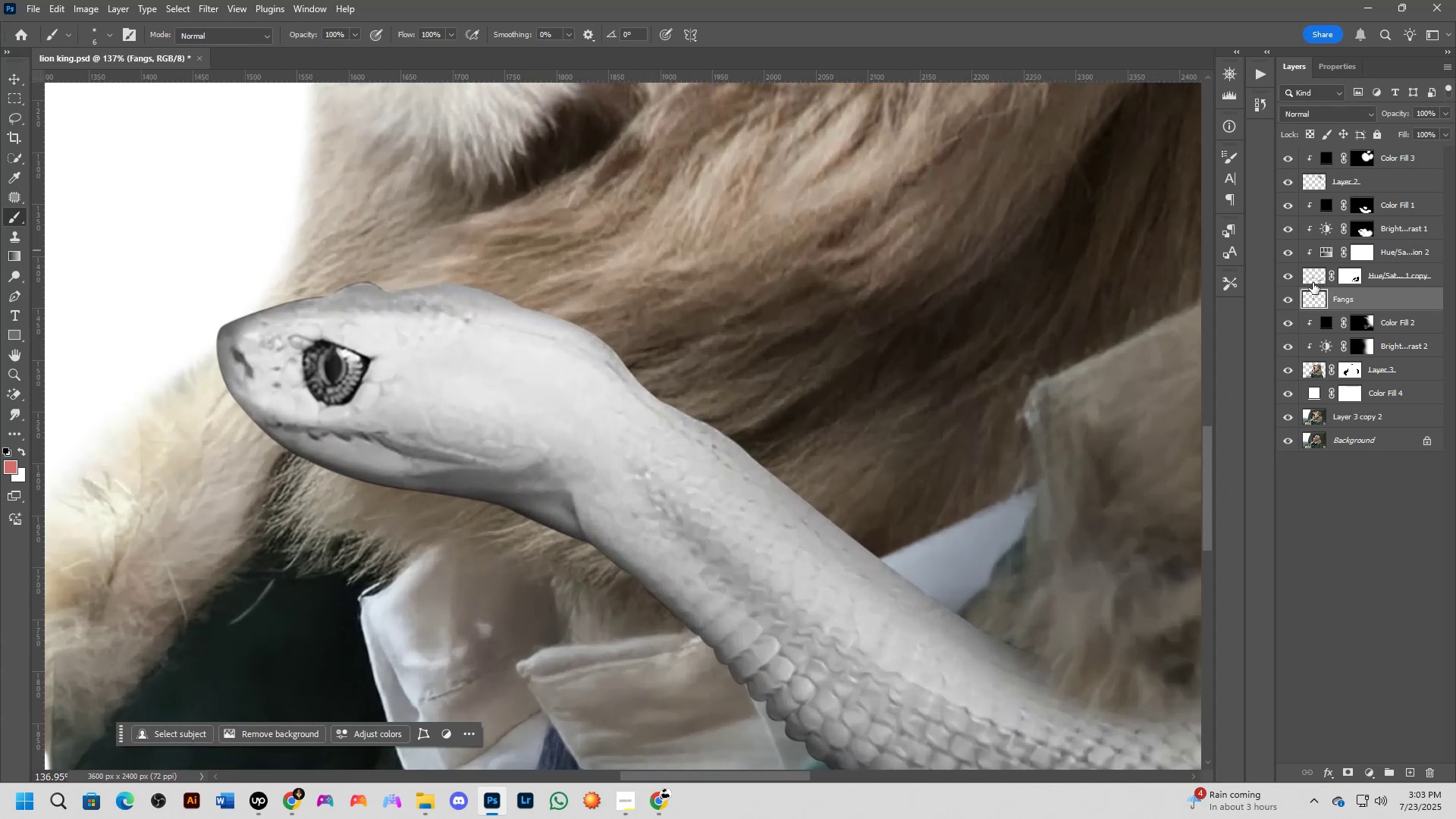 
hold_key(key=Space, duration=0.62)
 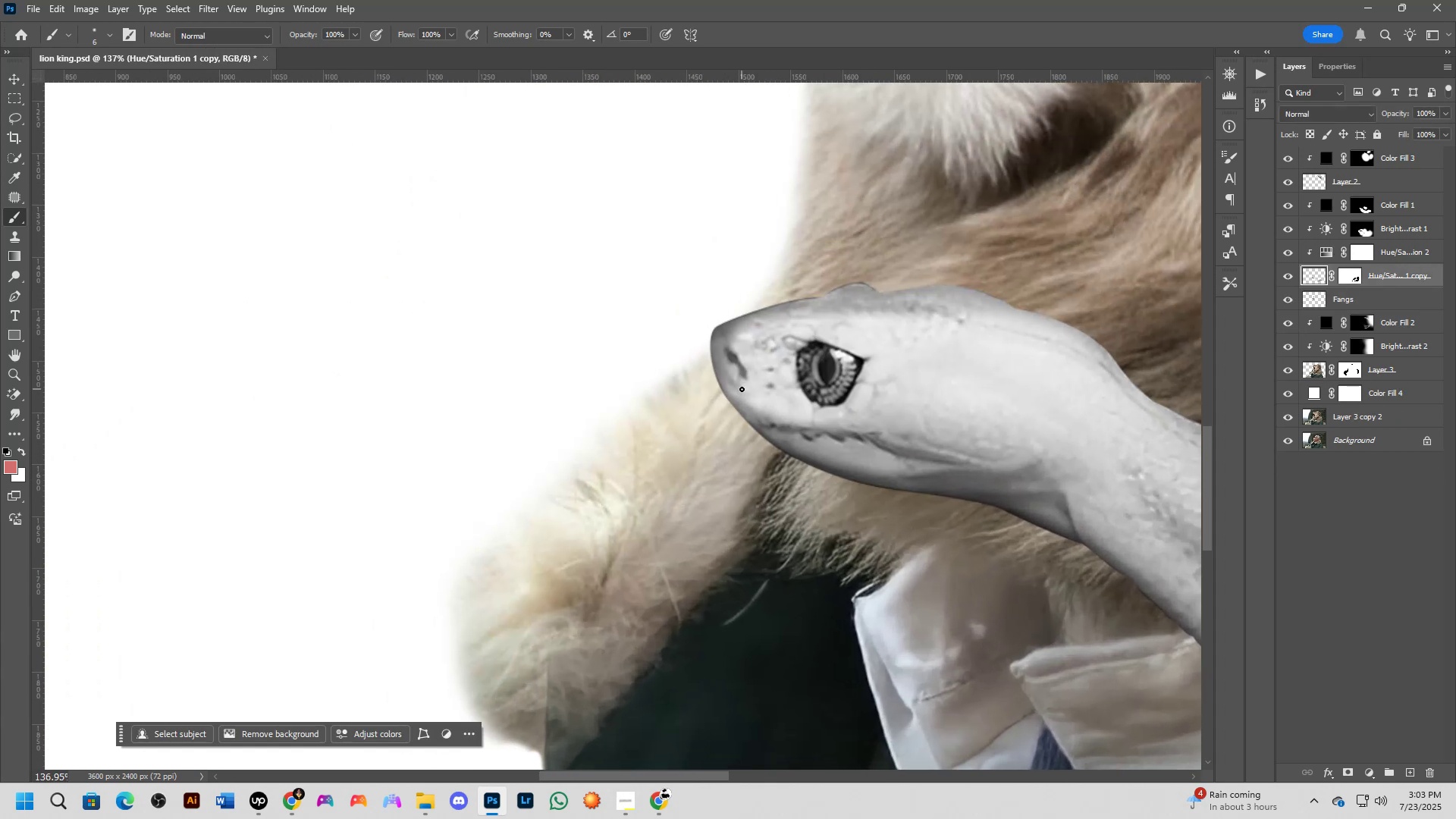 
left_click_drag(start_coordinate=[248, 388], to_coordinate=[742, 389])
 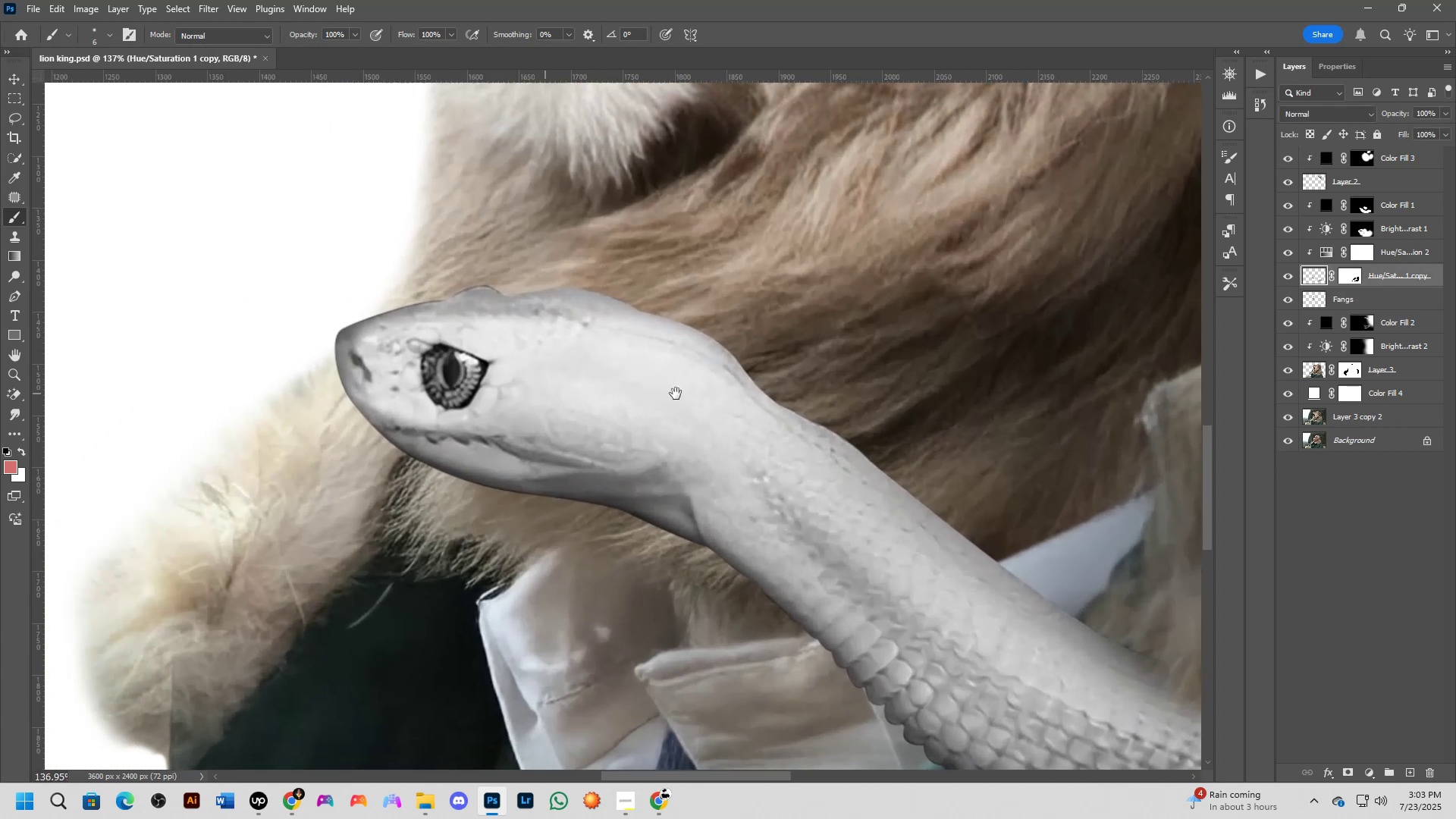 
scroll: coordinate [736, 373], scroll_direction: up, amount: 6.0
 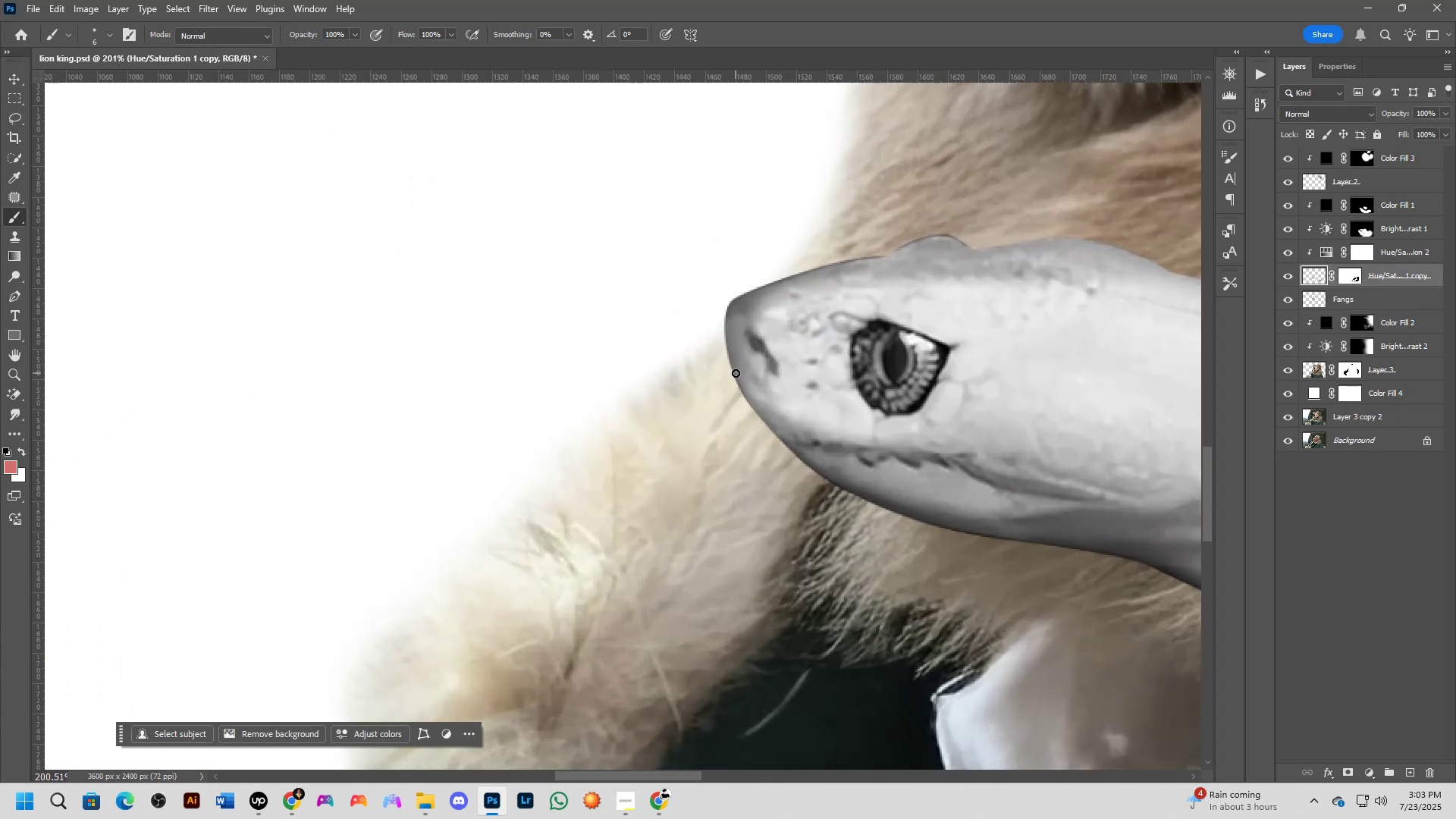 
left_click_drag(start_coordinate=[740, 375], to_coordinate=[680, 360])
 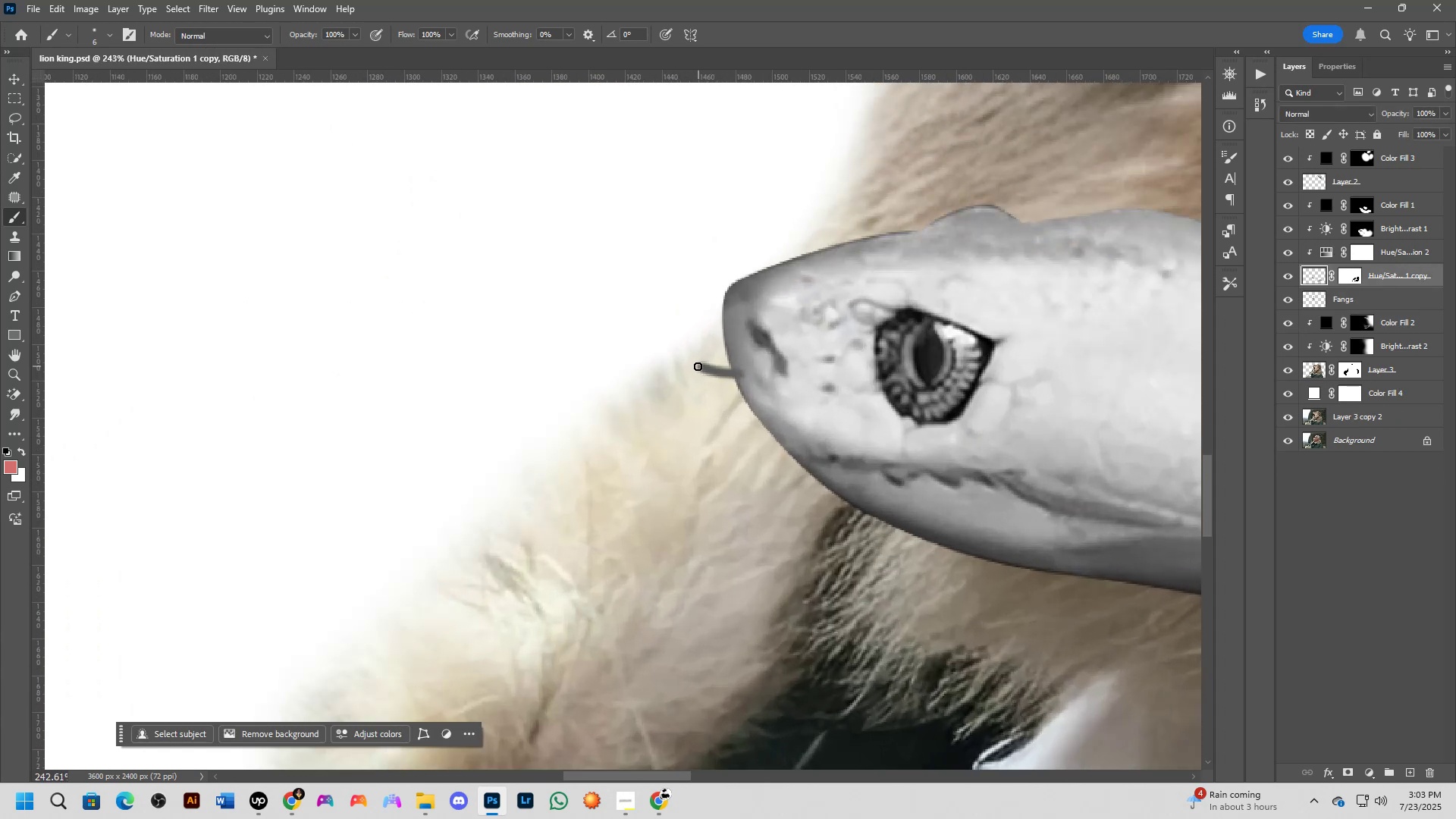 
key(Control+ControlLeft)
 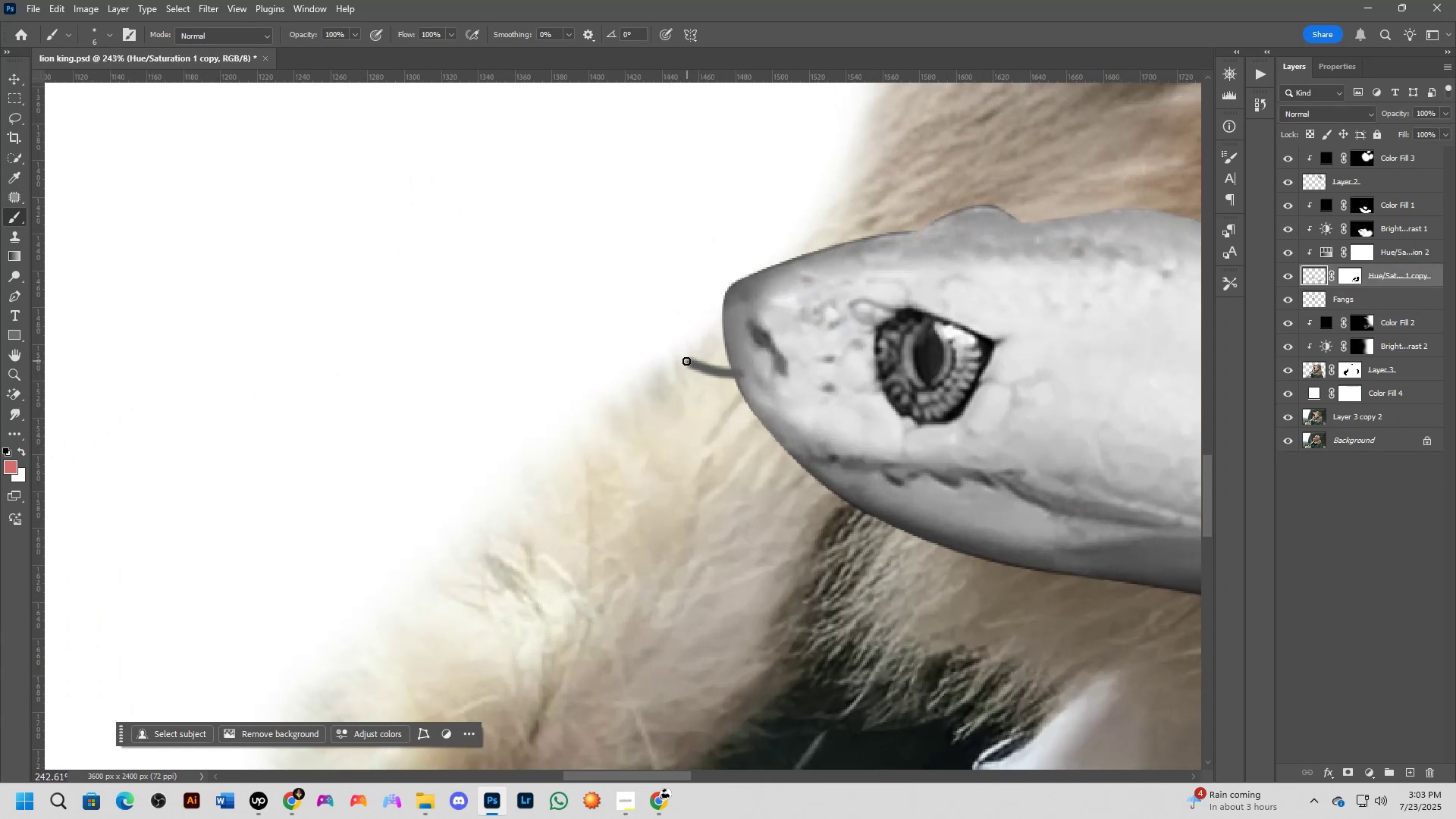 
key(Control+Z)
 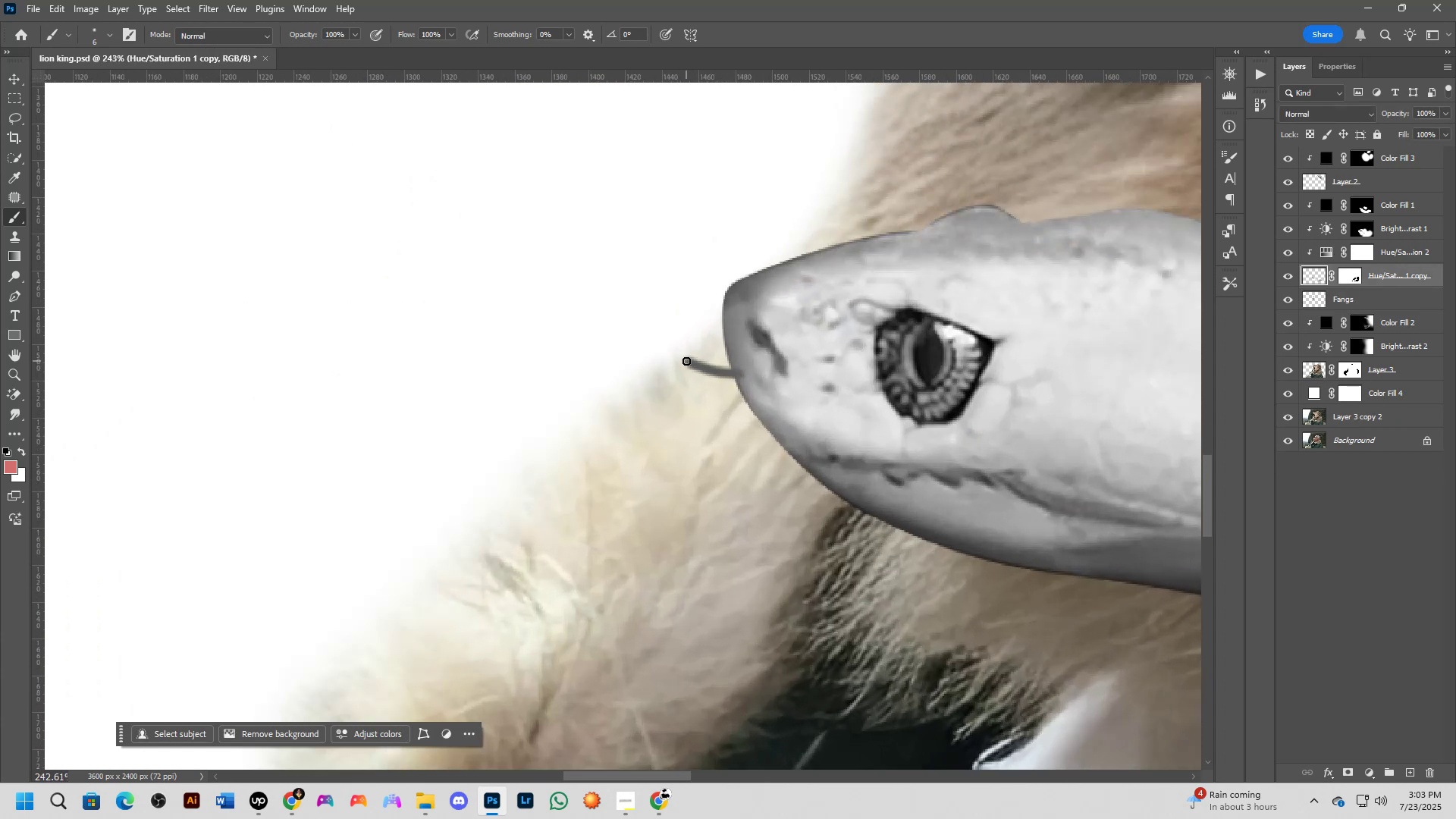 
scroll: coordinate [726, 363], scroll_direction: up, amount: 4.0
 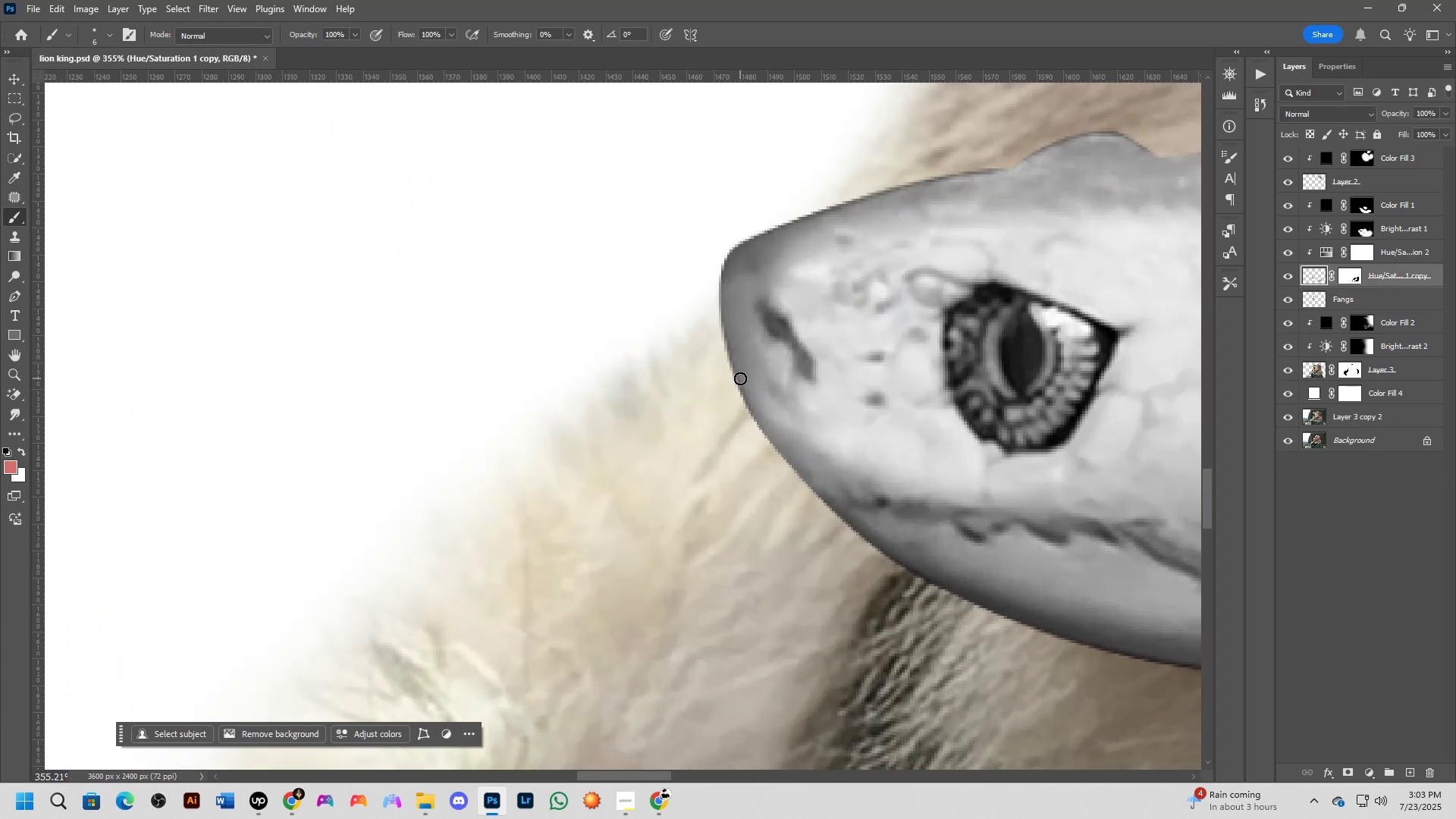 
left_click_drag(start_coordinate=[740, 381], to_coordinate=[599, 313])
 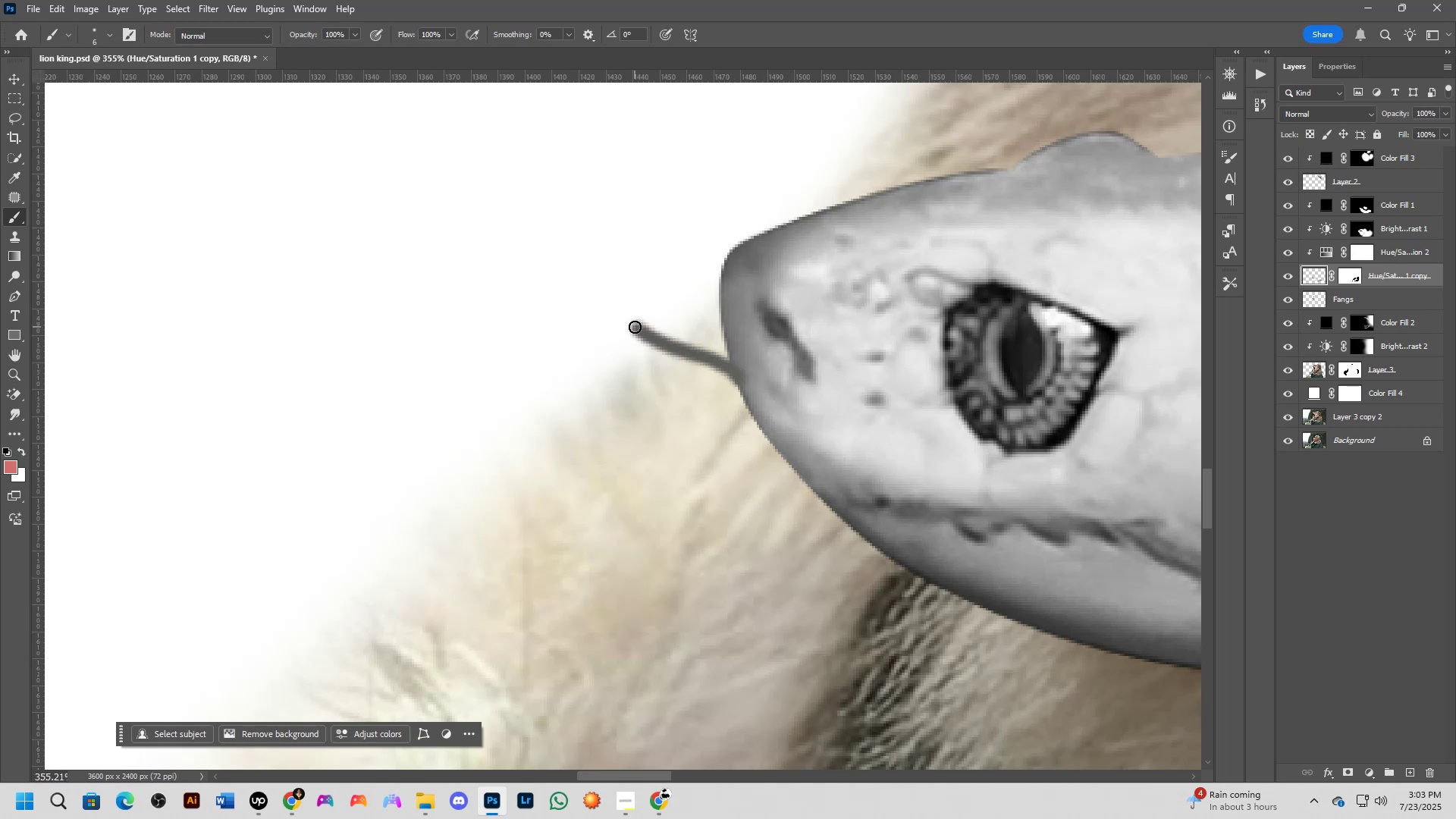 
key(Shift+ShiftLeft)
 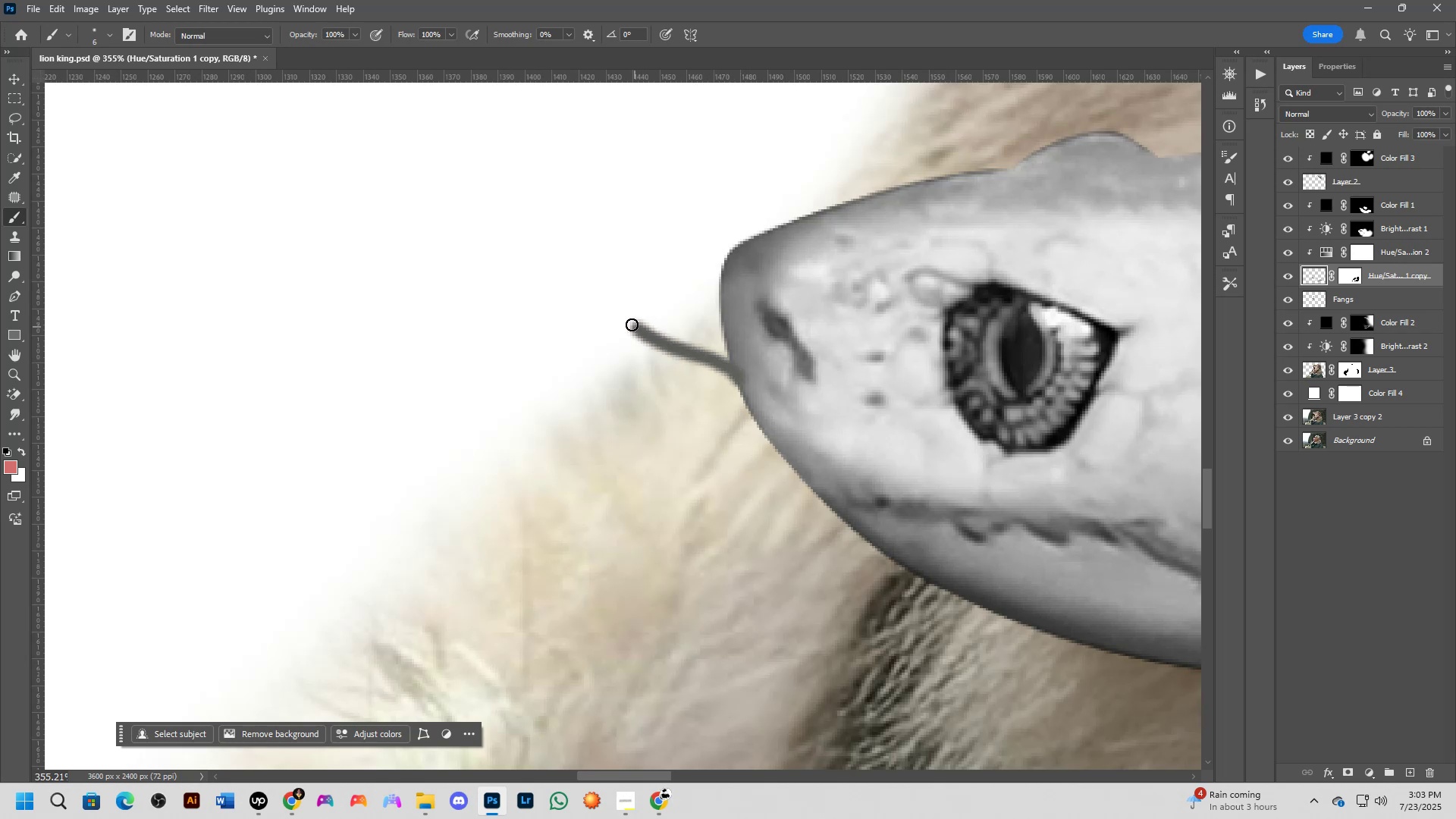 
scroll: coordinate [656, 375], scroll_direction: down, amount: 6.0
 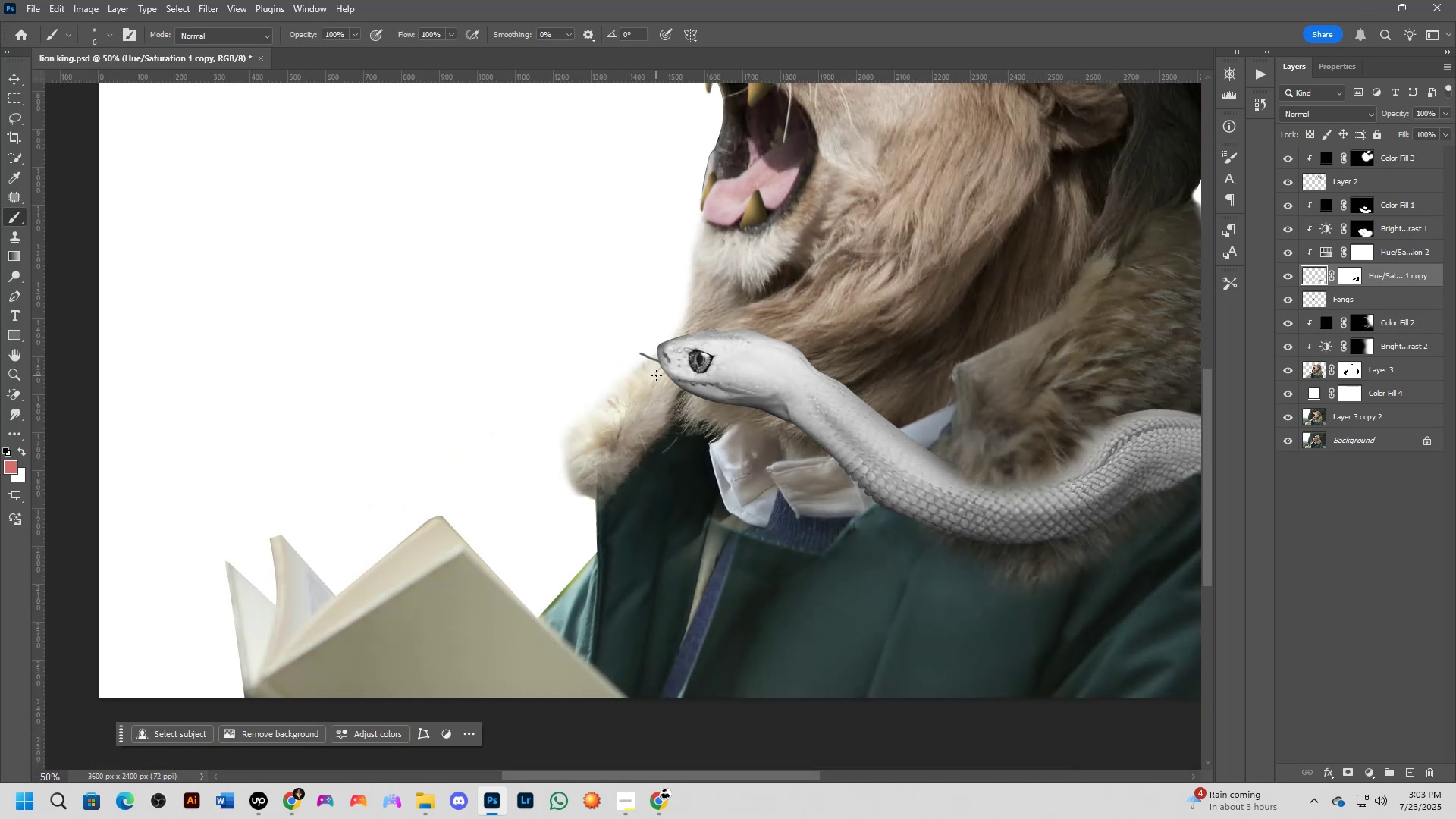 
key(Shift+ShiftLeft)
 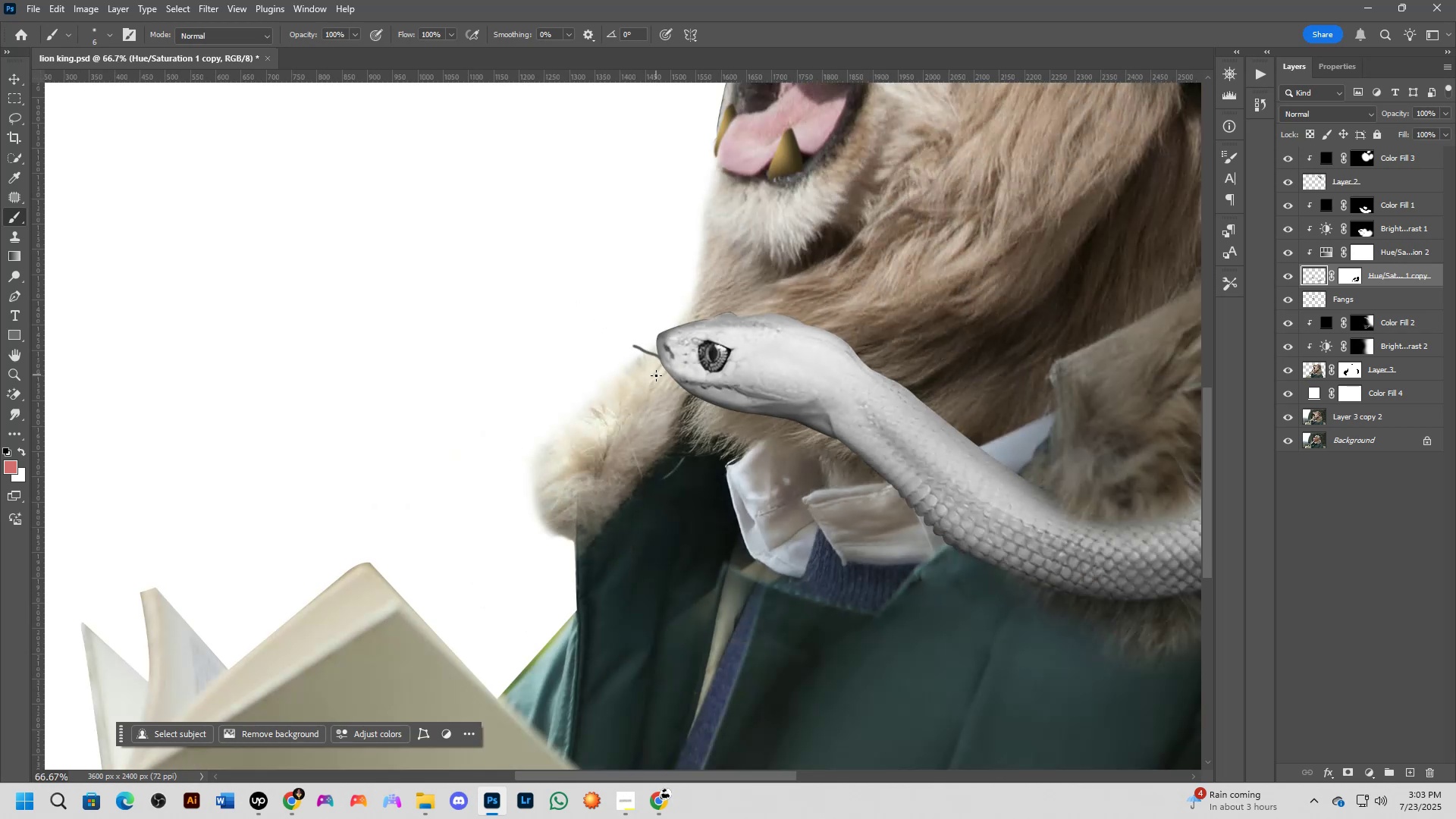 
key(Shift+ShiftLeft)
 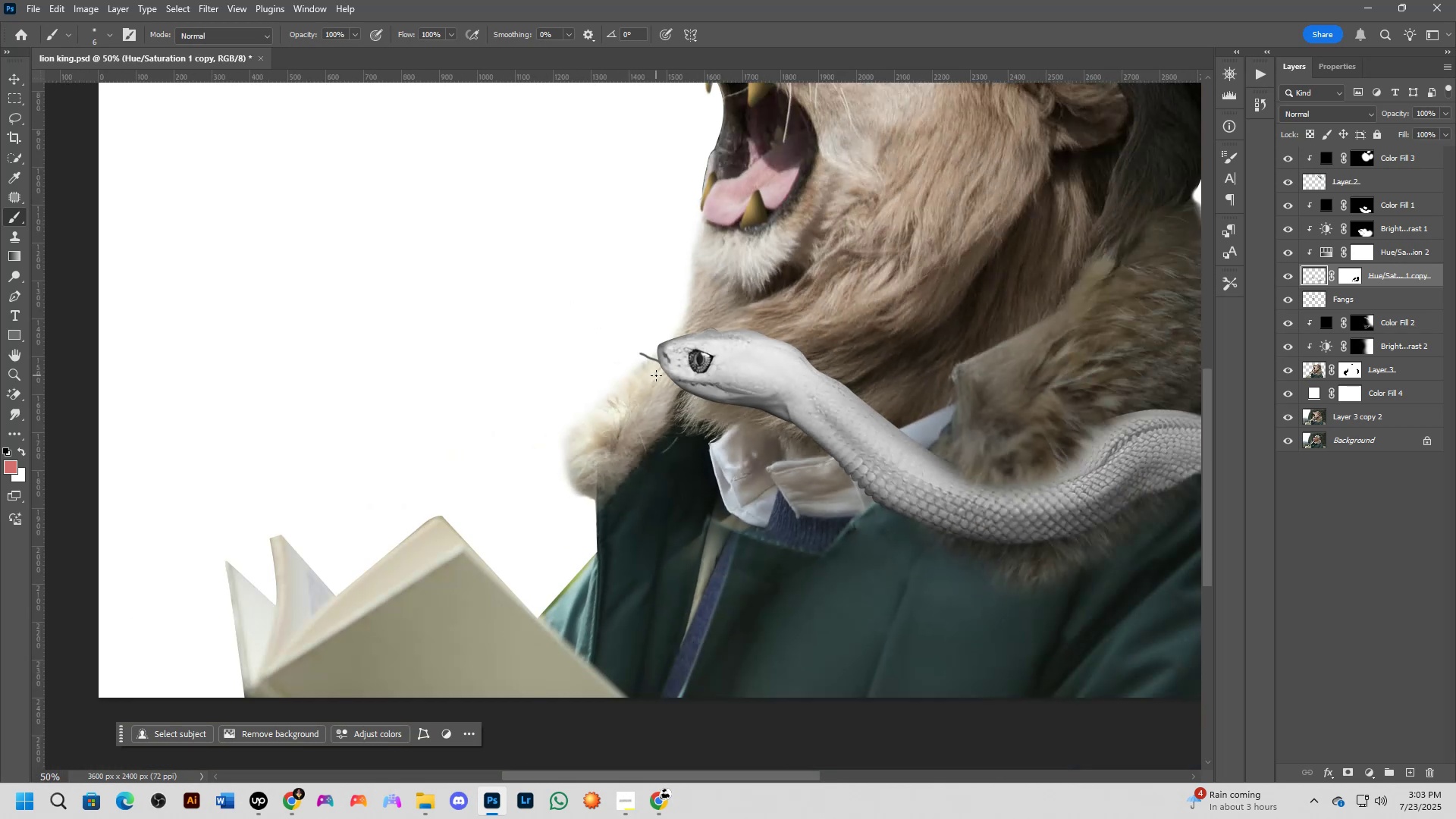 
scroll: coordinate [74, 432], scroll_direction: up, amount: 11.0
 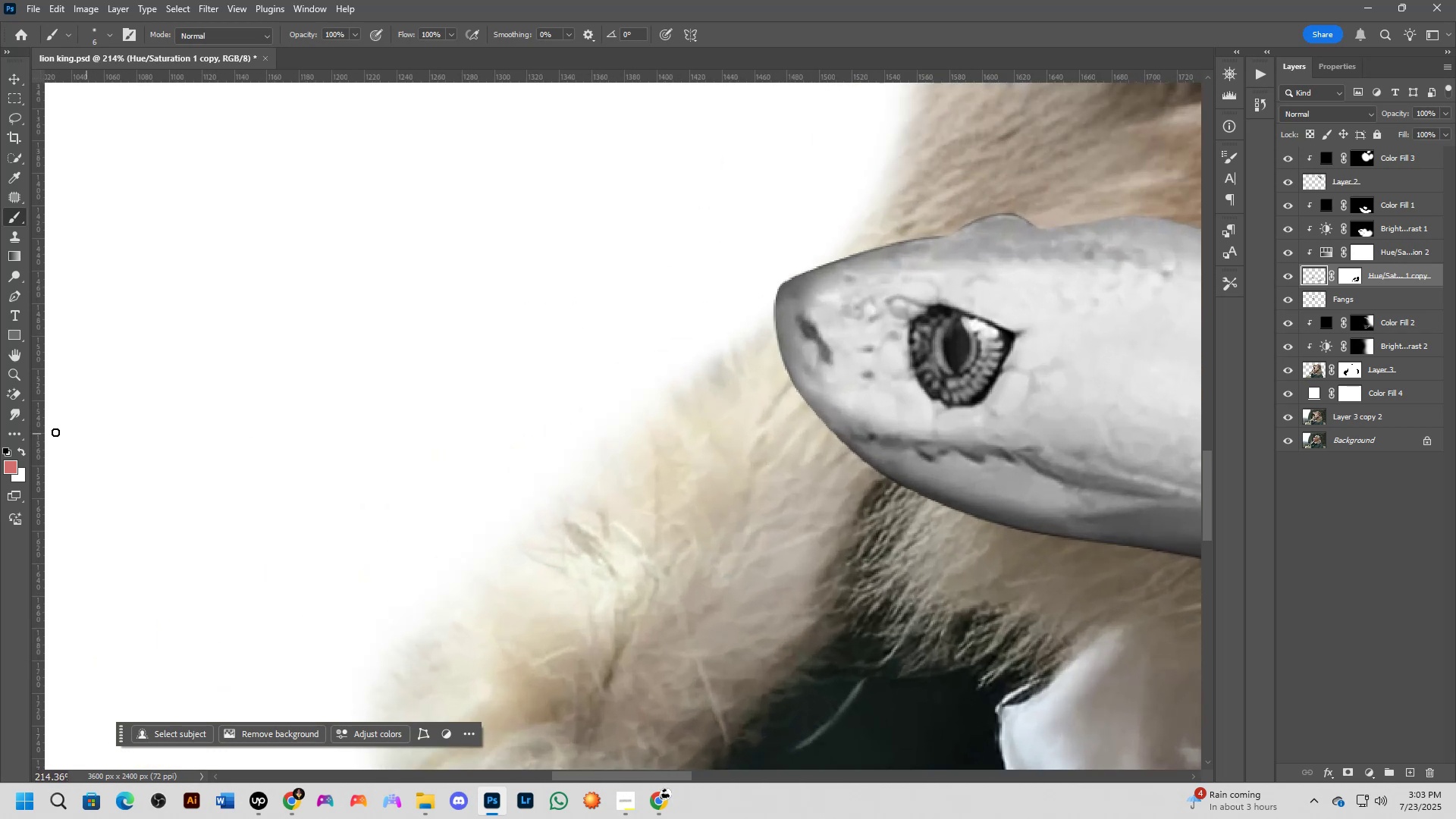 
key(Control+Z)
 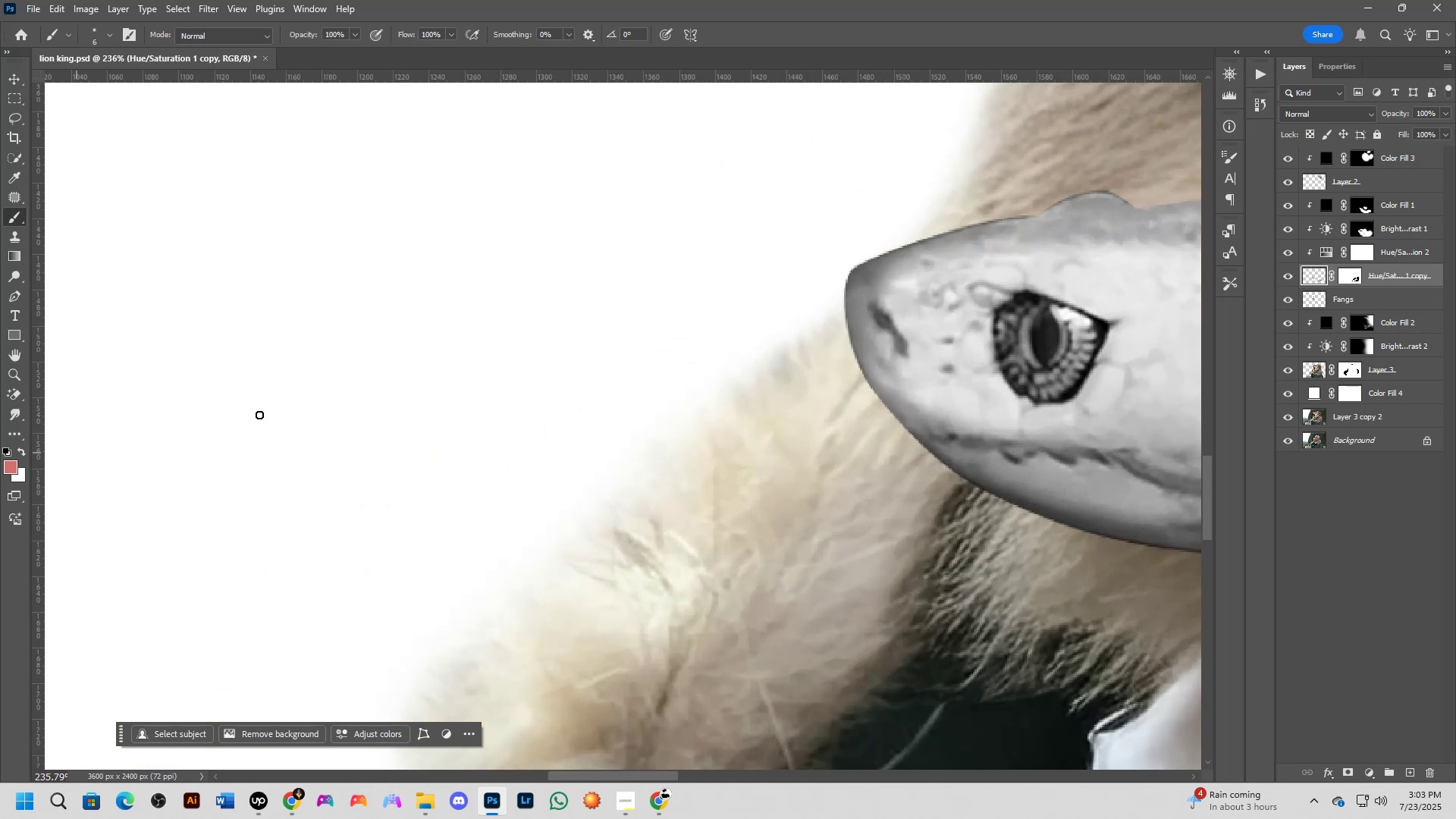 
left_click_drag(start_coordinate=[858, 364], to_coordinate=[752, 306])
 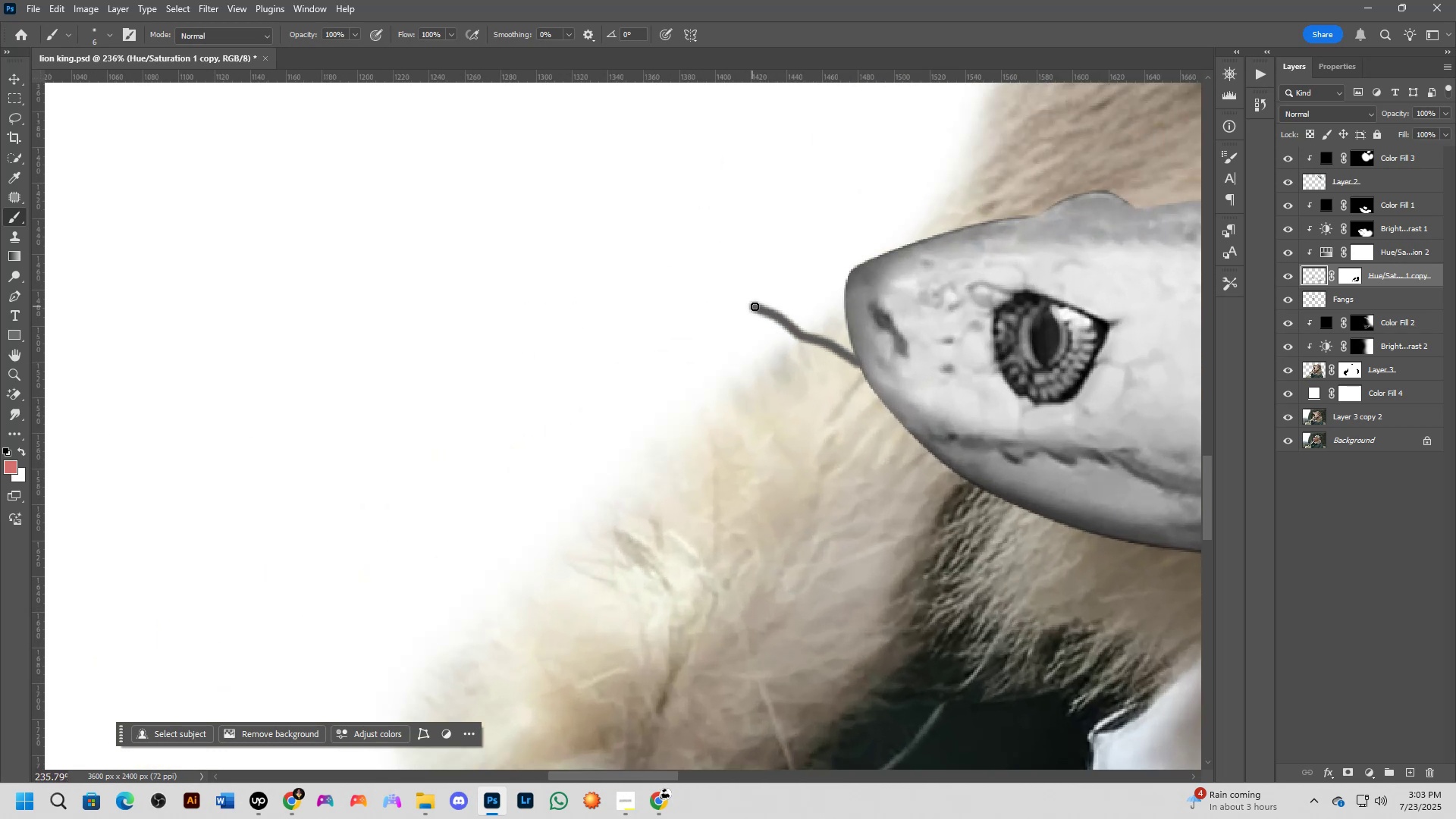 
left_click_drag(start_coordinate=[793, 335], to_coordinate=[741, 322])
 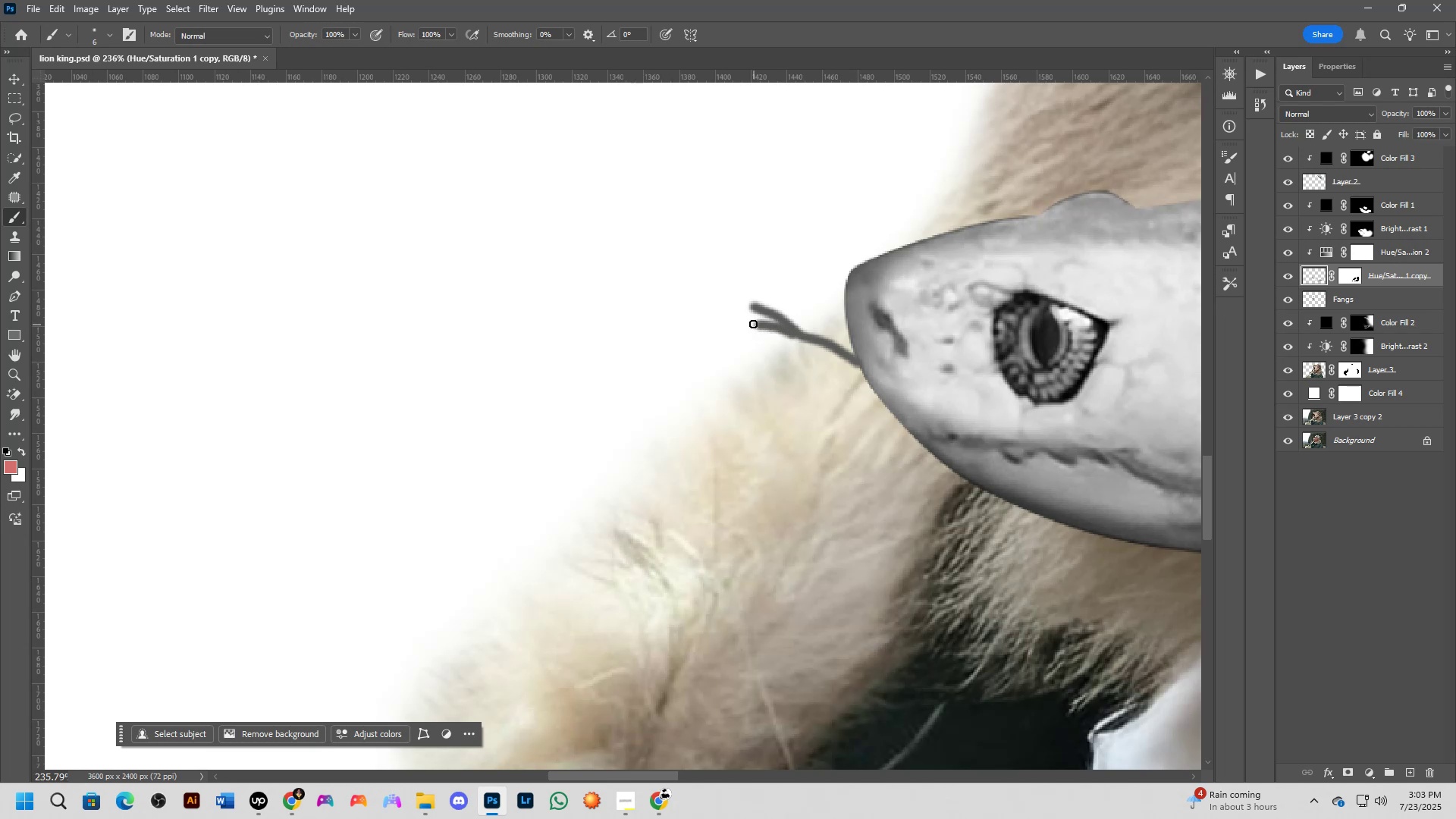 
key(Shift+ShiftLeft)
 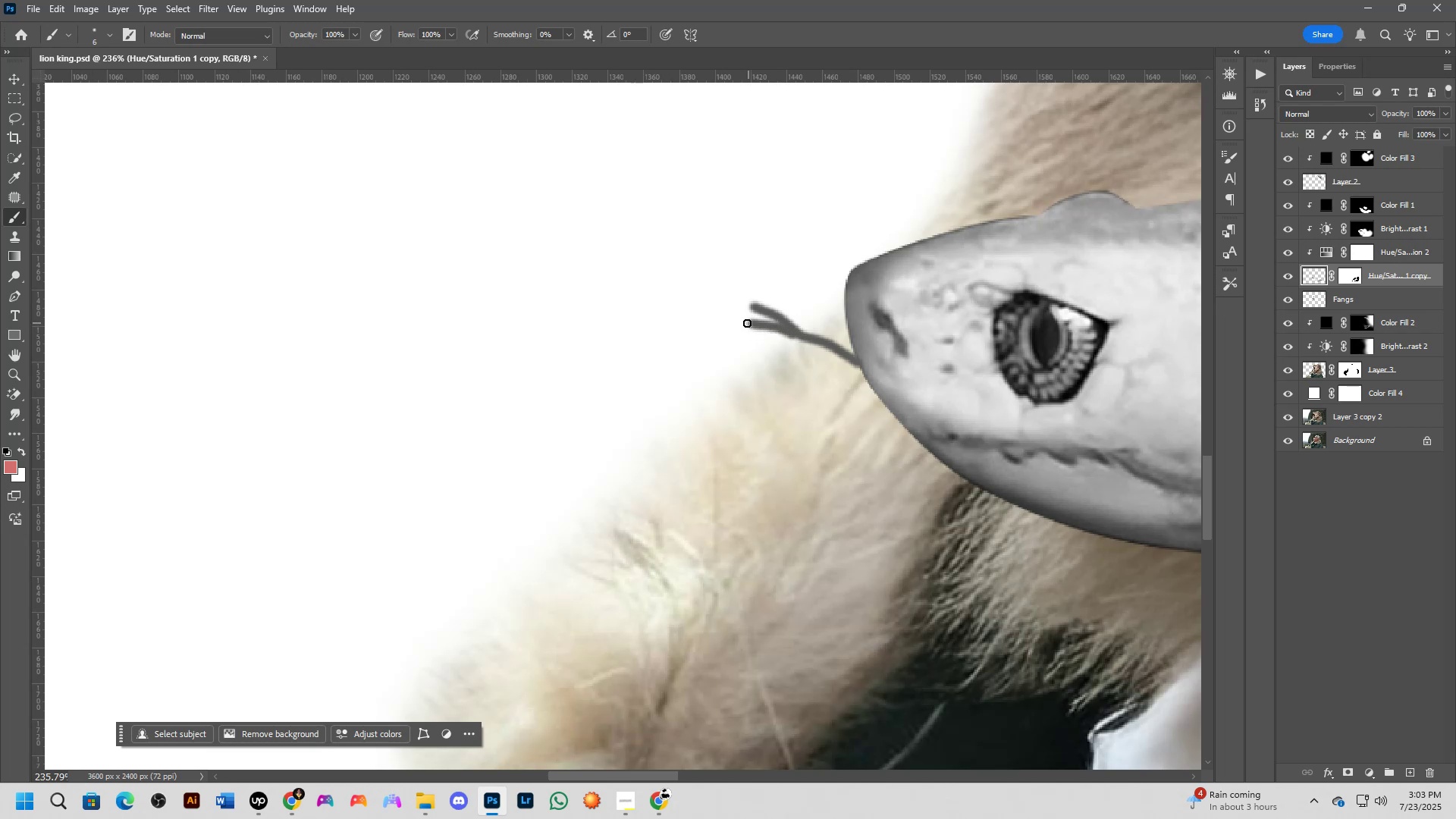 
scroll: coordinate [788, 352], scroll_direction: down, amount: 6.0
 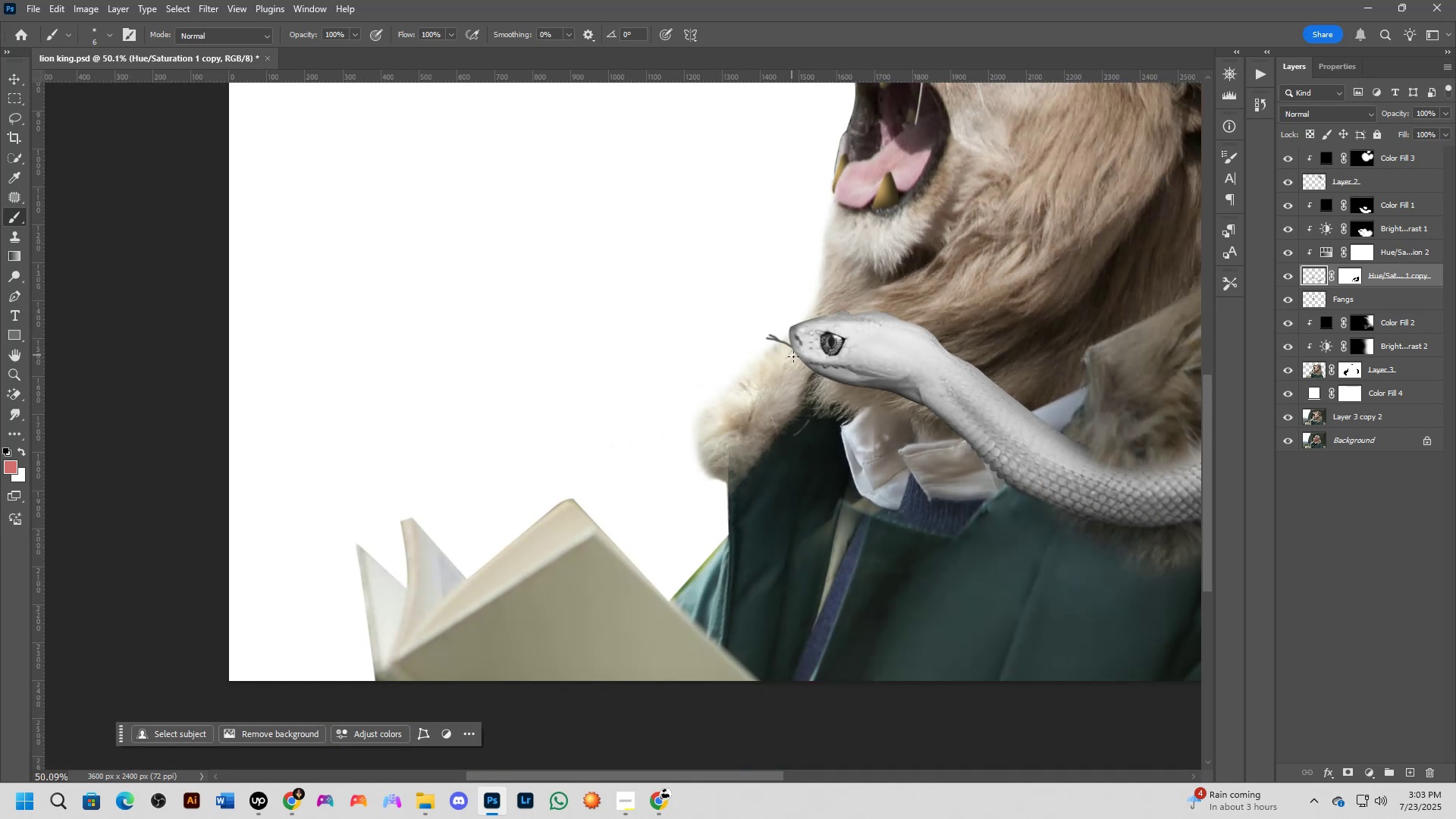 
scroll: coordinate [783, 347], scroll_direction: up, amount: 7.0
 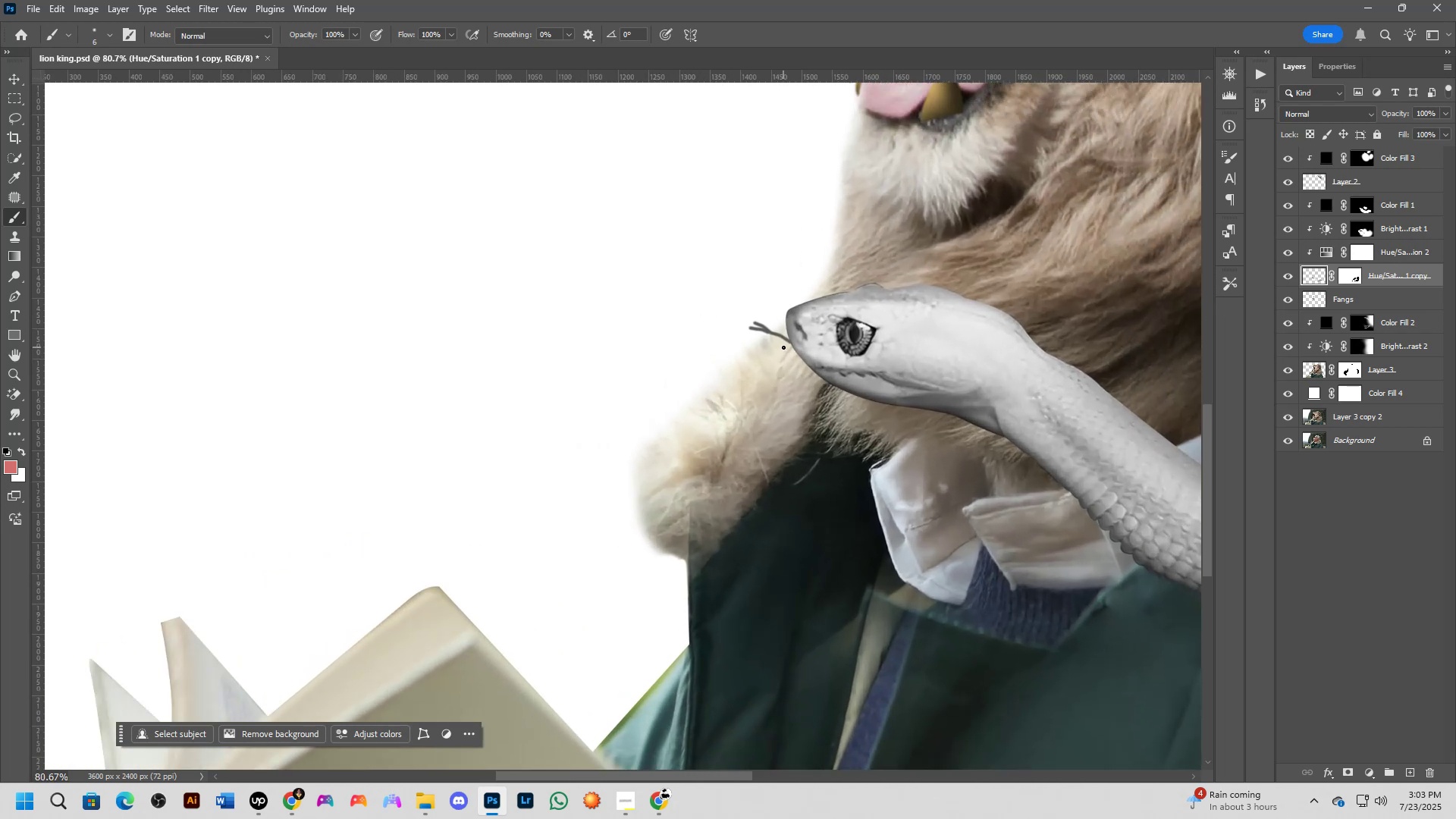 
hold_key(key=Space, duration=0.55)
 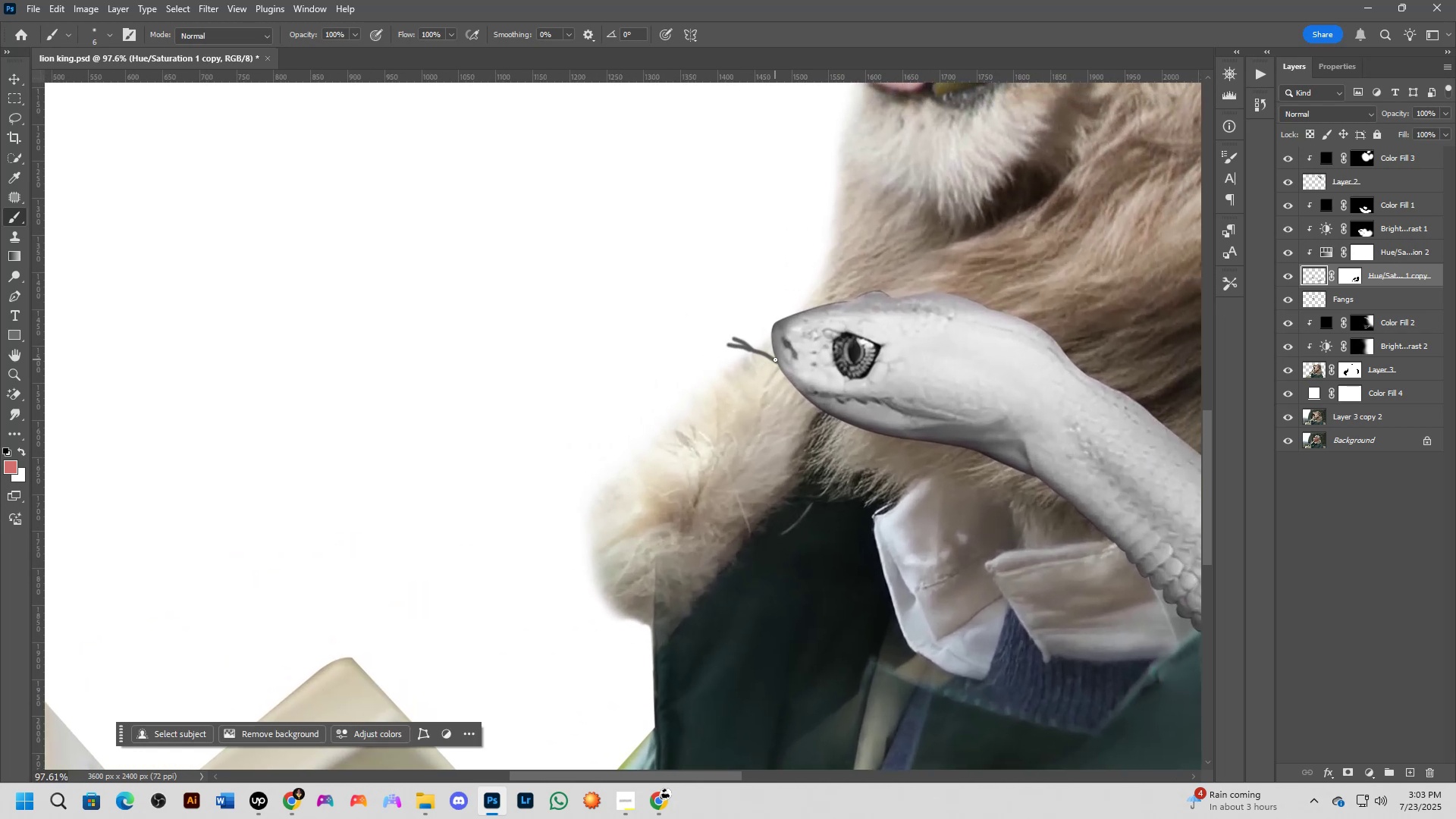 
left_click_drag(start_coordinate=[788, 338], to_coordinate=[774, 359])
 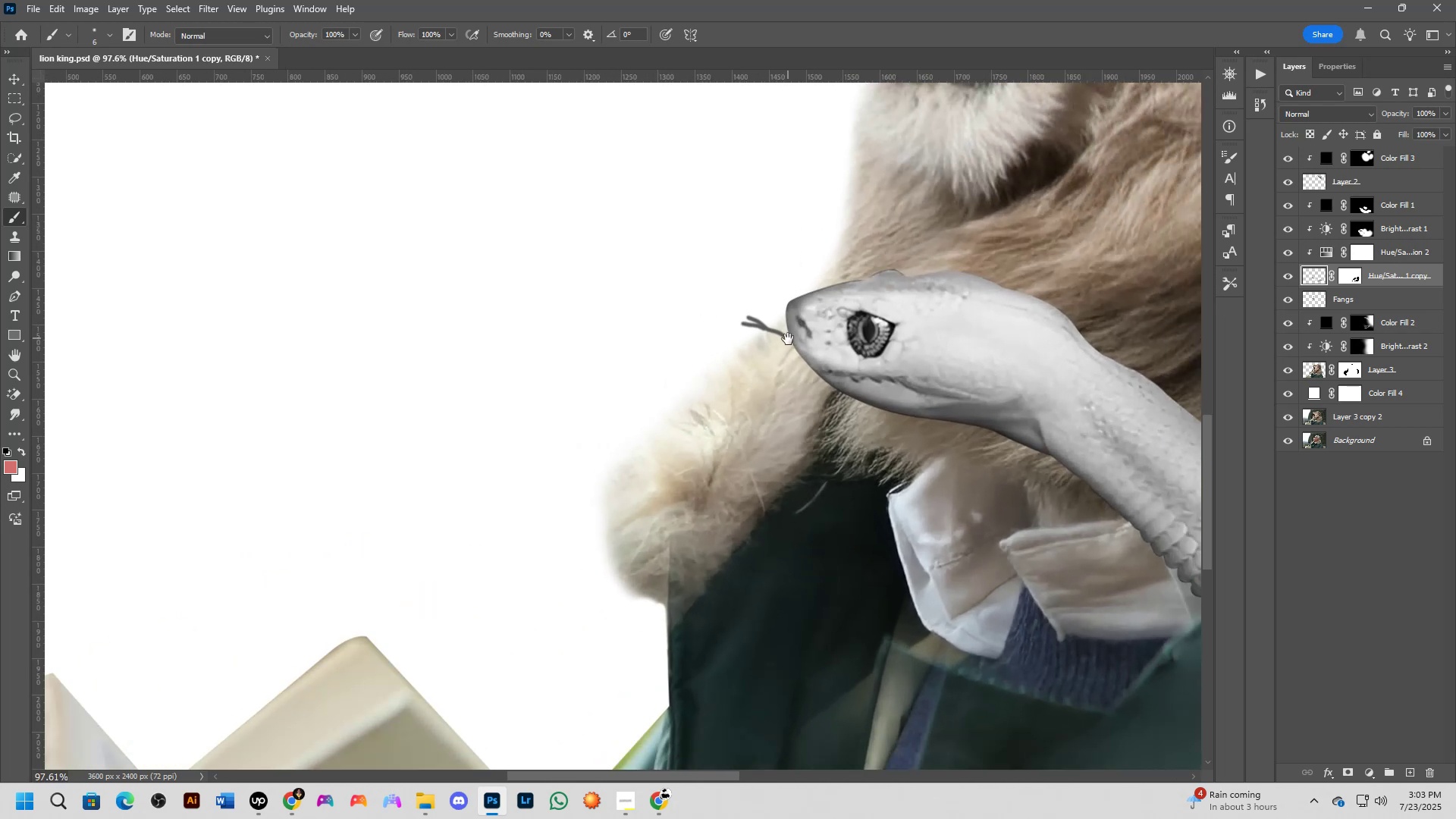 
scroll: coordinate [1231, 264], scroll_direction: up, amount: 4.0
 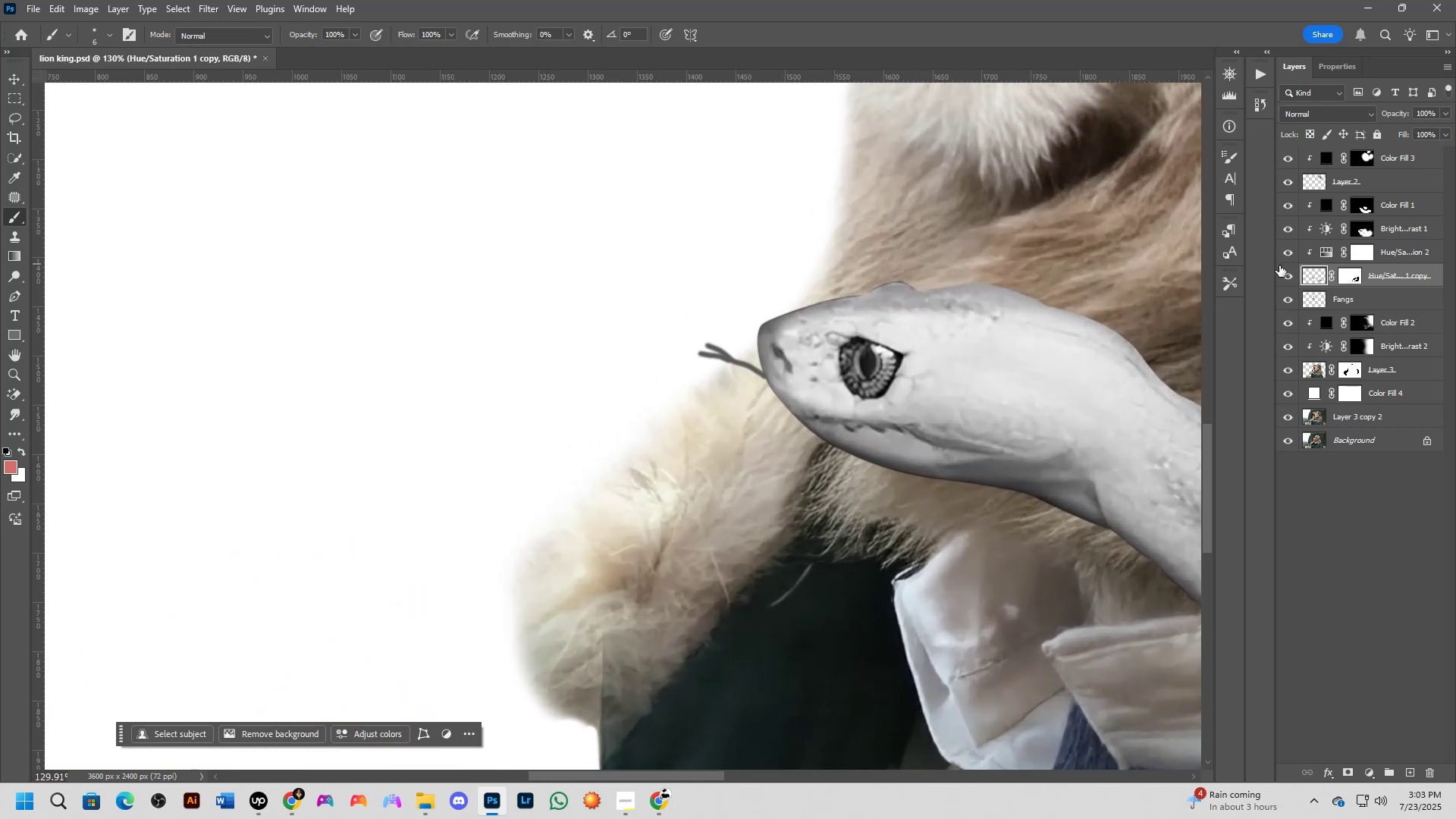 
double_click([1283, 275])
 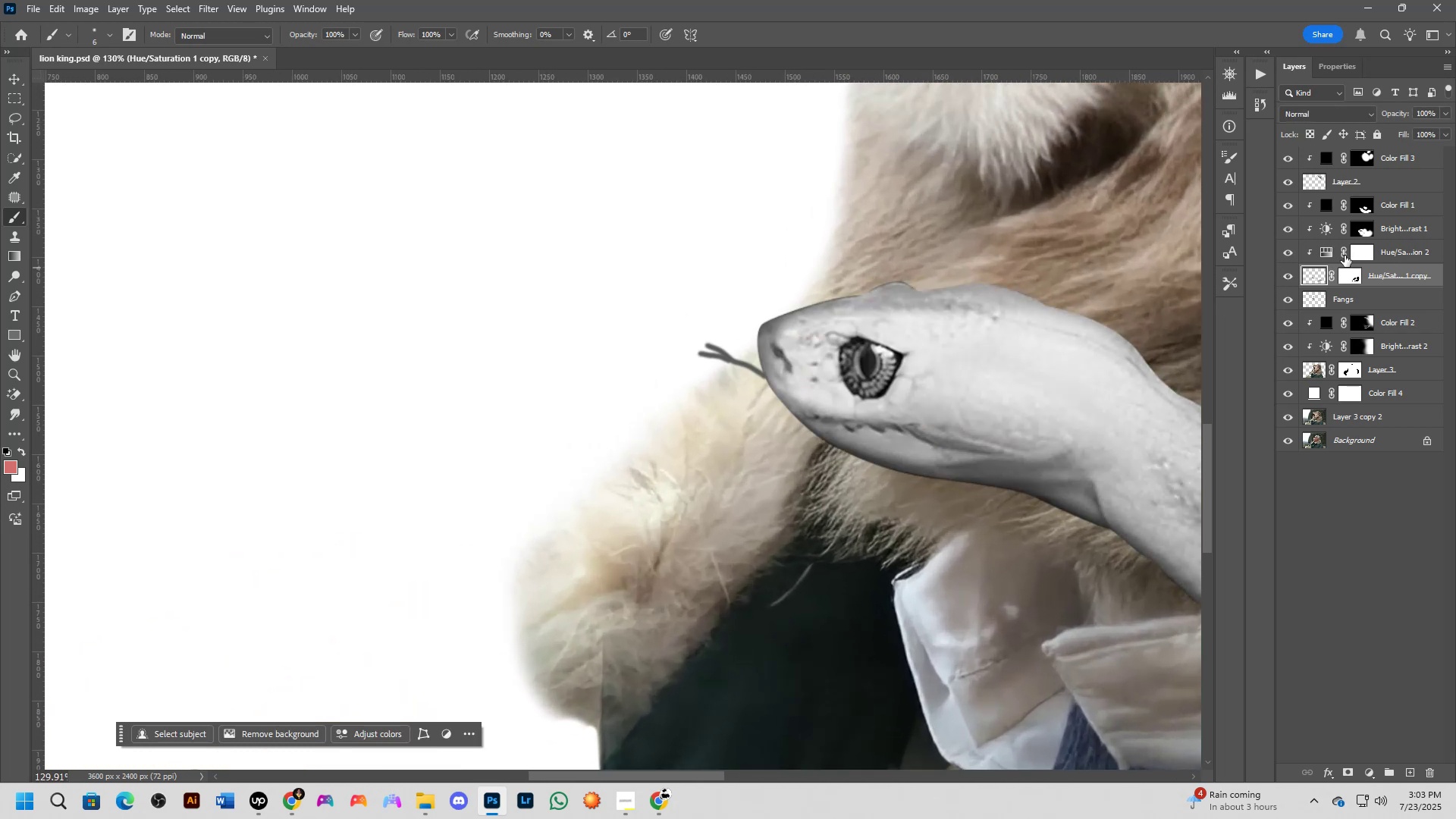 
left_click([1357, 230])
 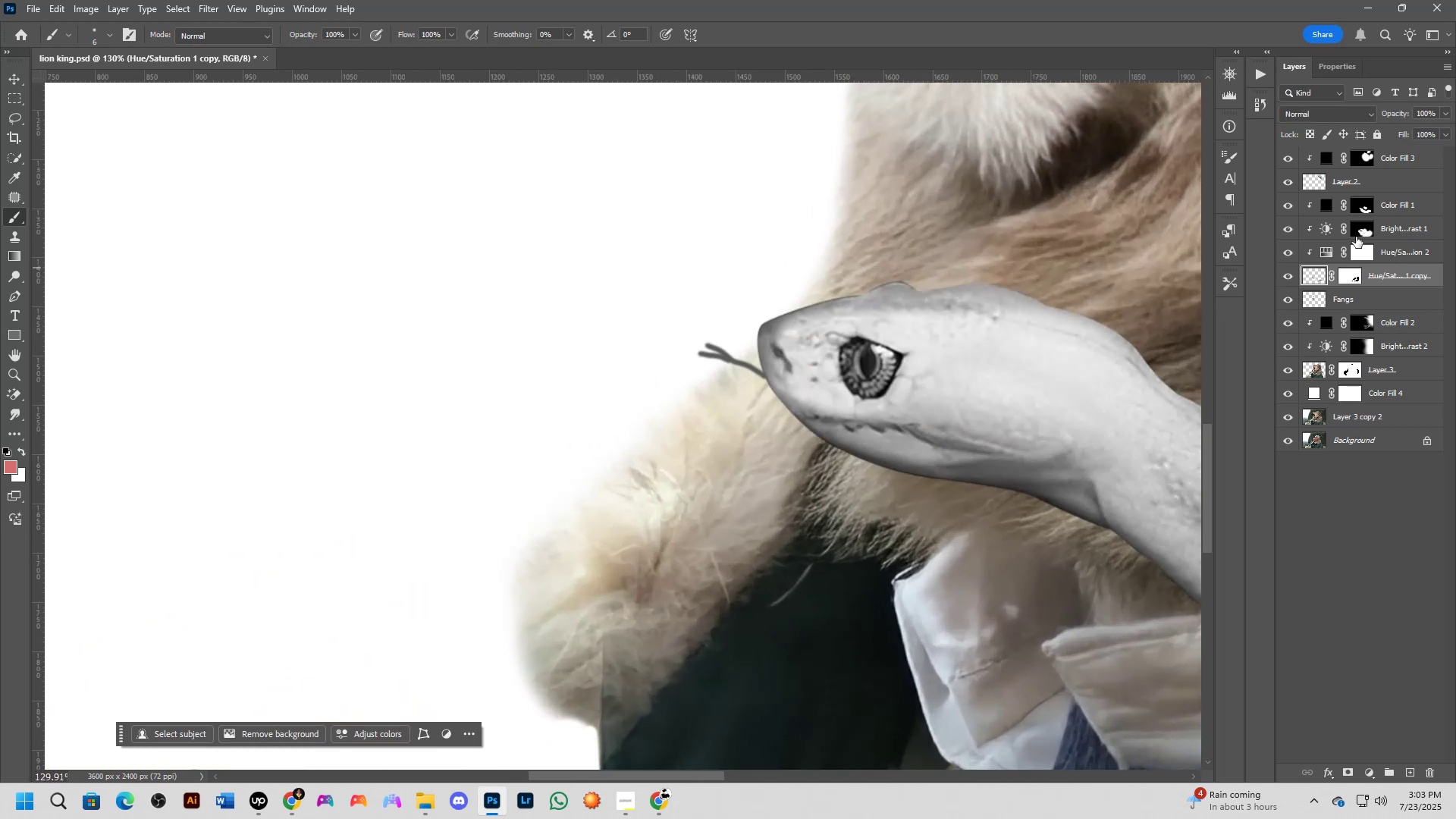 
scroll: coordinate [672, 362], scroll_direction: up, amount: 4.0
 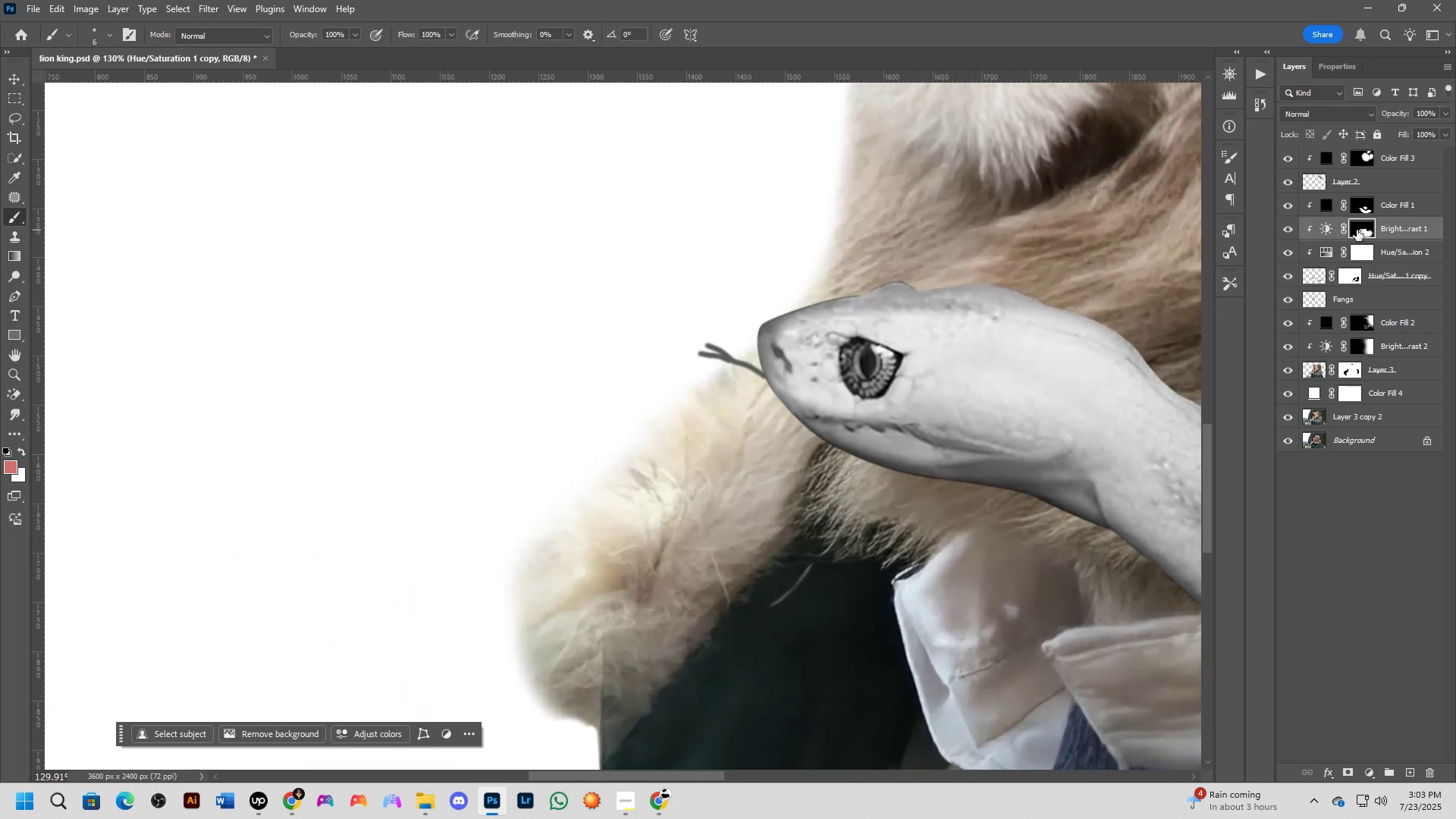 
key(Alt+AltLeft)
 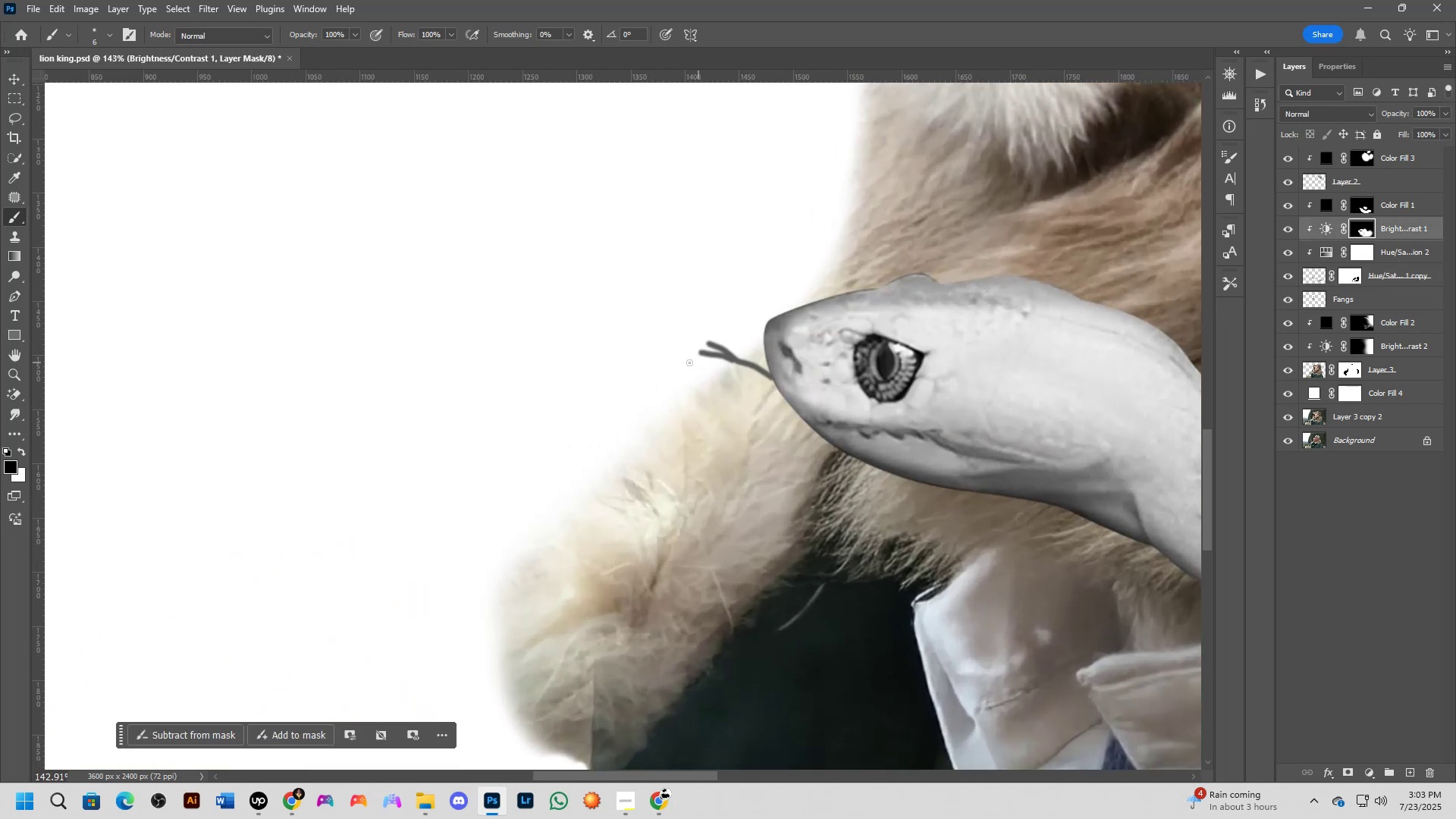 
type(xx)
 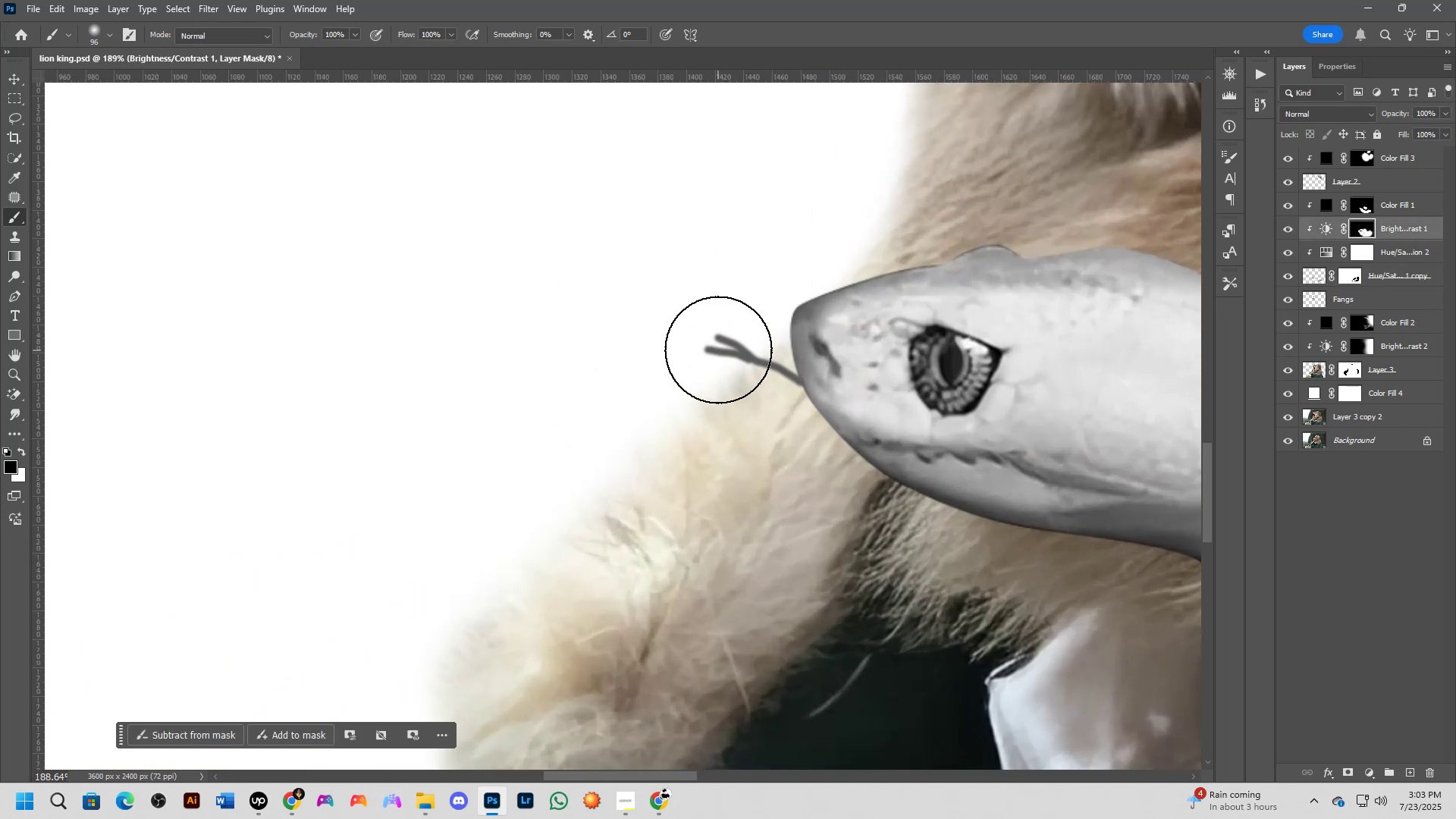 
left_click_drag(start_coordinate=[720, 337], to_coordinate=[718, 359])
 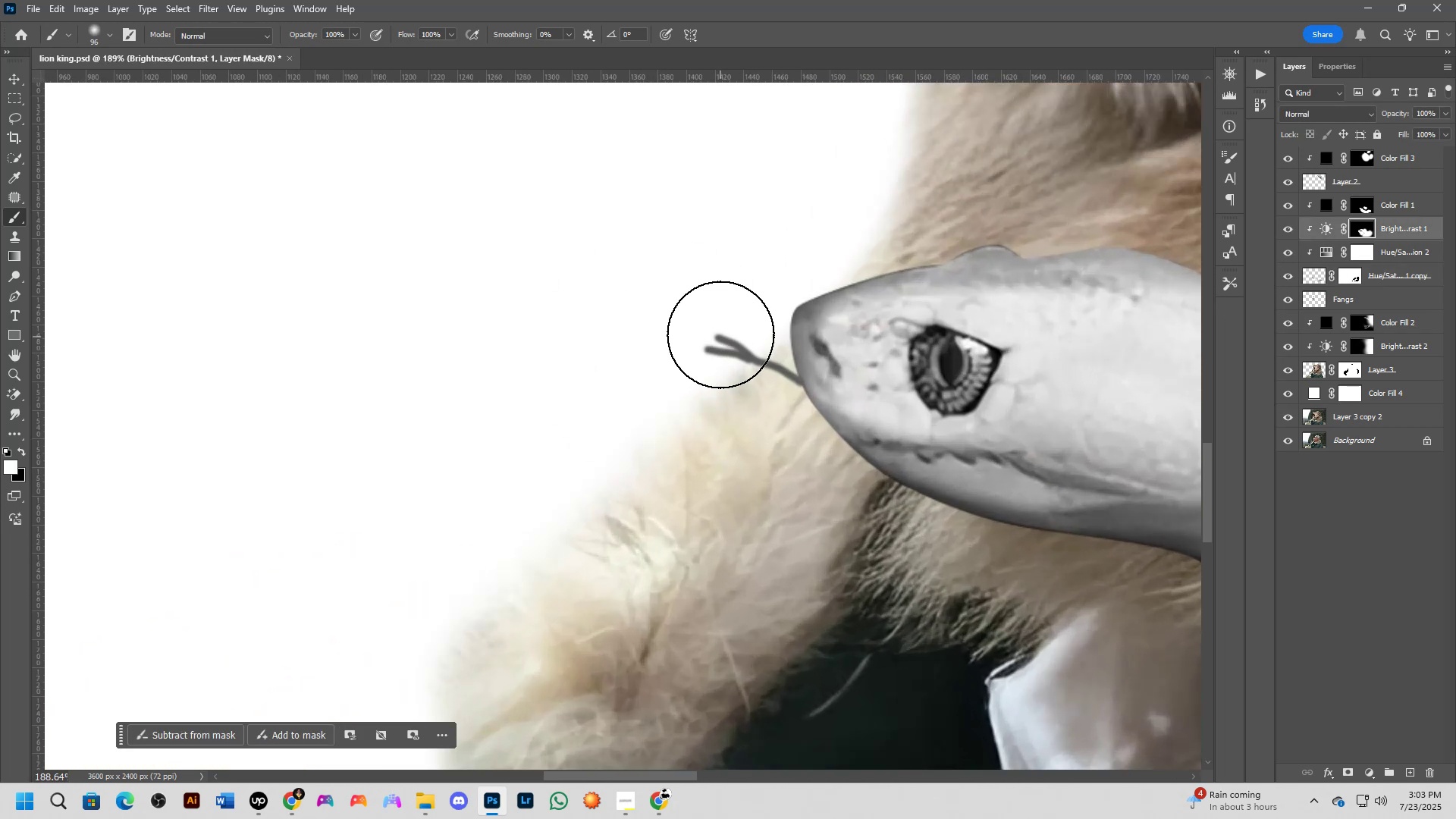 
left_click_drag(start_coordinate=[718, 350], to_coordinate=[726, 379])
 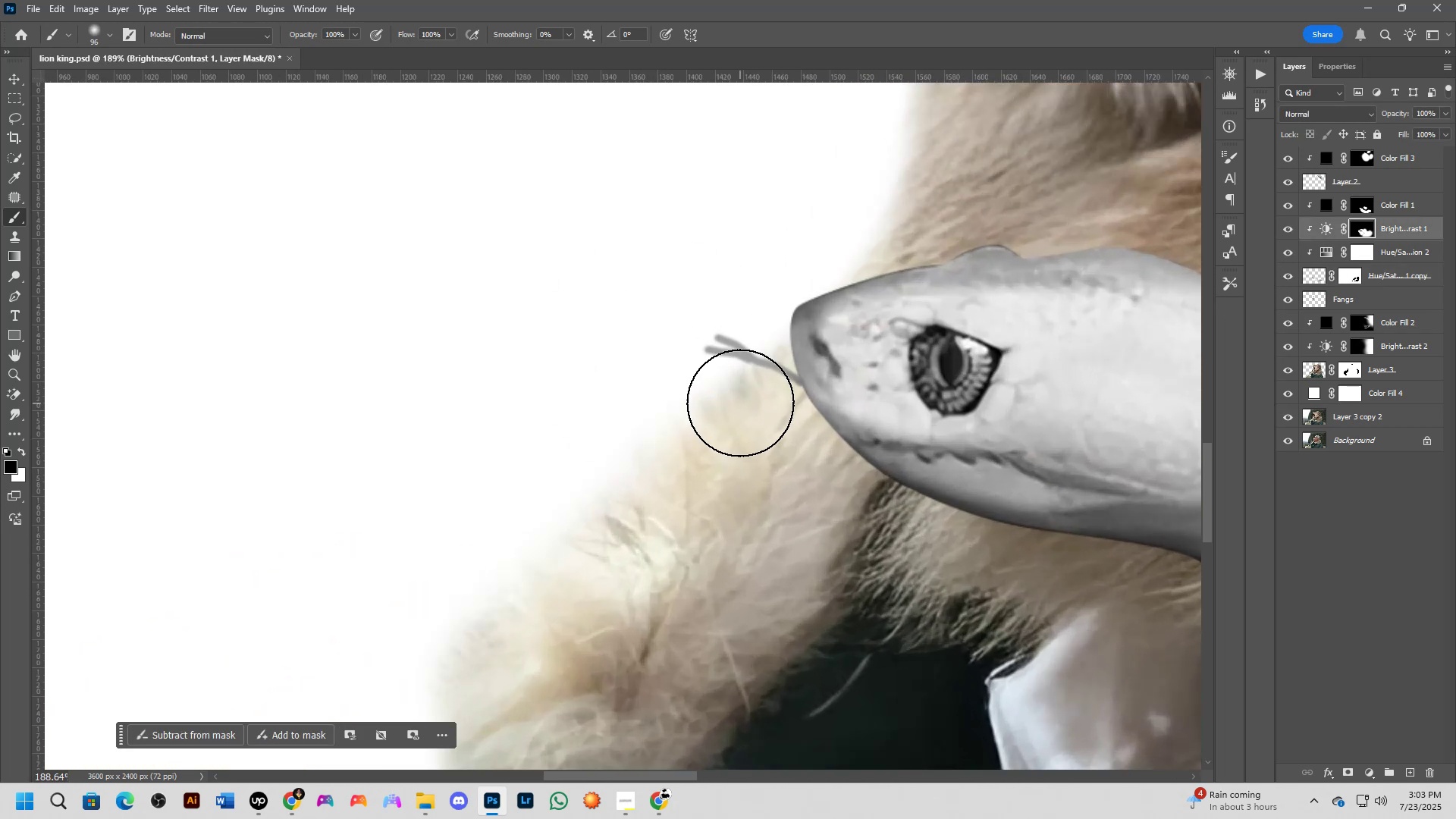 
key(Control+ControlLeft)
 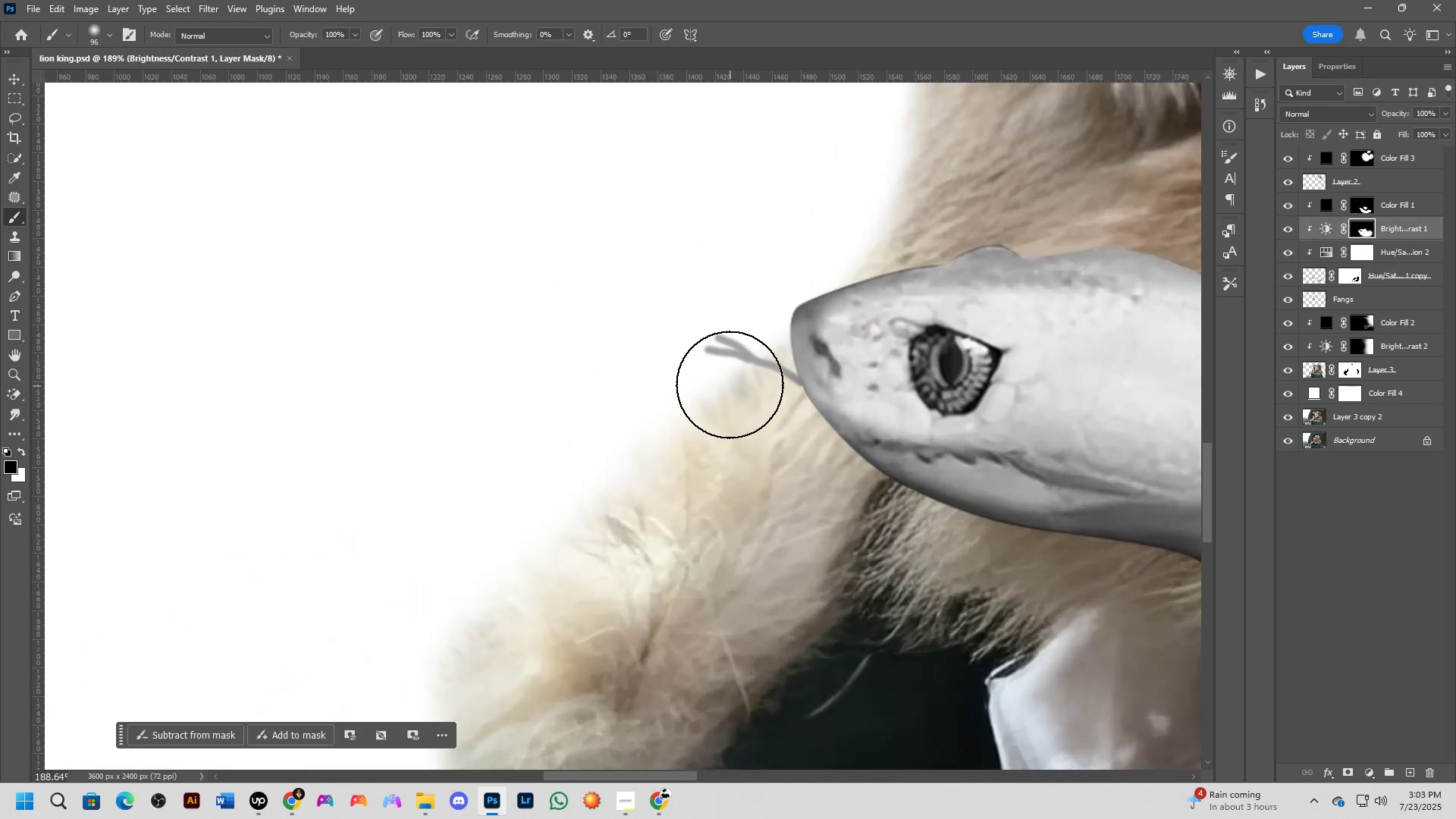 
key(Control+Z)
 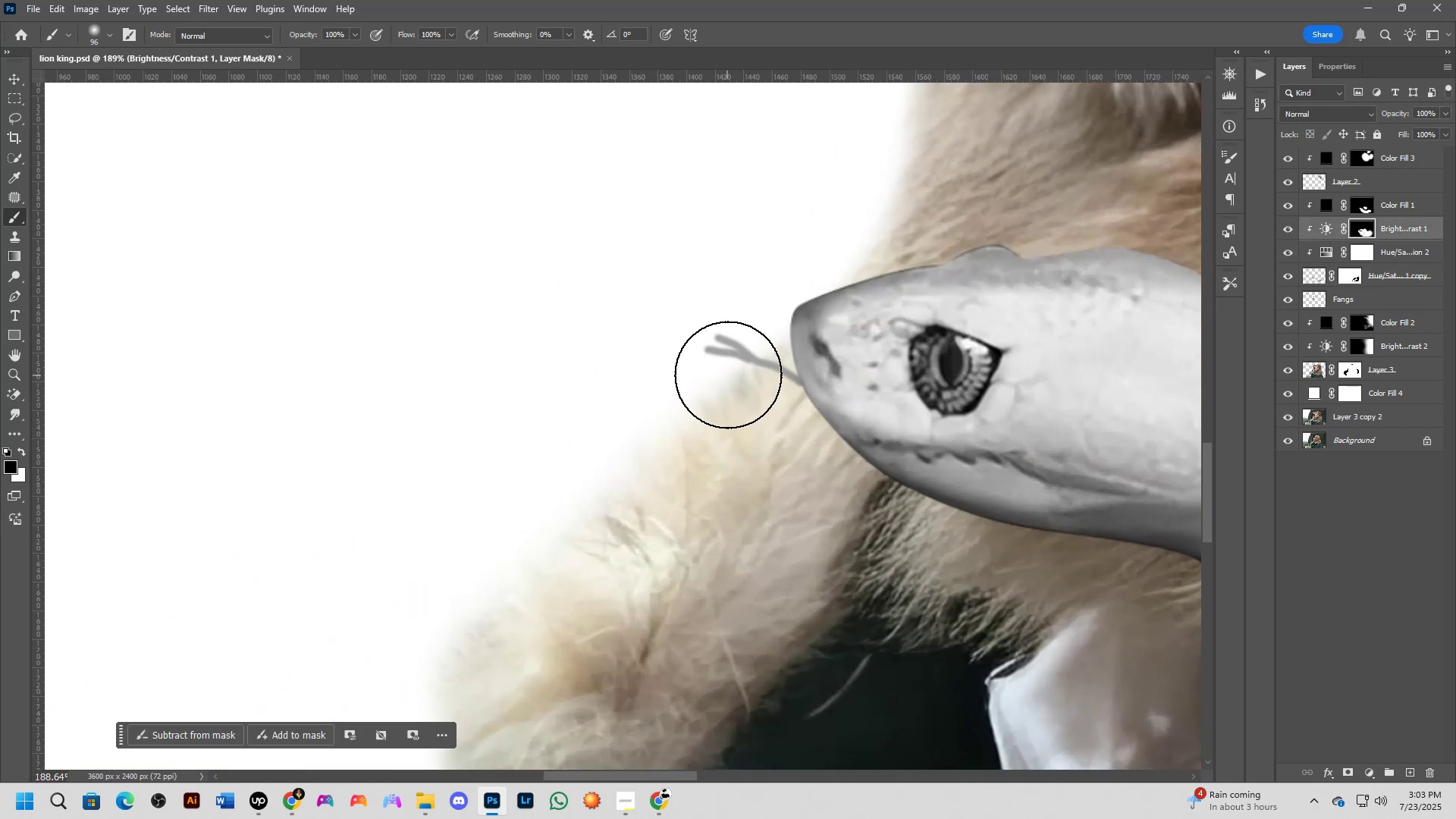 
key(Alt+AltLeft)
 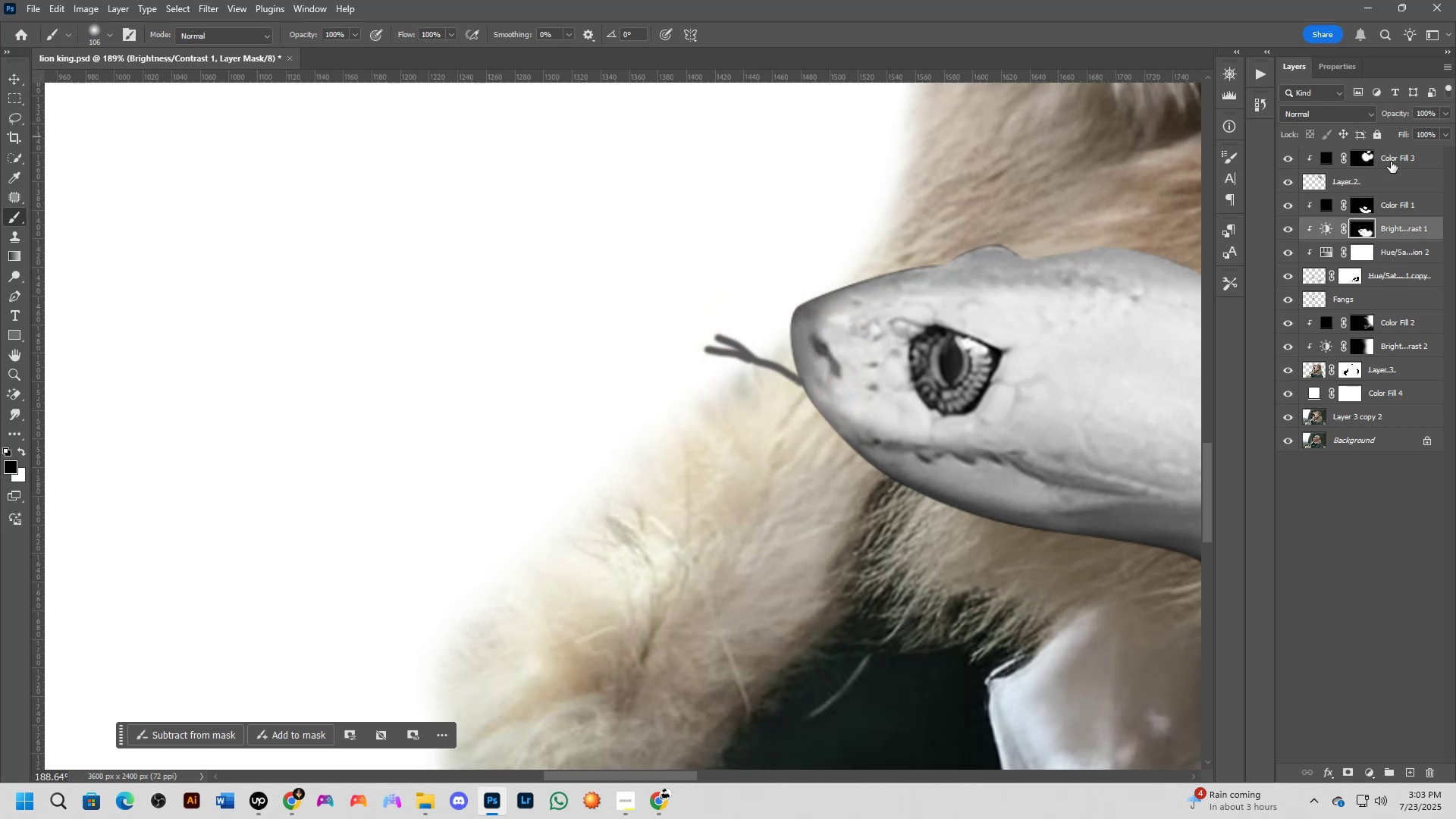 
left_click_drag(start_coordinate=[708, 334], to_coordinate=[711, 358])
 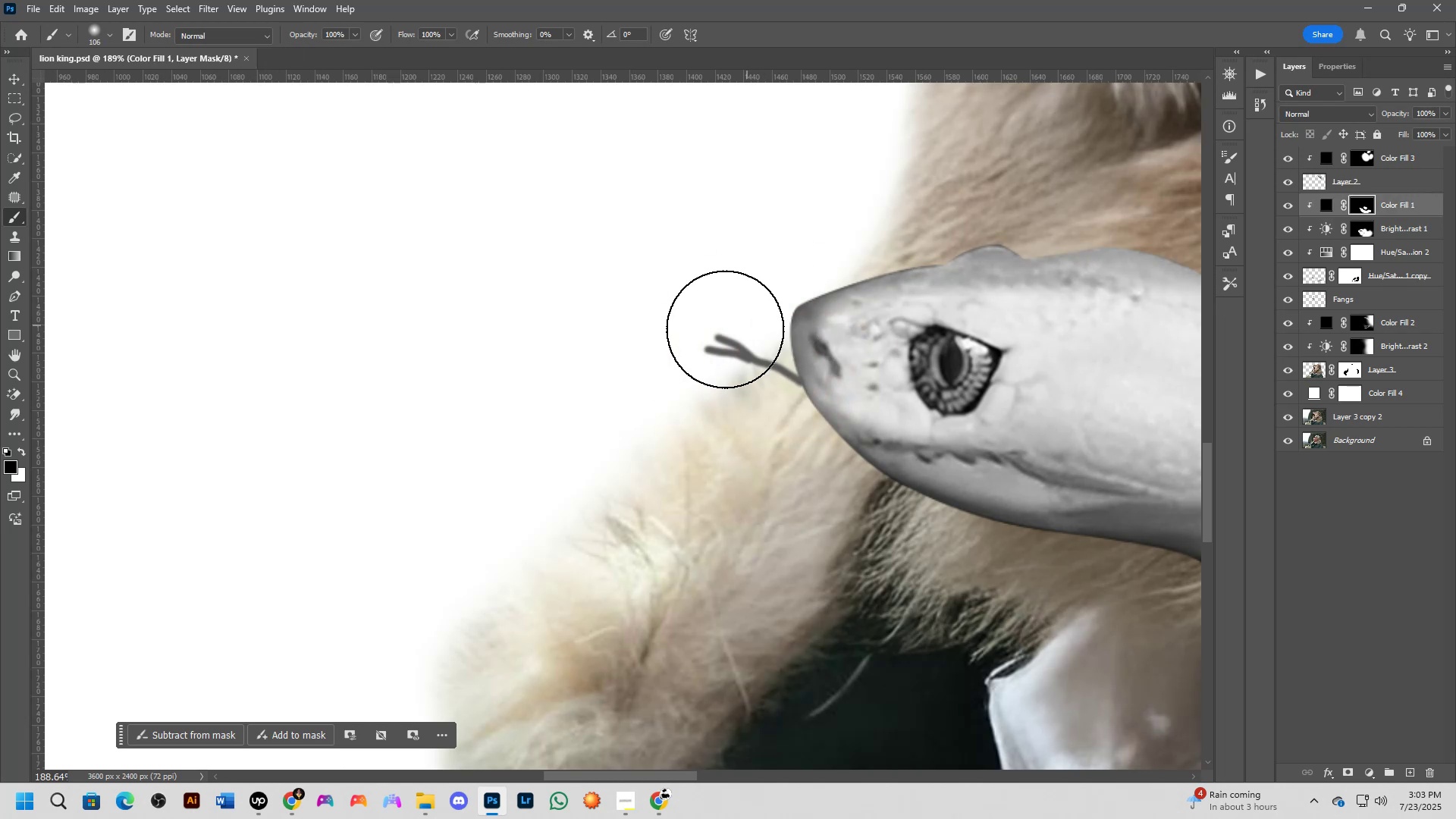 
key(X)
 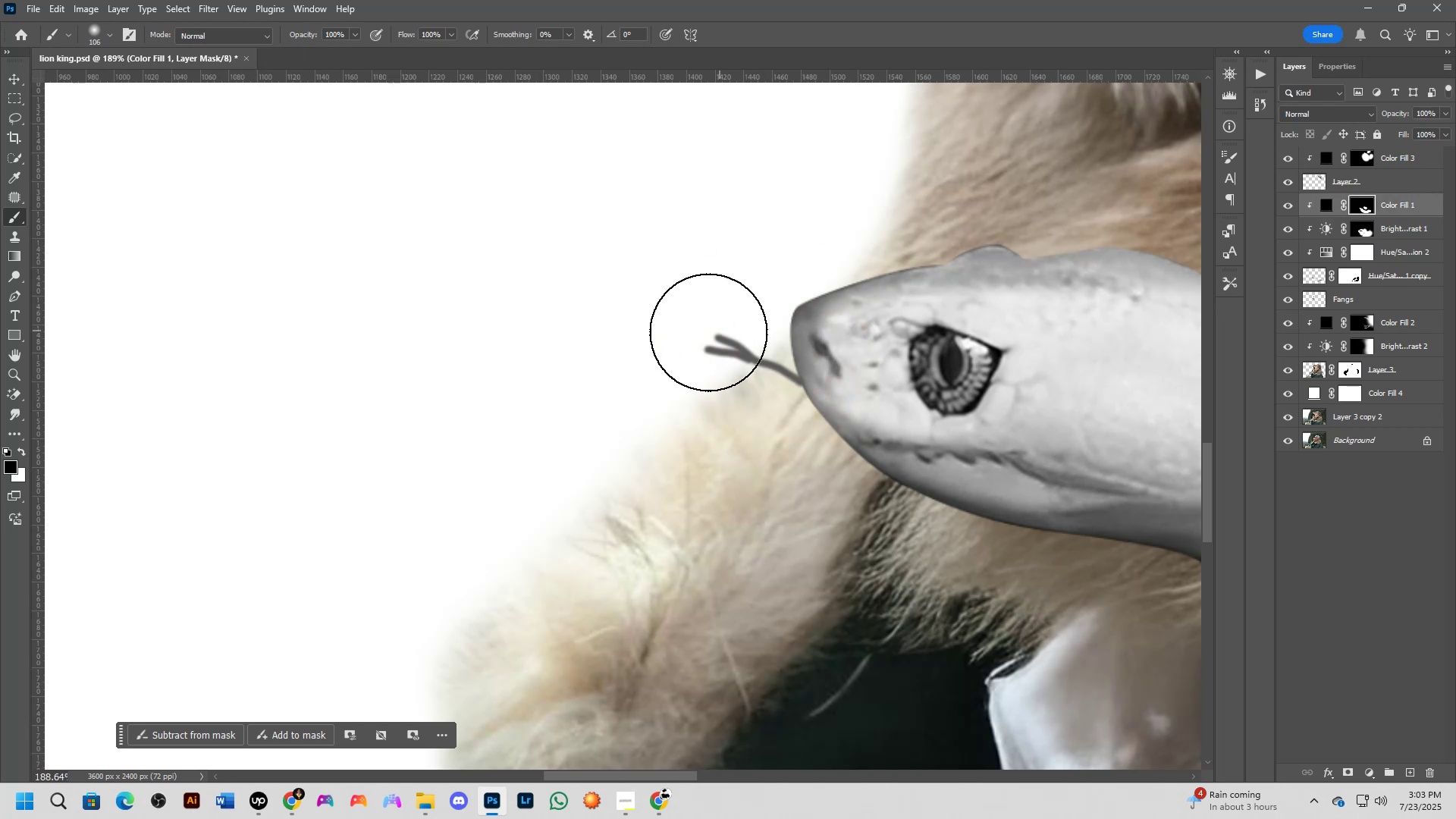 
left_click_drag(start_coordinate=[704, 331], to_coordinate=[730, 391])
 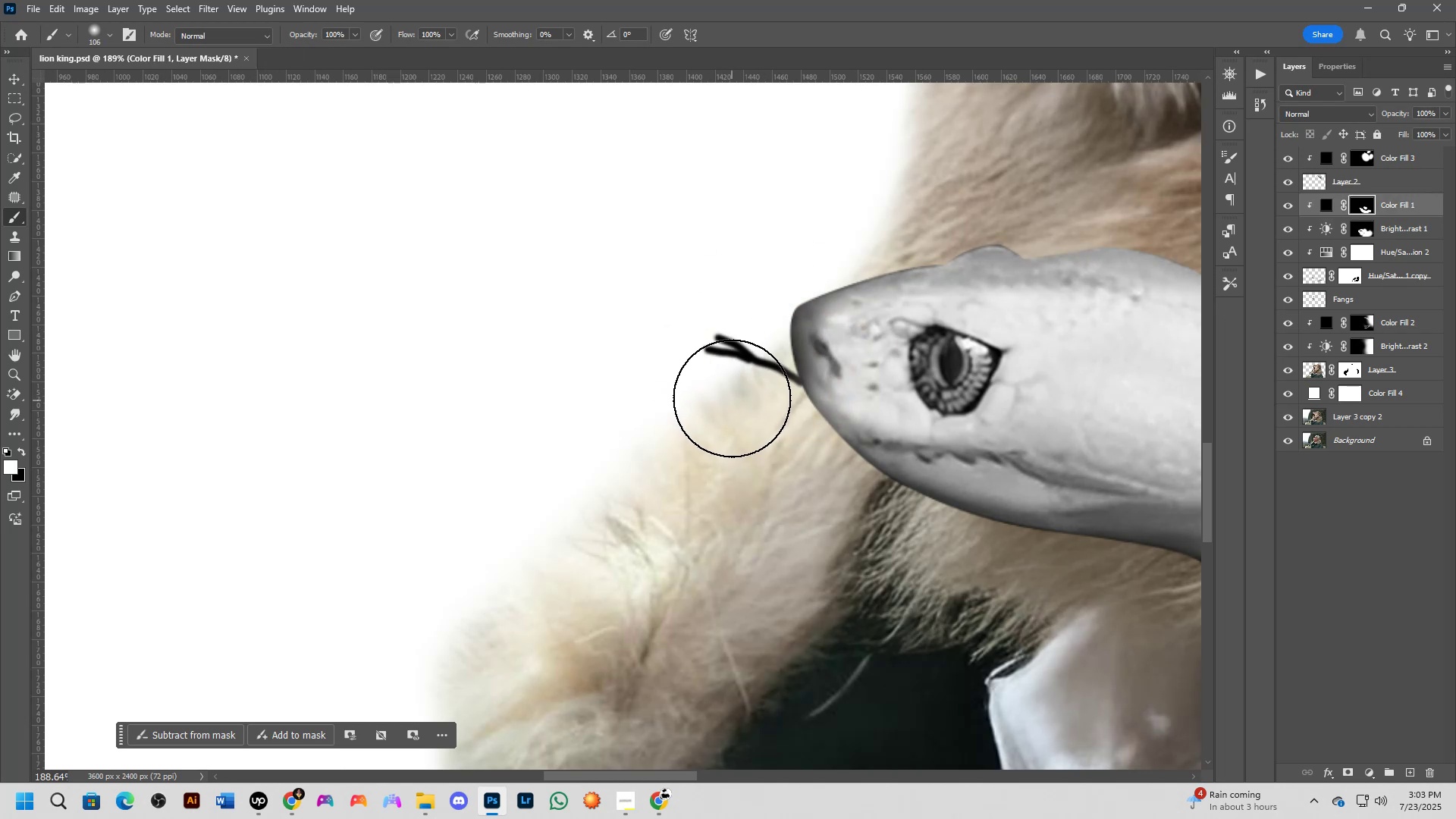 
key(Control+ControlLeft)
 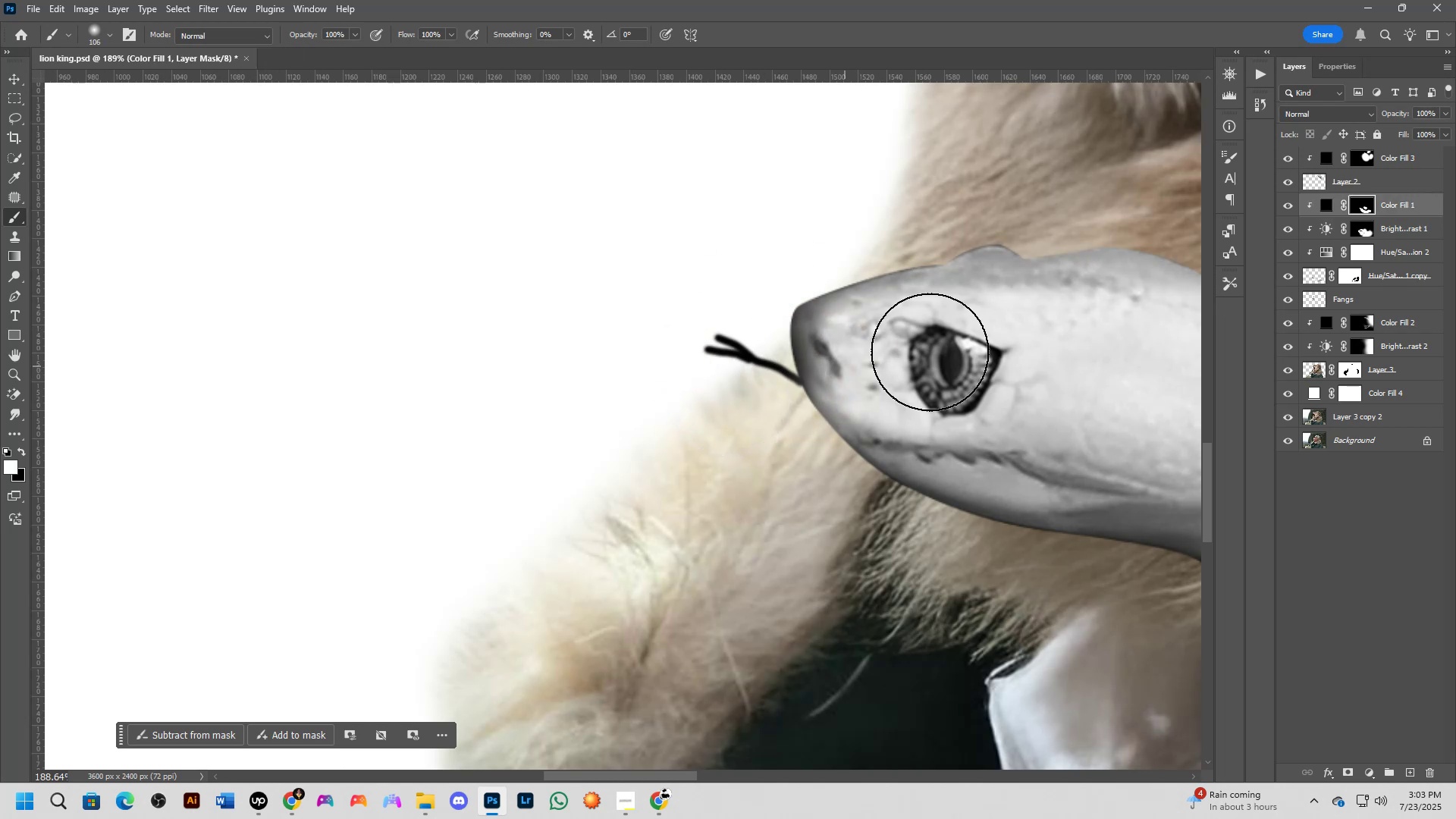 
key(Control+Z)
 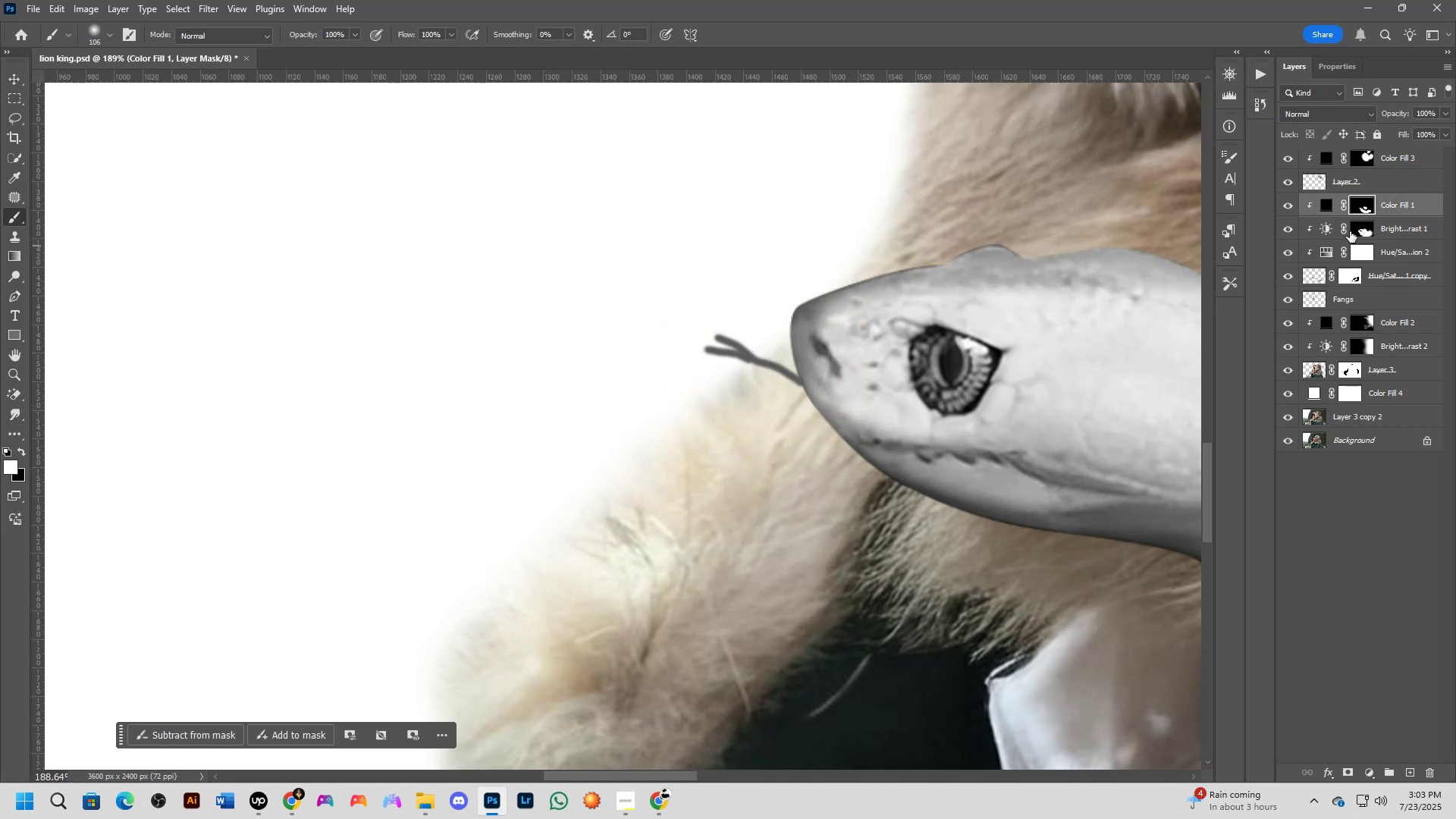 
left_click_drag(start_coordinate=[692, 337], to_coordinate=[738, 384])
 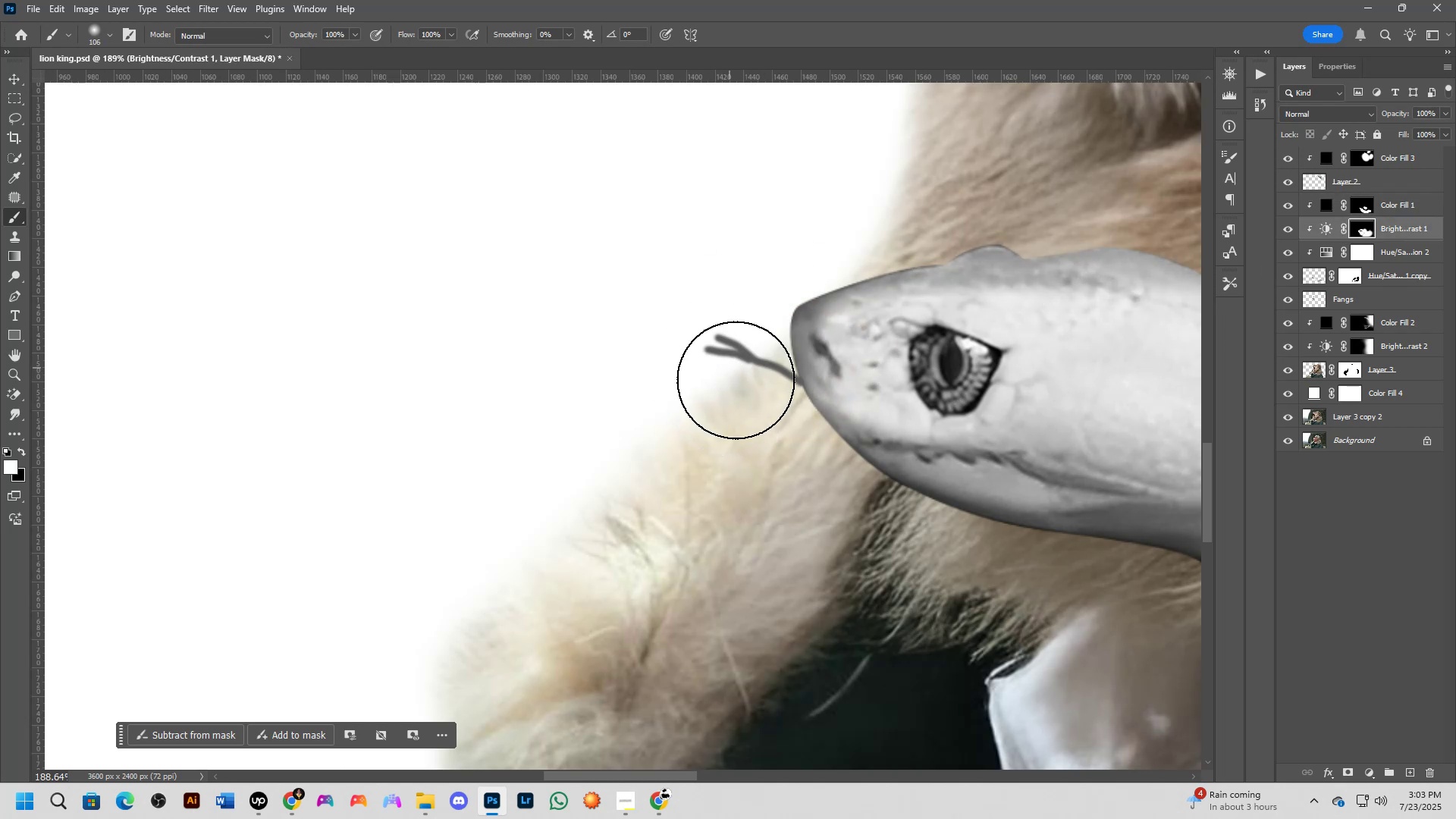 
left_click_drag(start_coordinate=[759, 366], to_coordinate=[846, 397])
 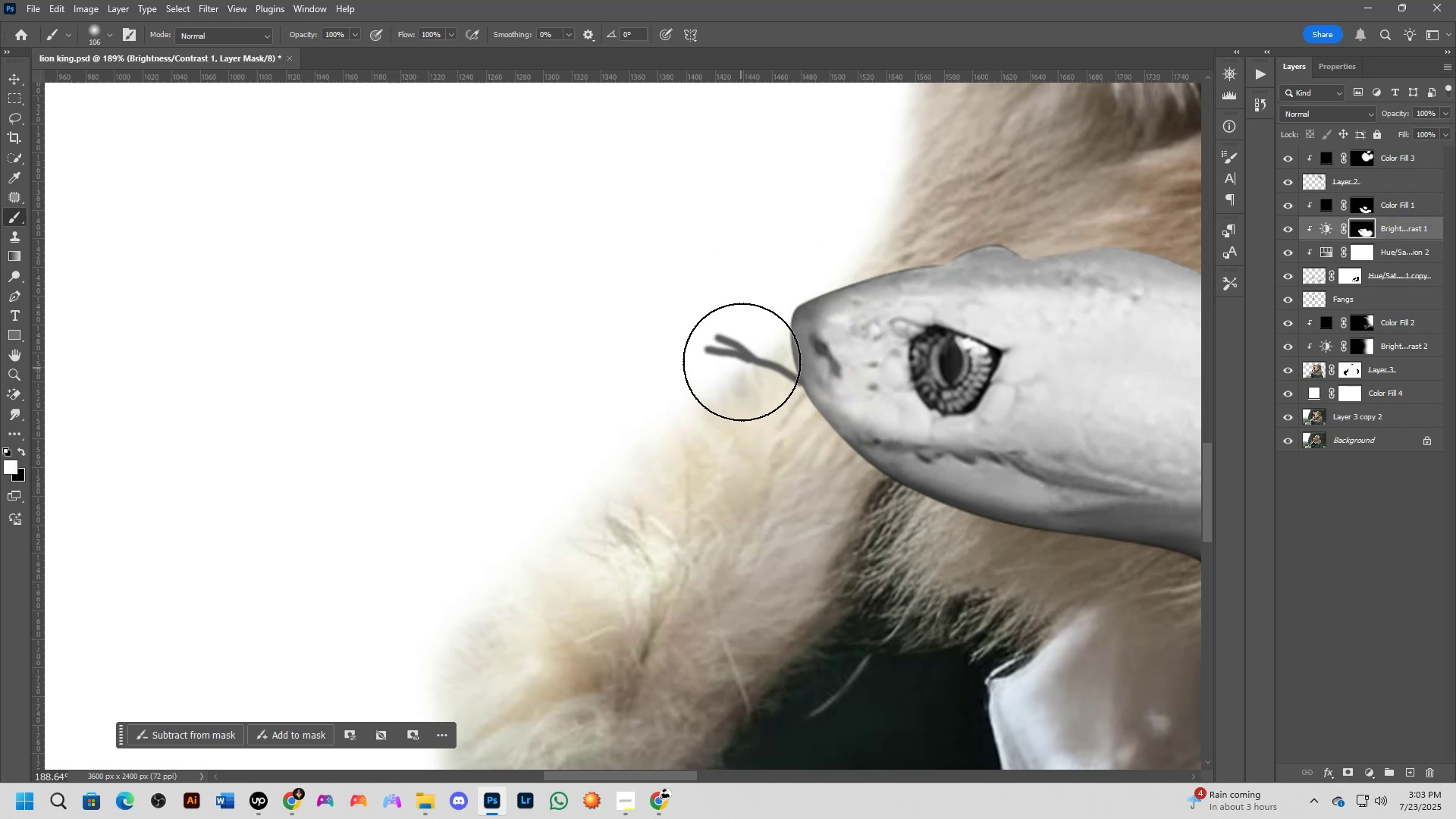 
key(Control+ControlLeft)
 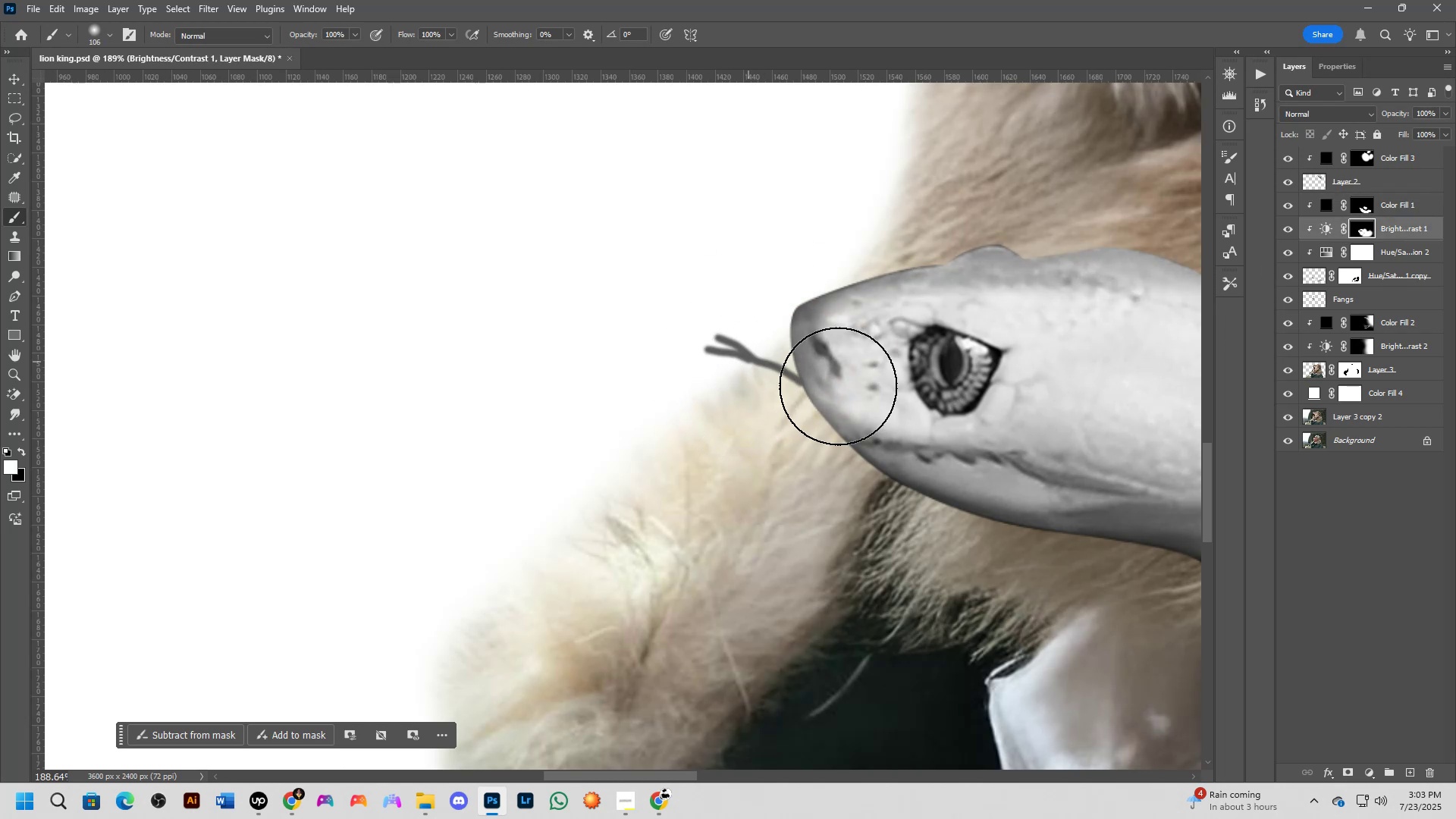 
key(Control+Z)
 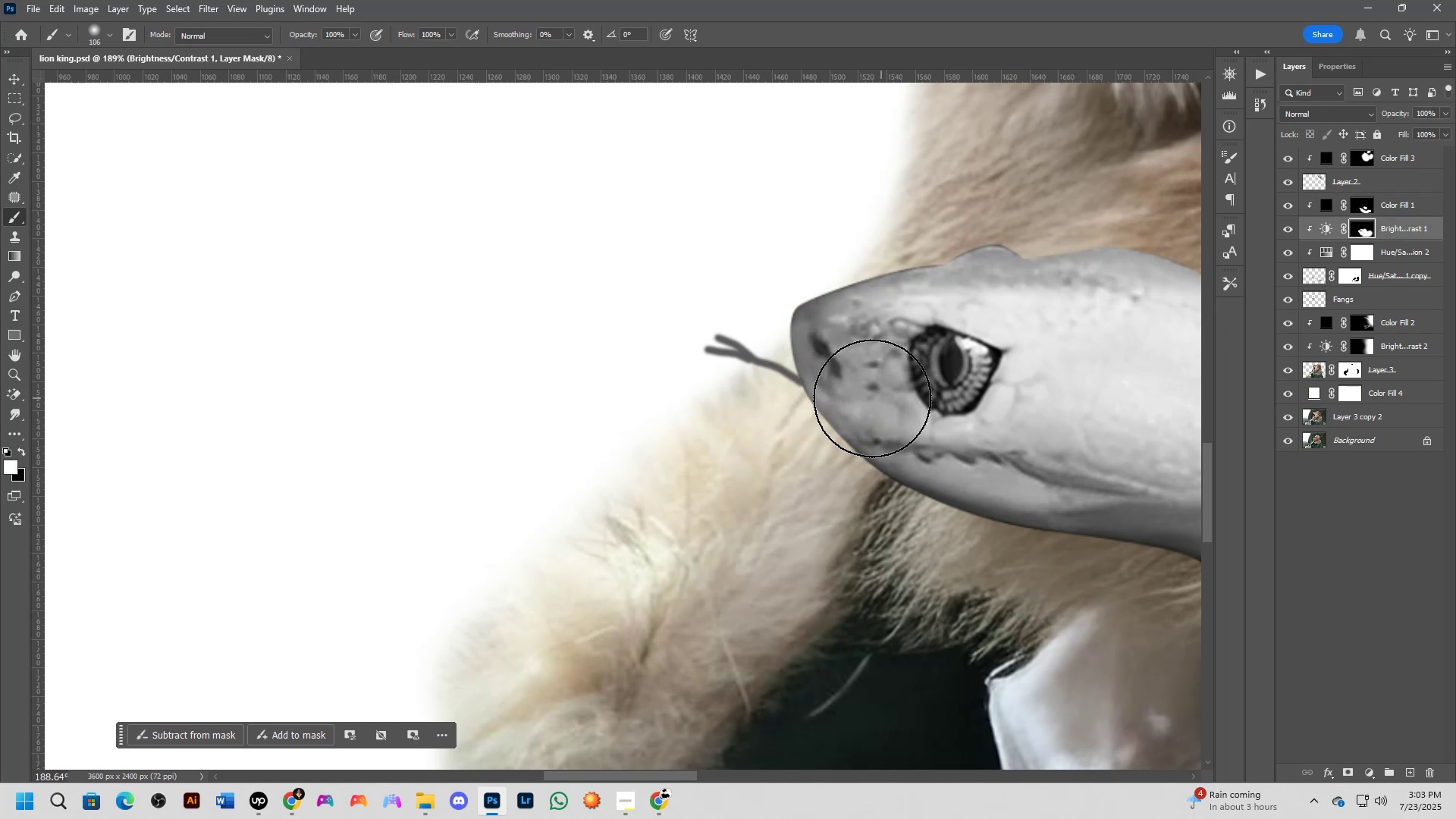 
key(X)
 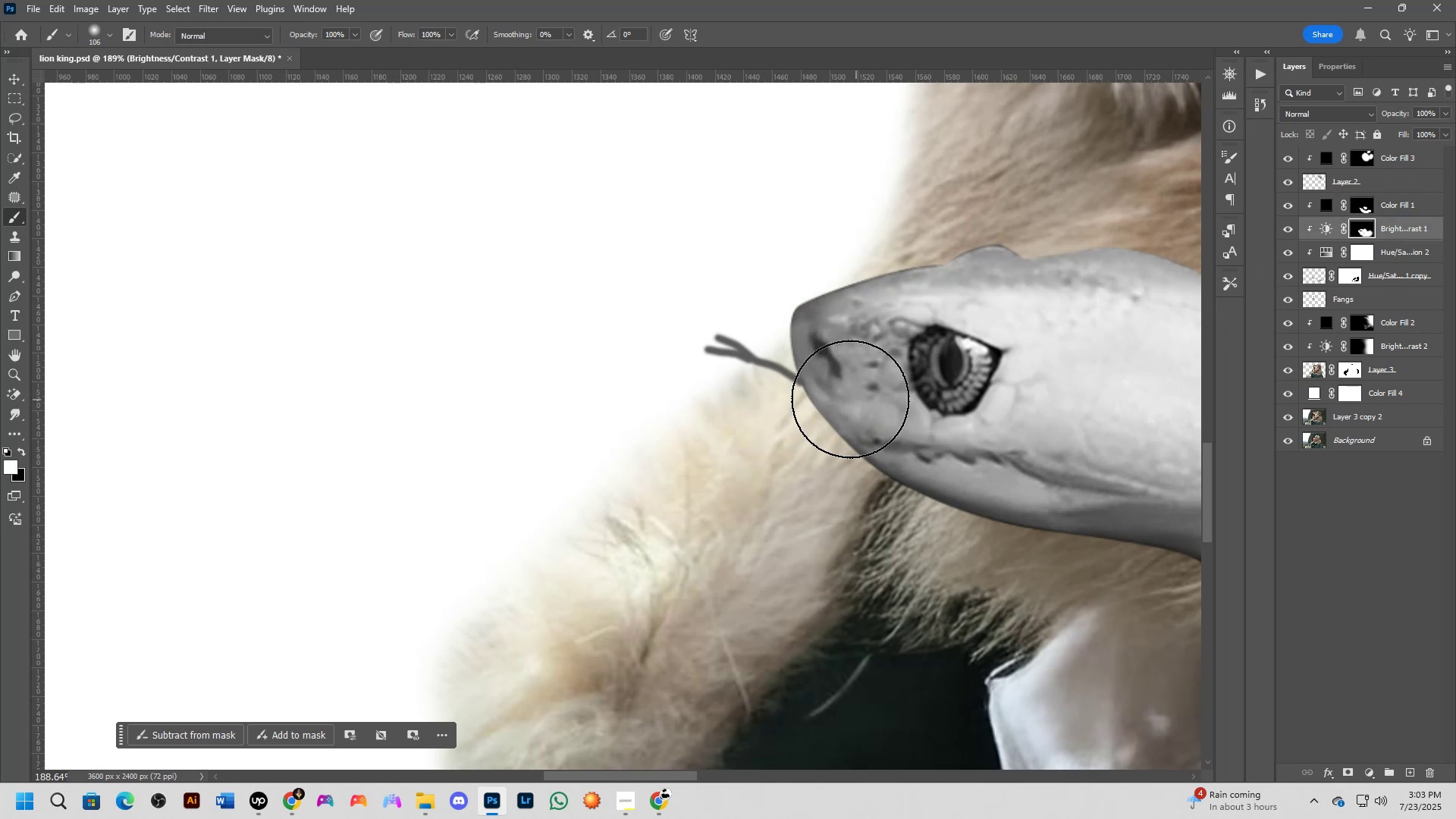 
left_click_drag(start_coordinate=[717, 342], to_coordinate=[700, 347])
 